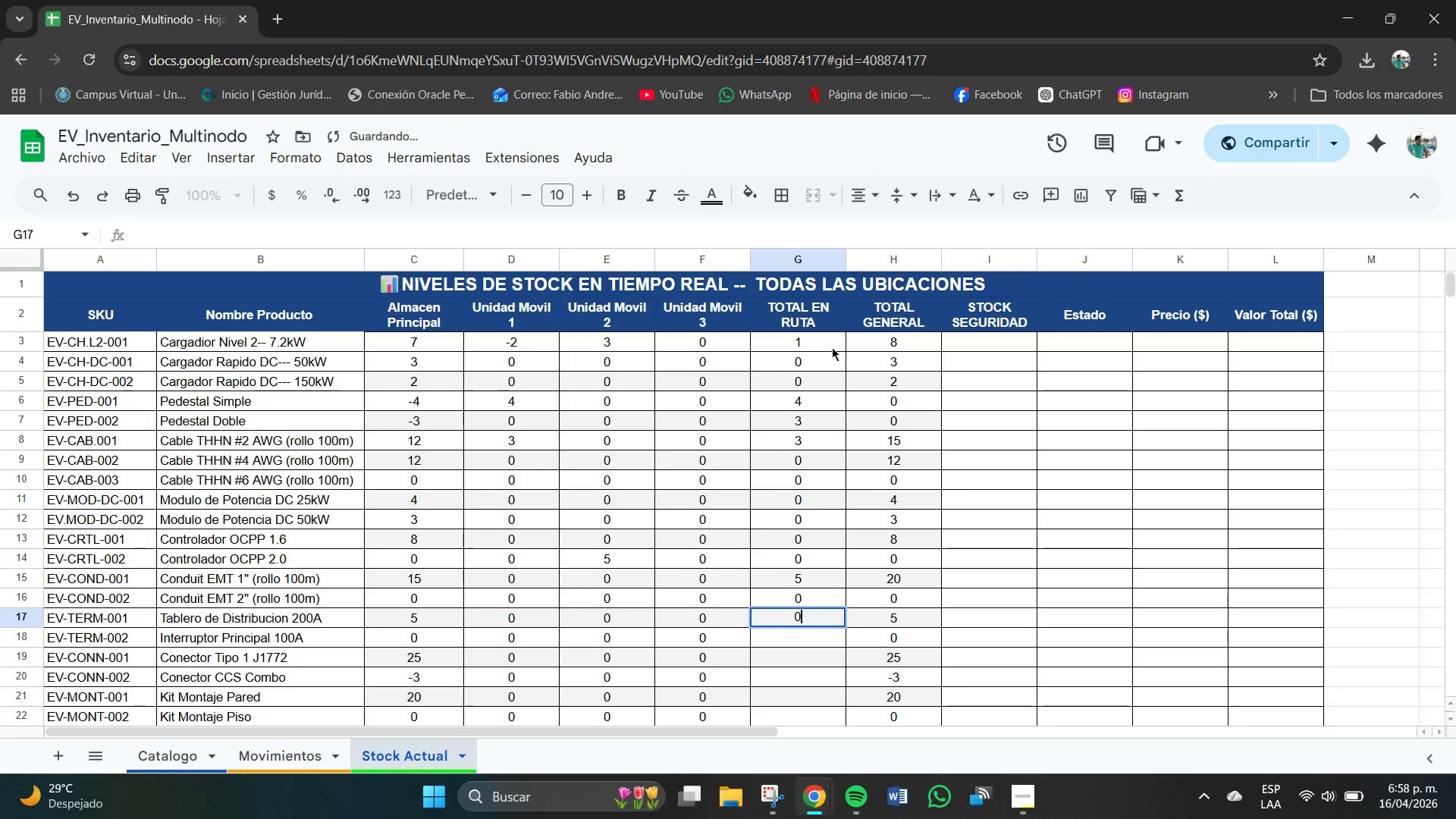 
key(NumpadEnter)
 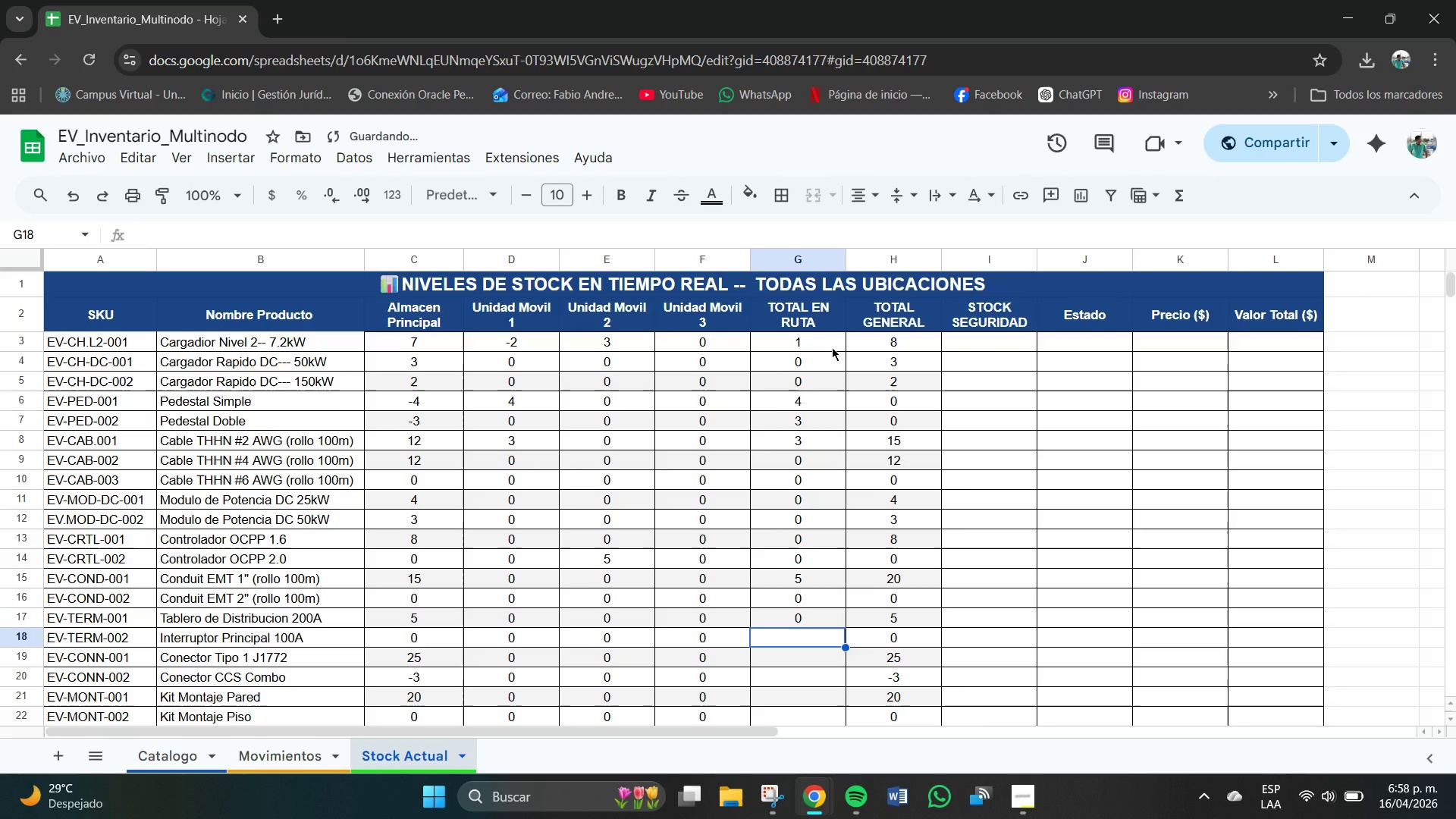 
key(Numpad0)
 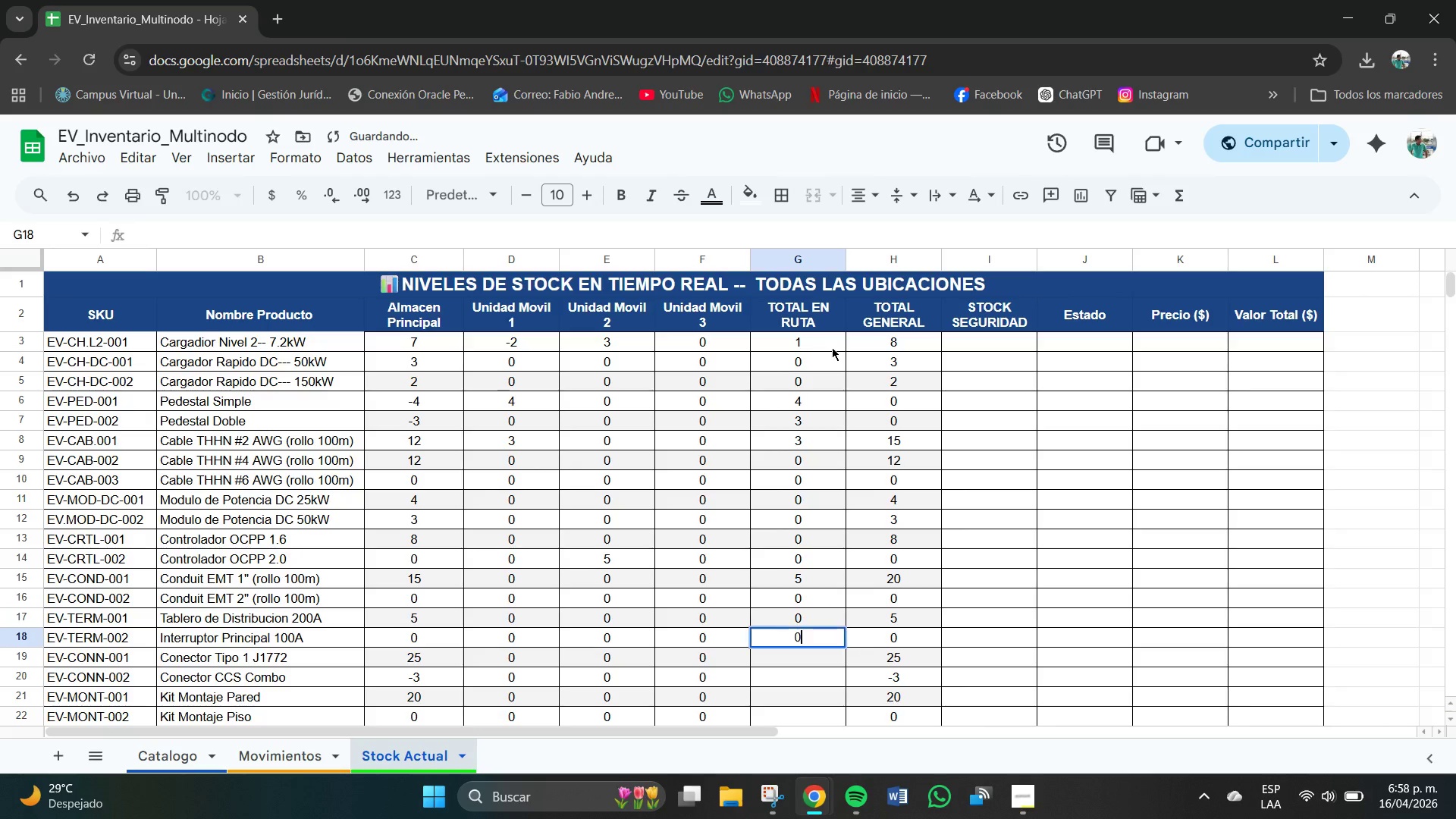 
key(NumpadEnter)
 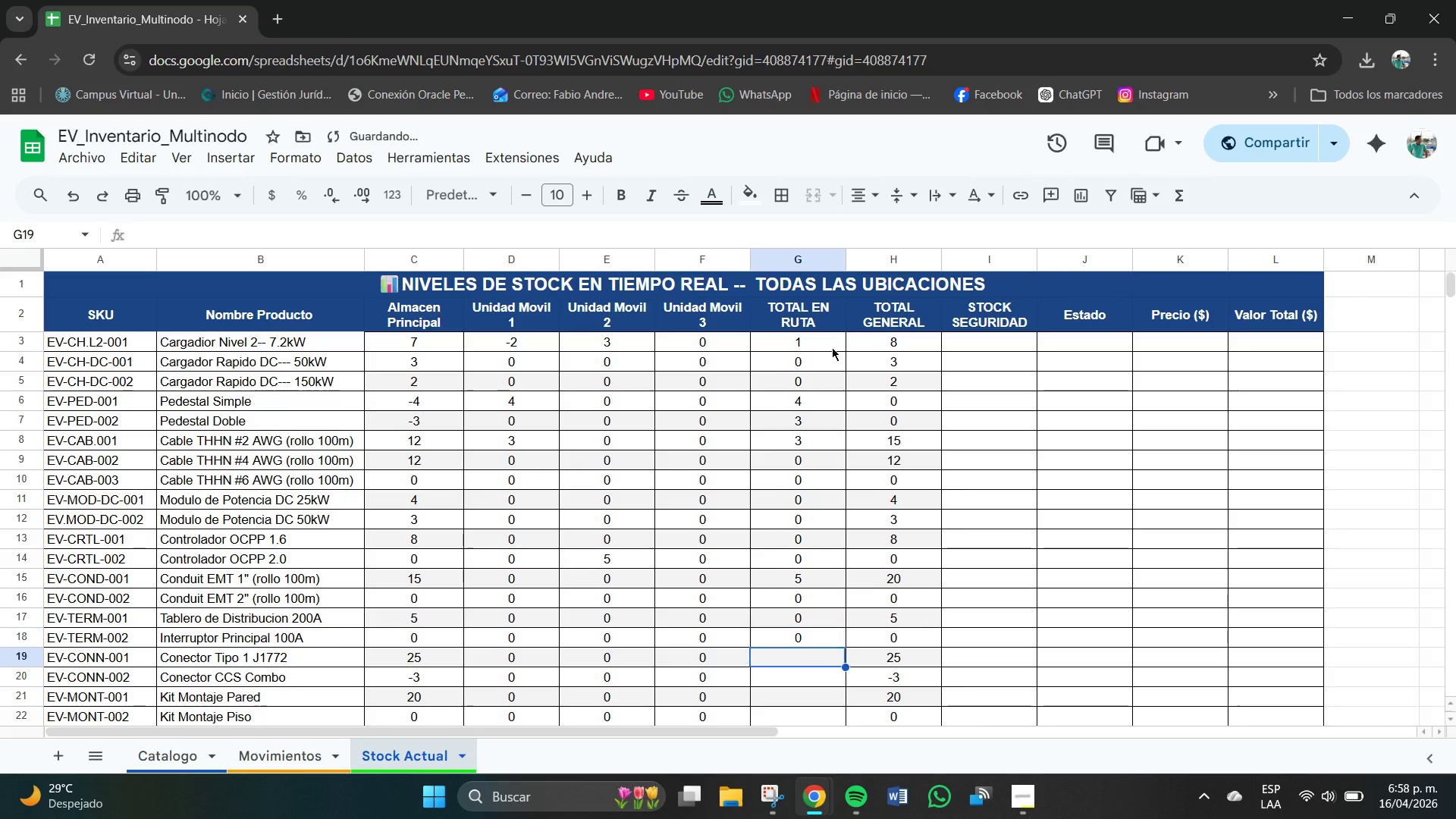 
key(Numpad0)
 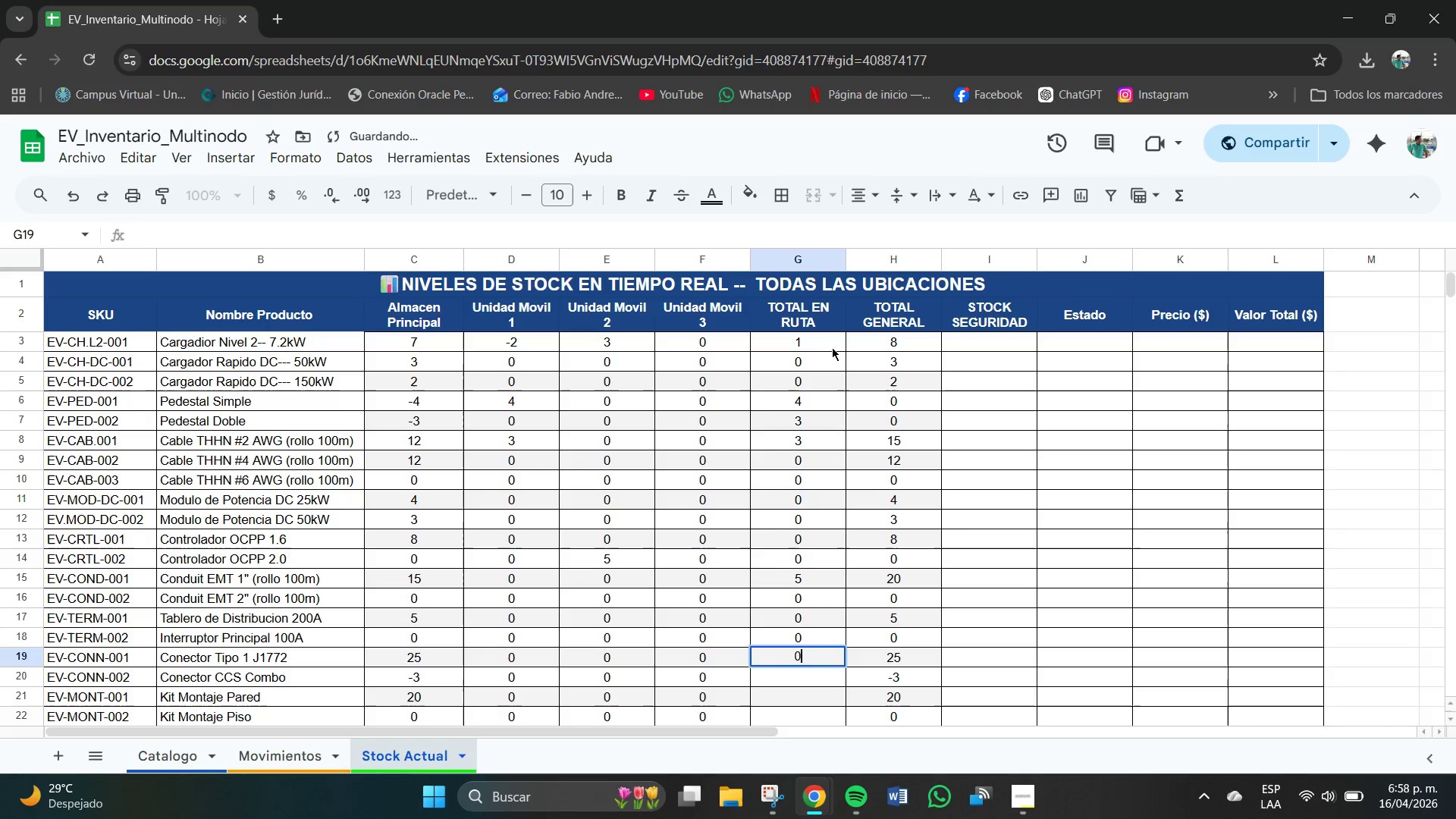 
key(NumpadEnter)
 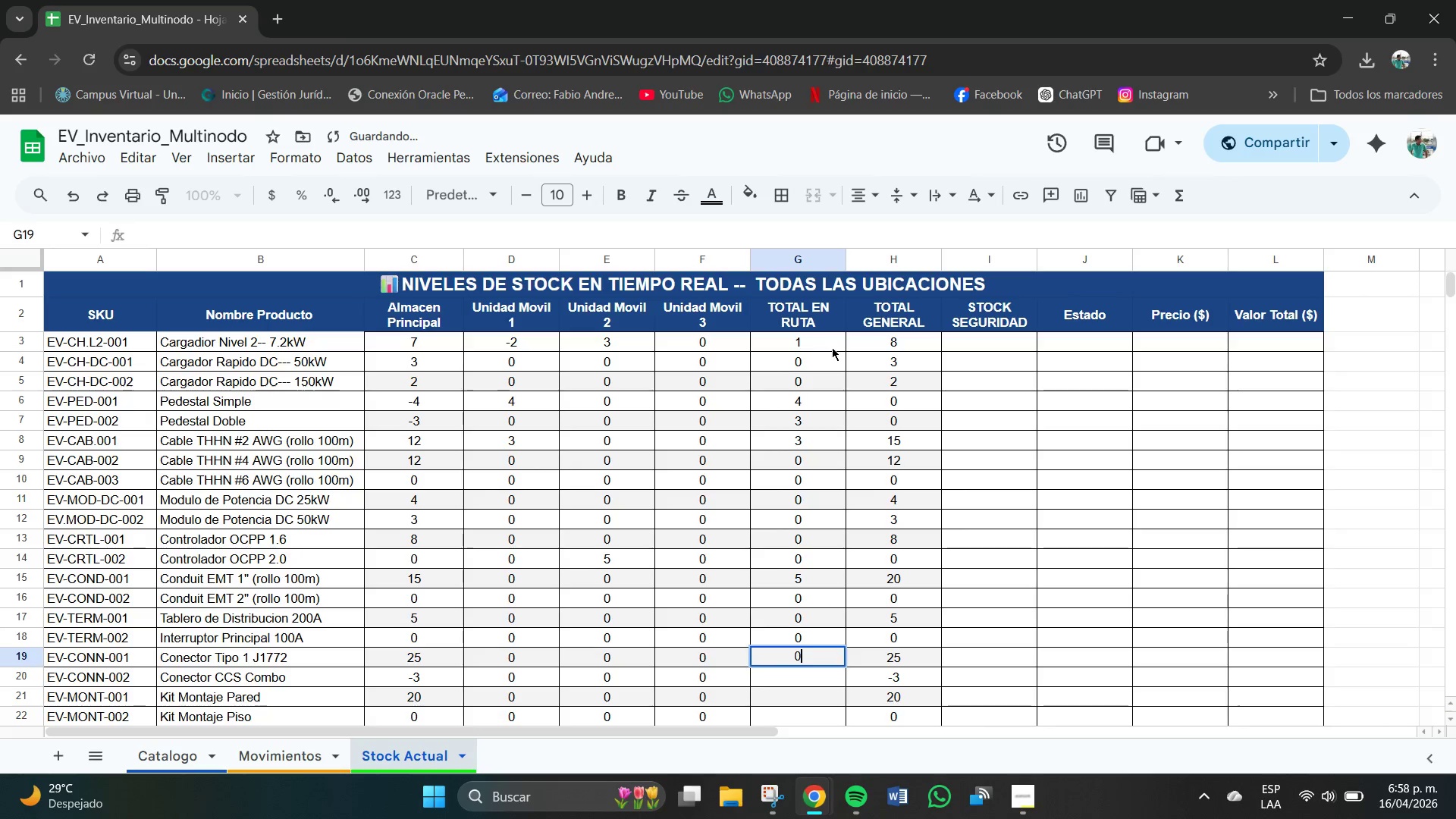 
key(Numpad0)
 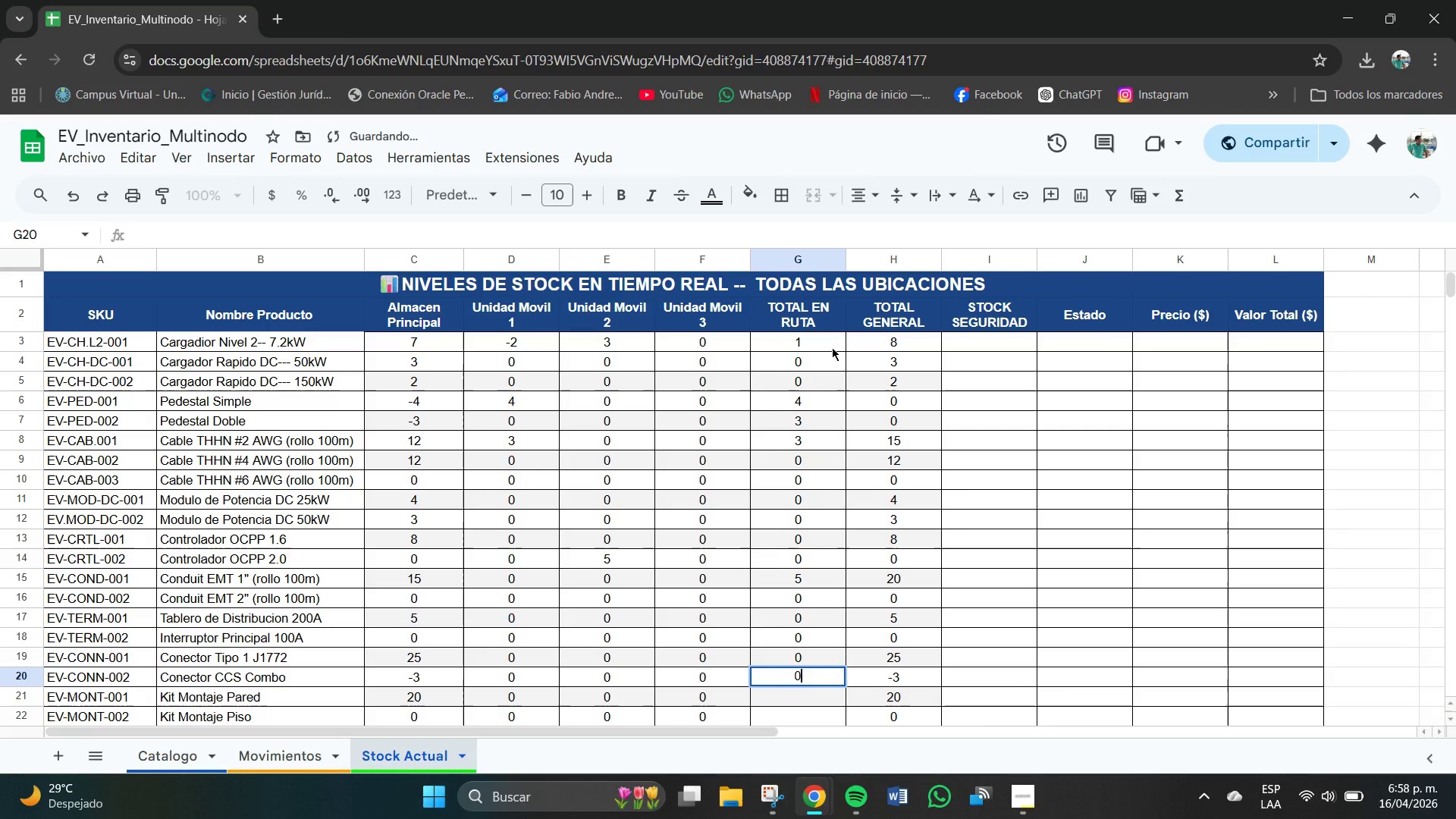 
key(NumpadEnter)
 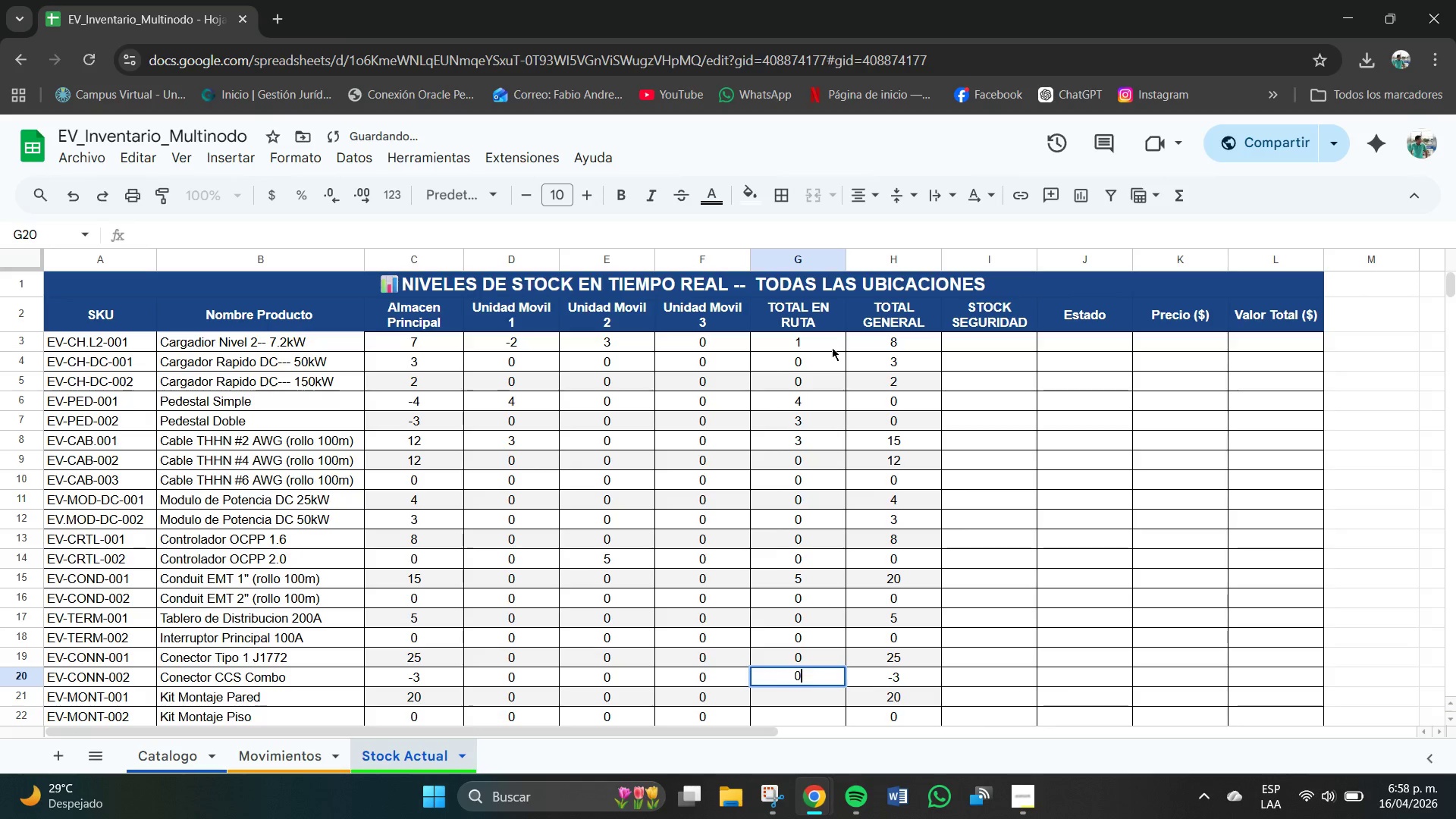 
key(Numpad0)
 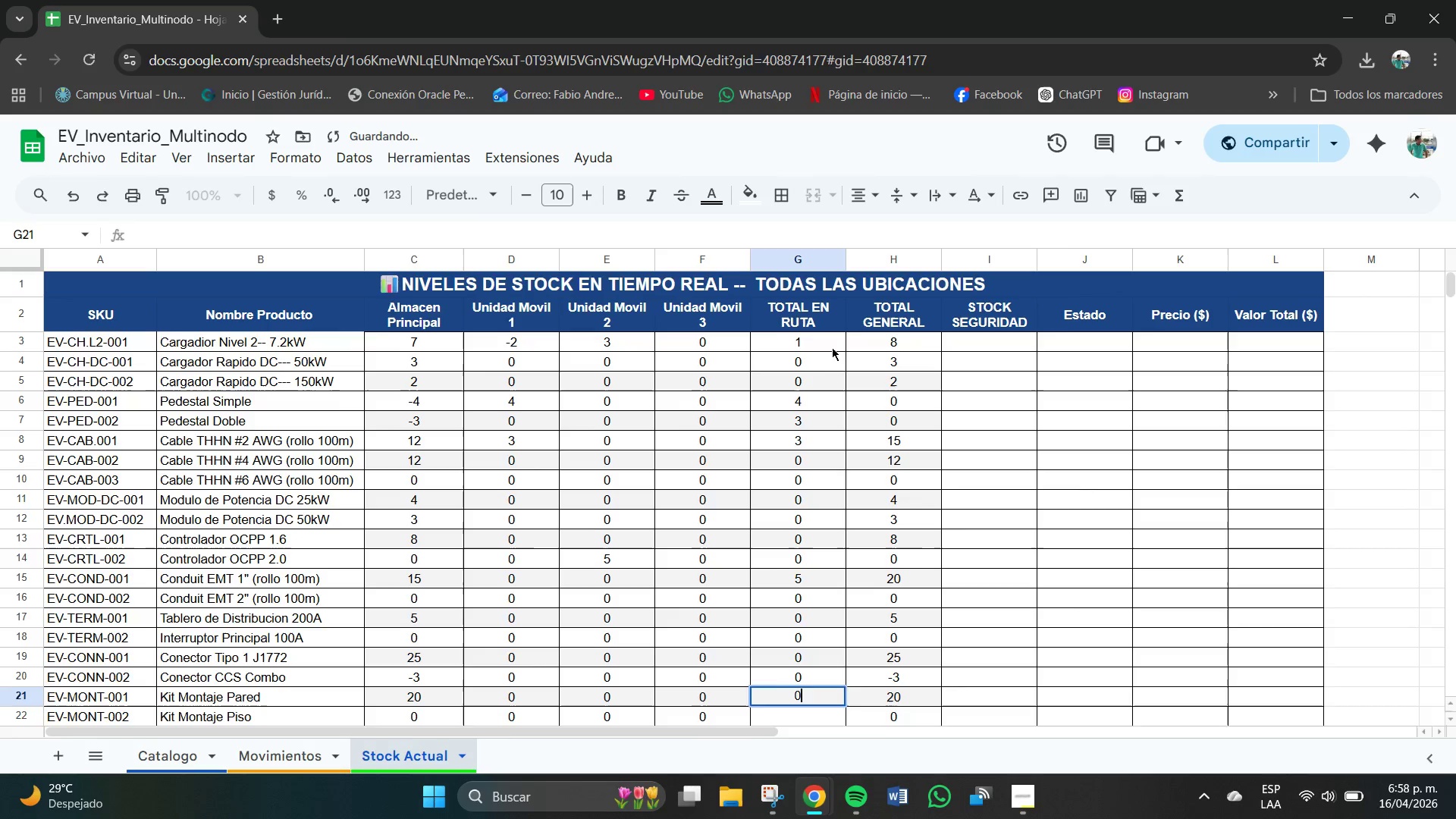 
key(NumpadEnter)
 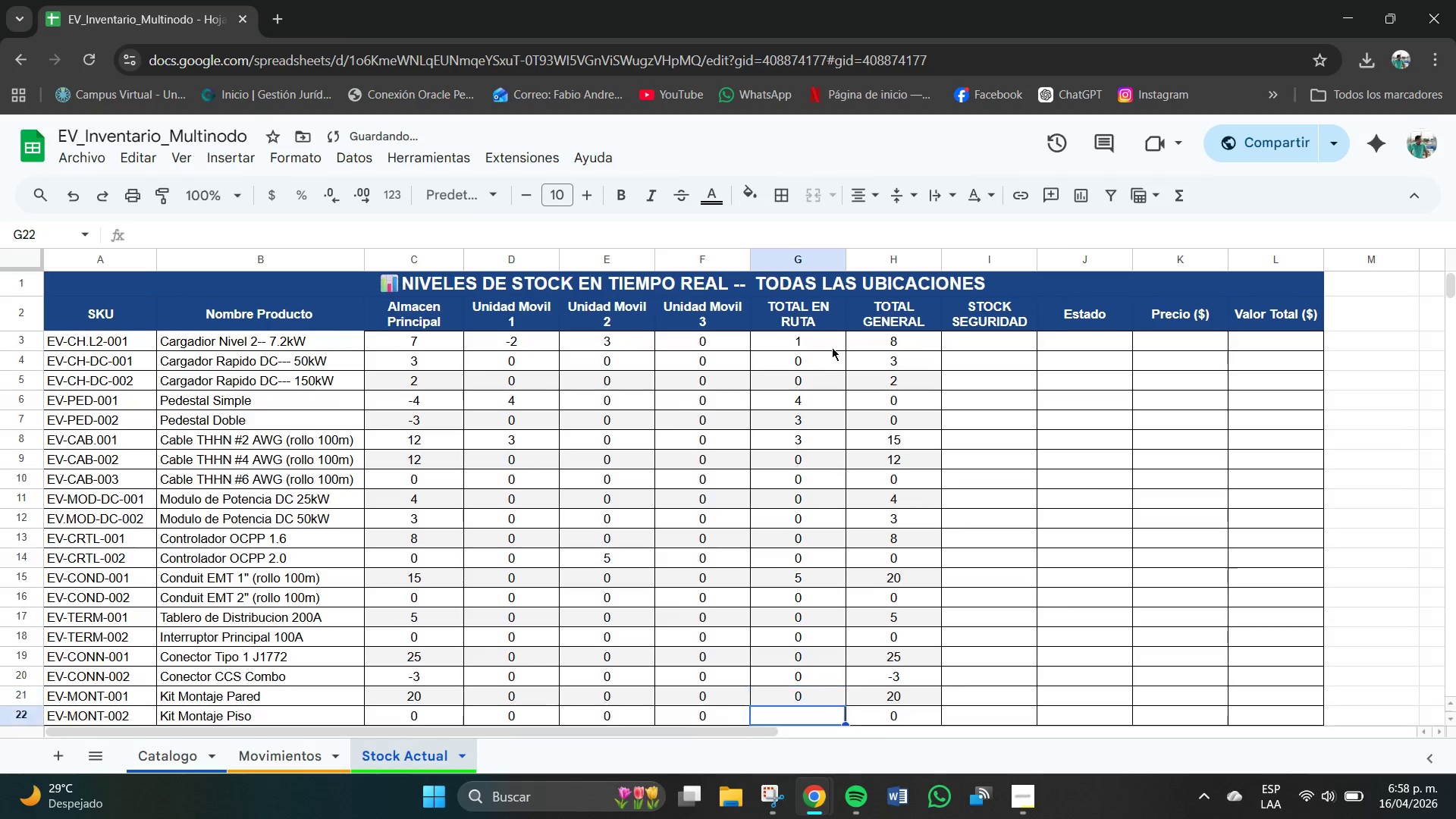 
key(Numpad0)
 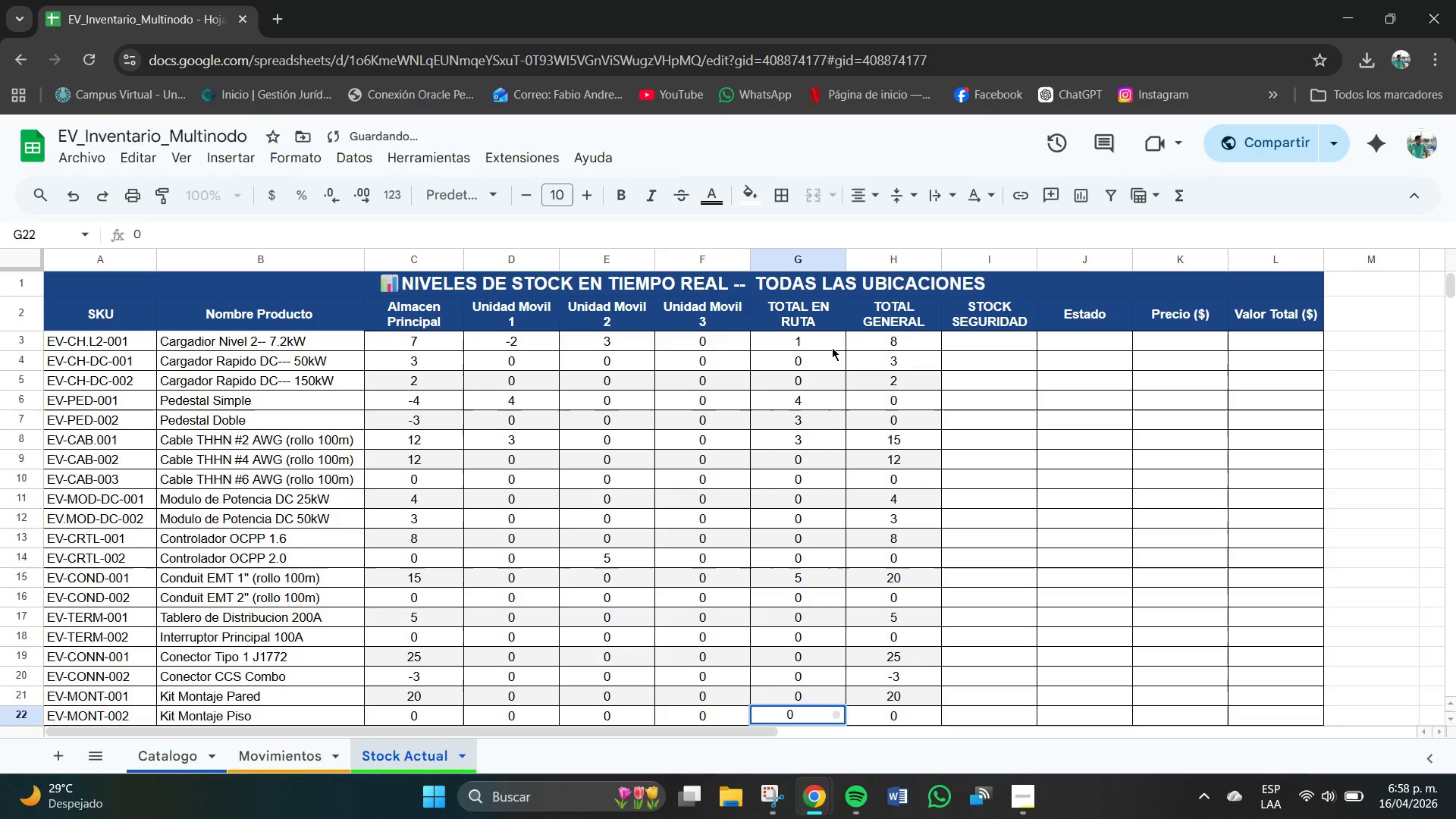 
key(NumpadEnter)
 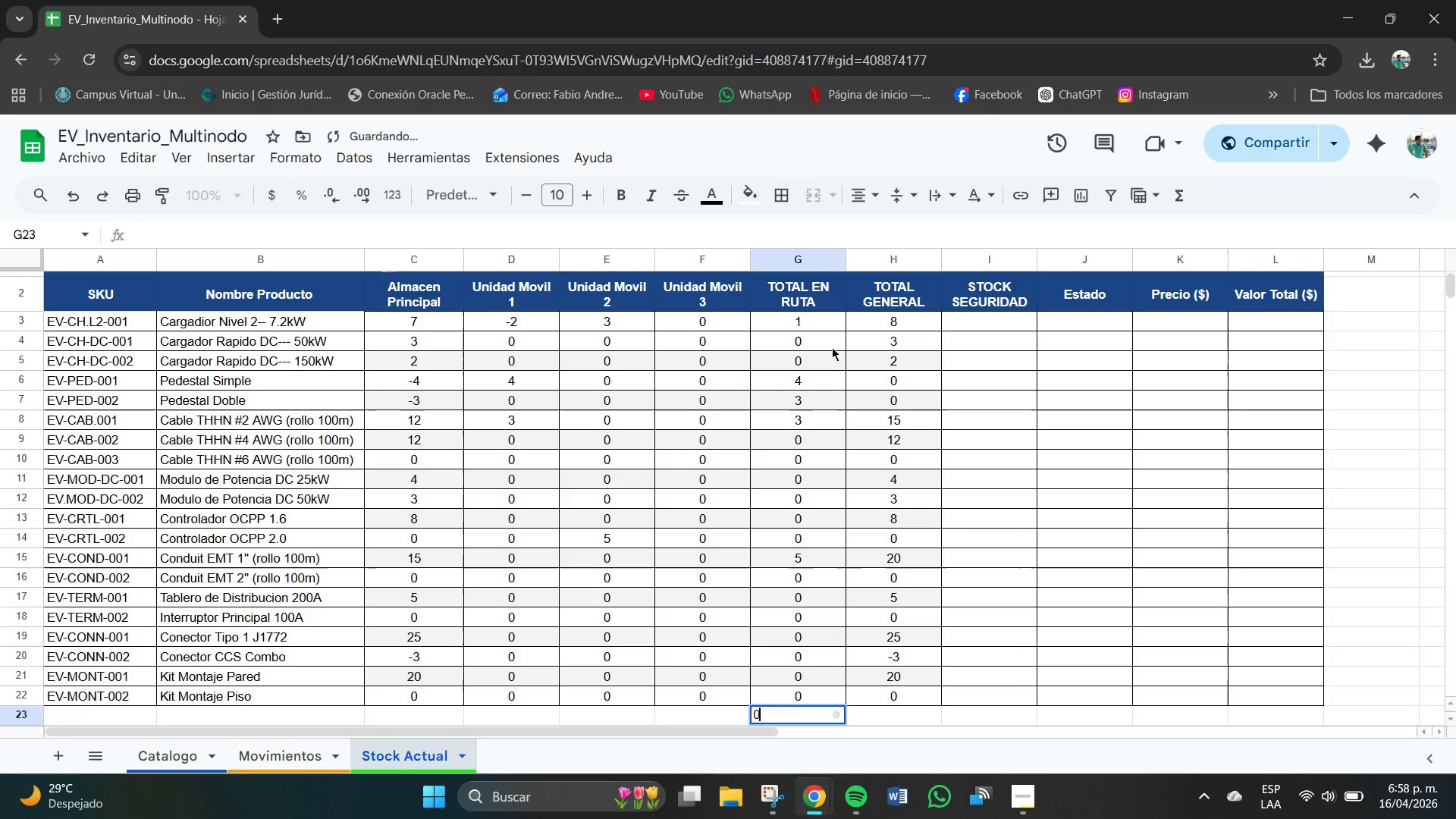 
key(Numpad0)
 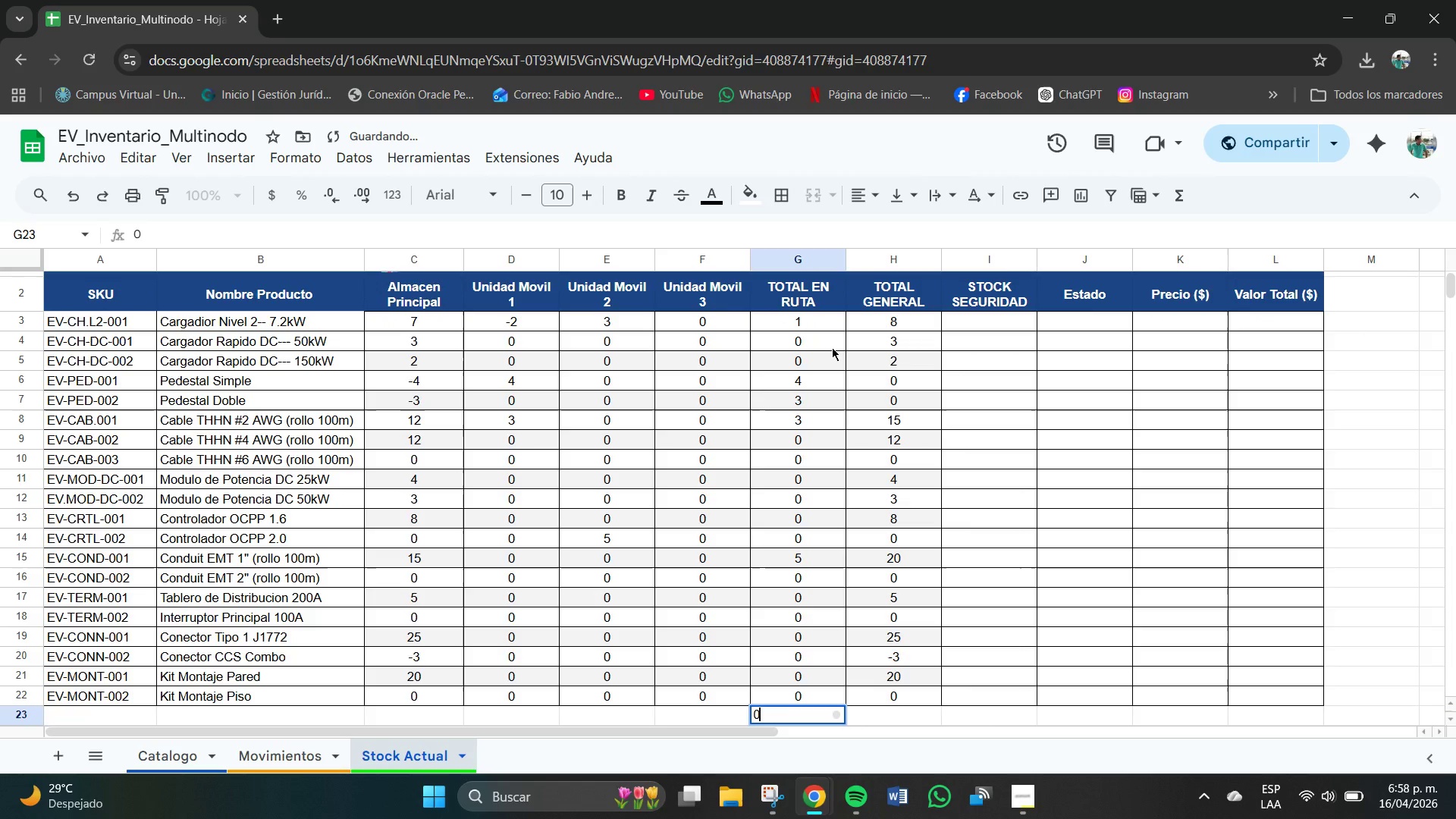 
key(Backspace)
 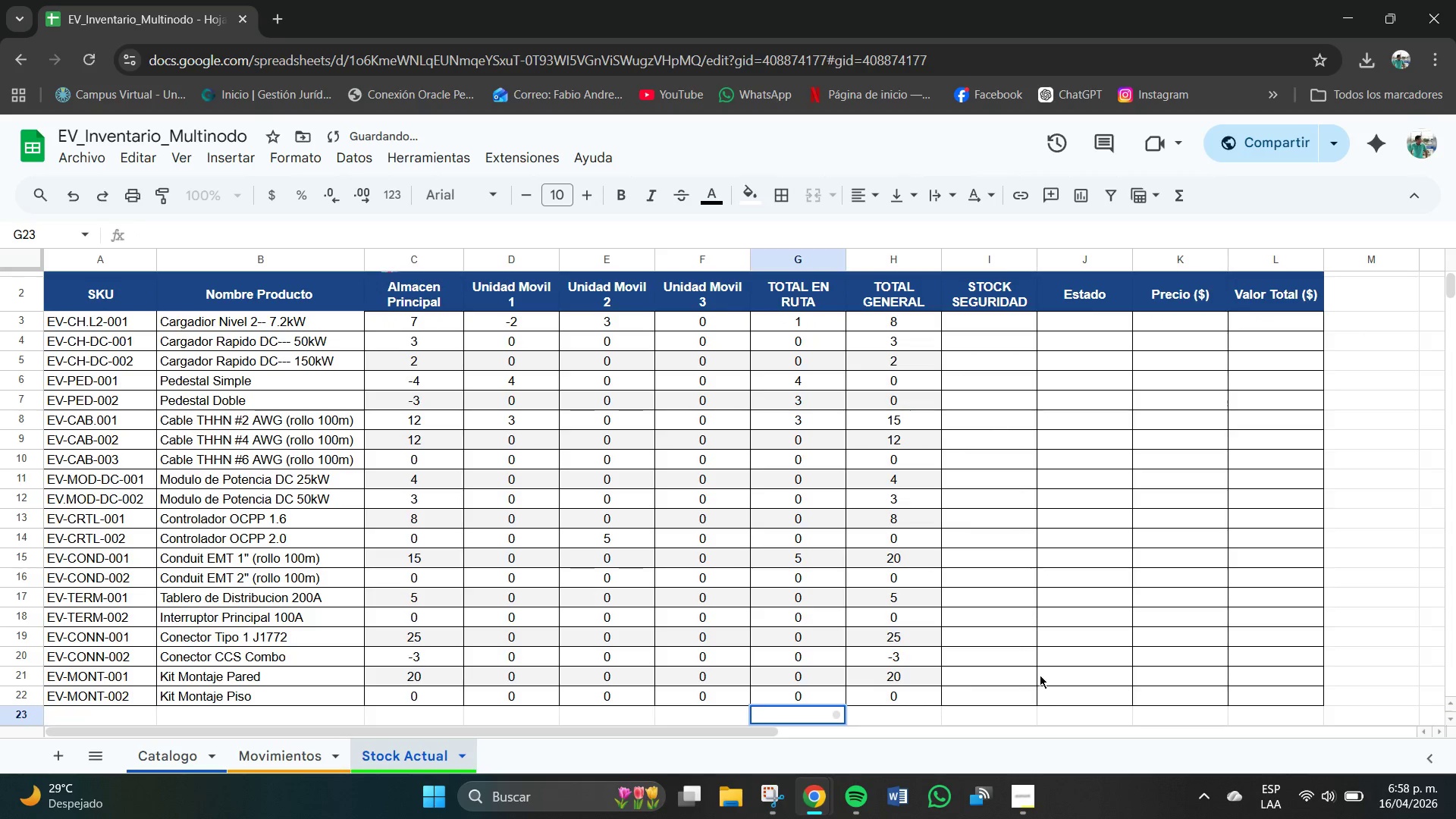 
scroll: coordinate [1035, 715], scroll_direction: down, amount: 2.0
 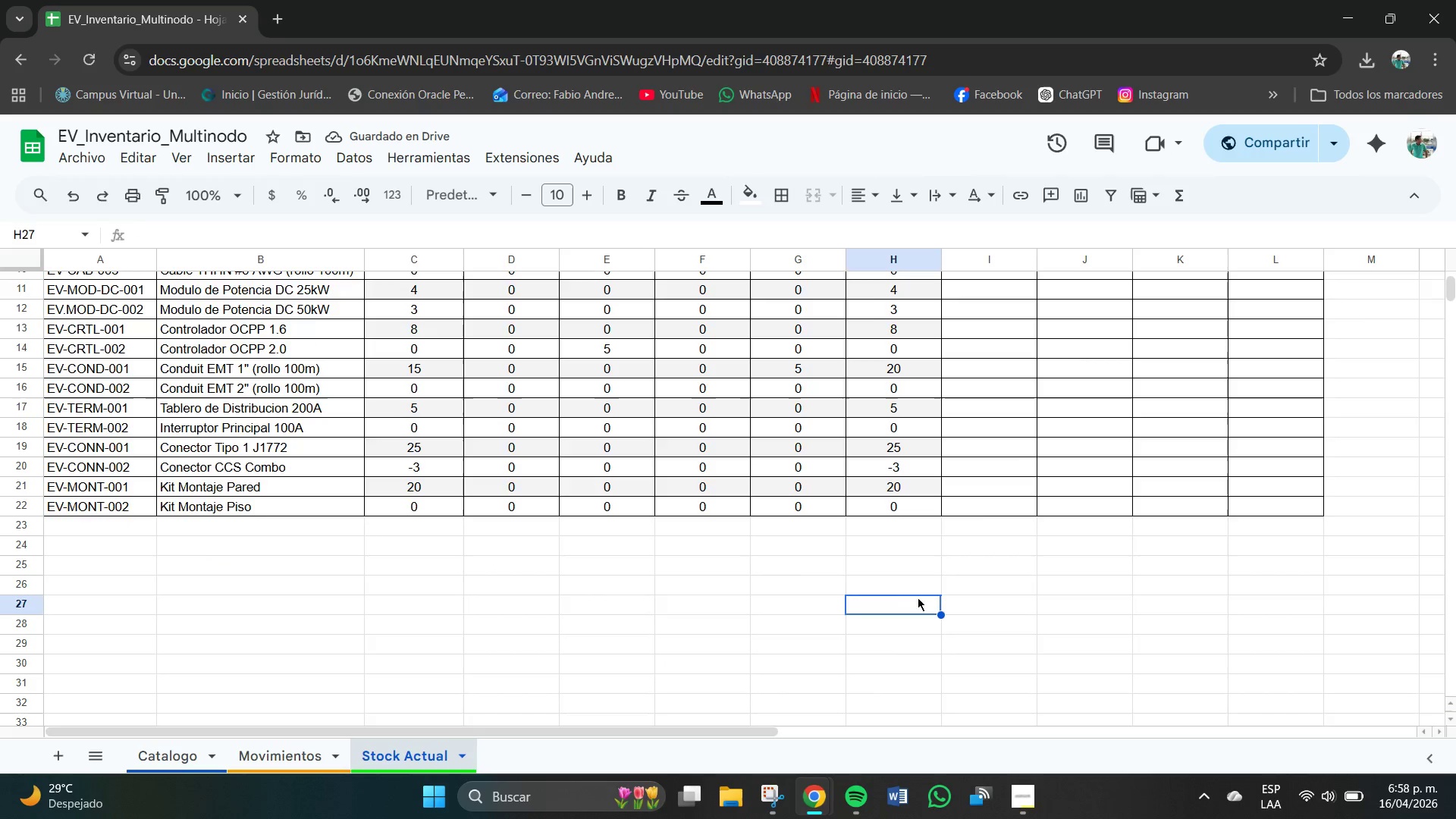 
scroll: coordinate [1015, 450], scroll_direction: up, amount: 2.0
 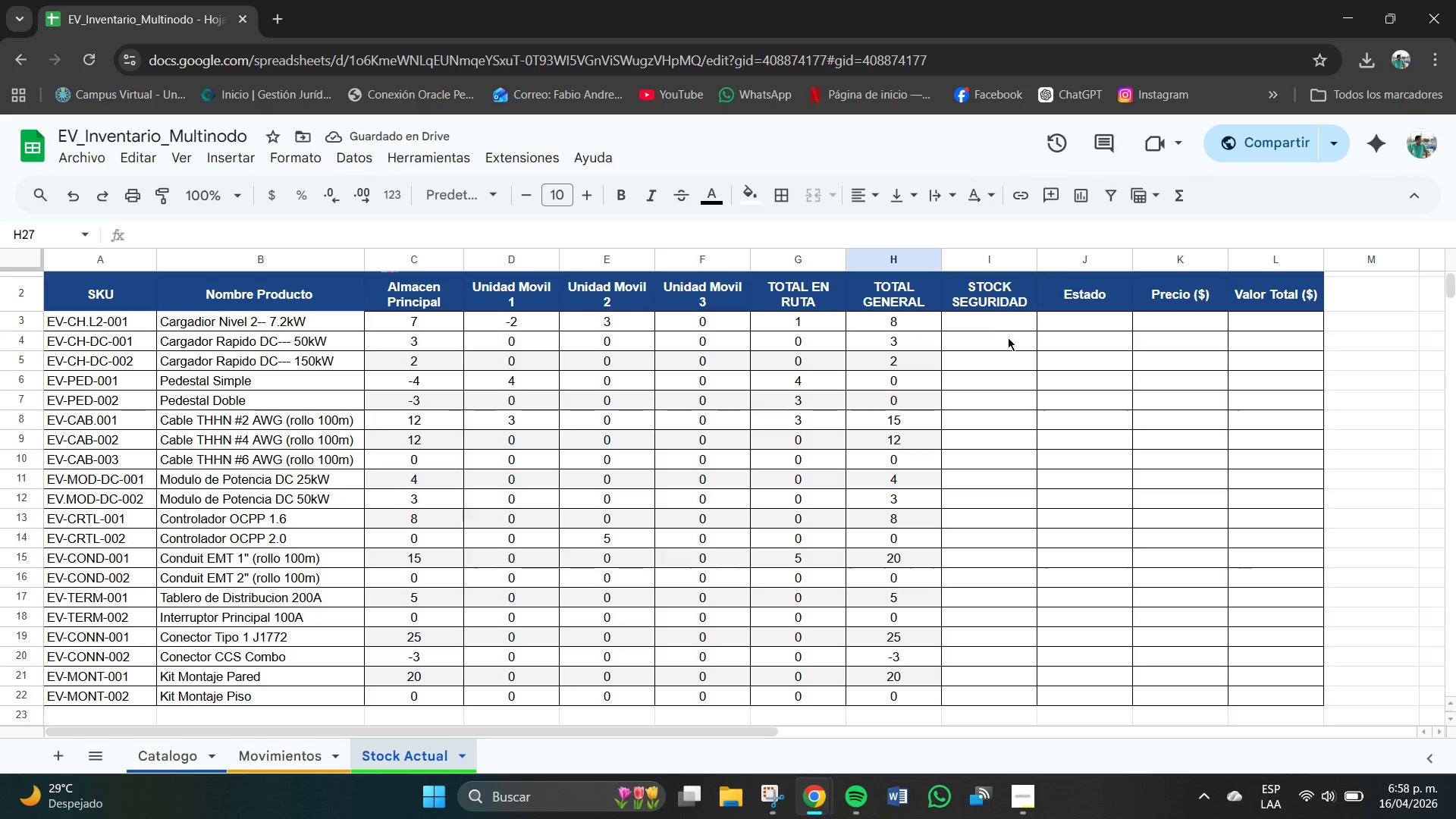 
left_click([994, 327])
 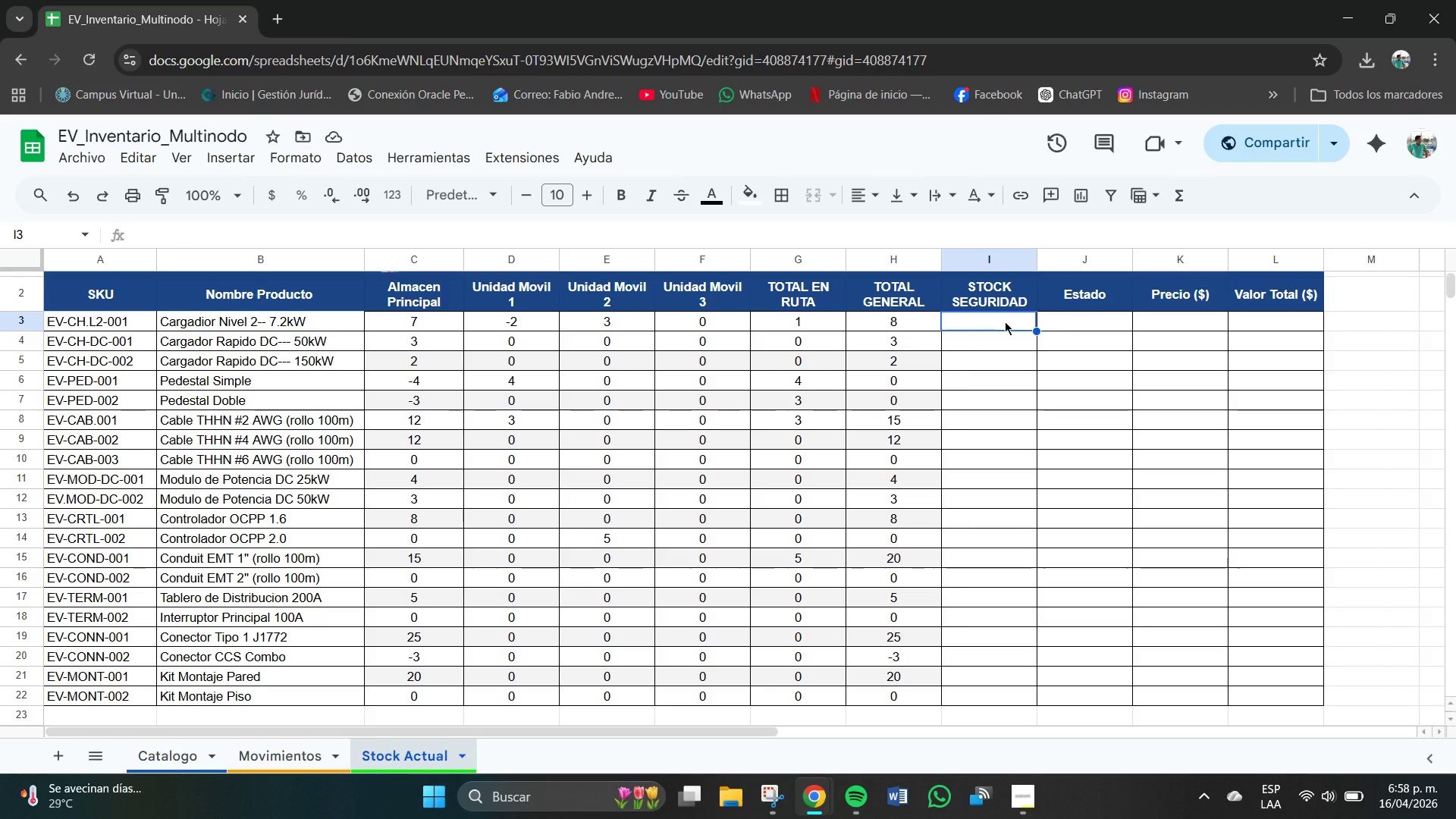 
wait(24.12)
 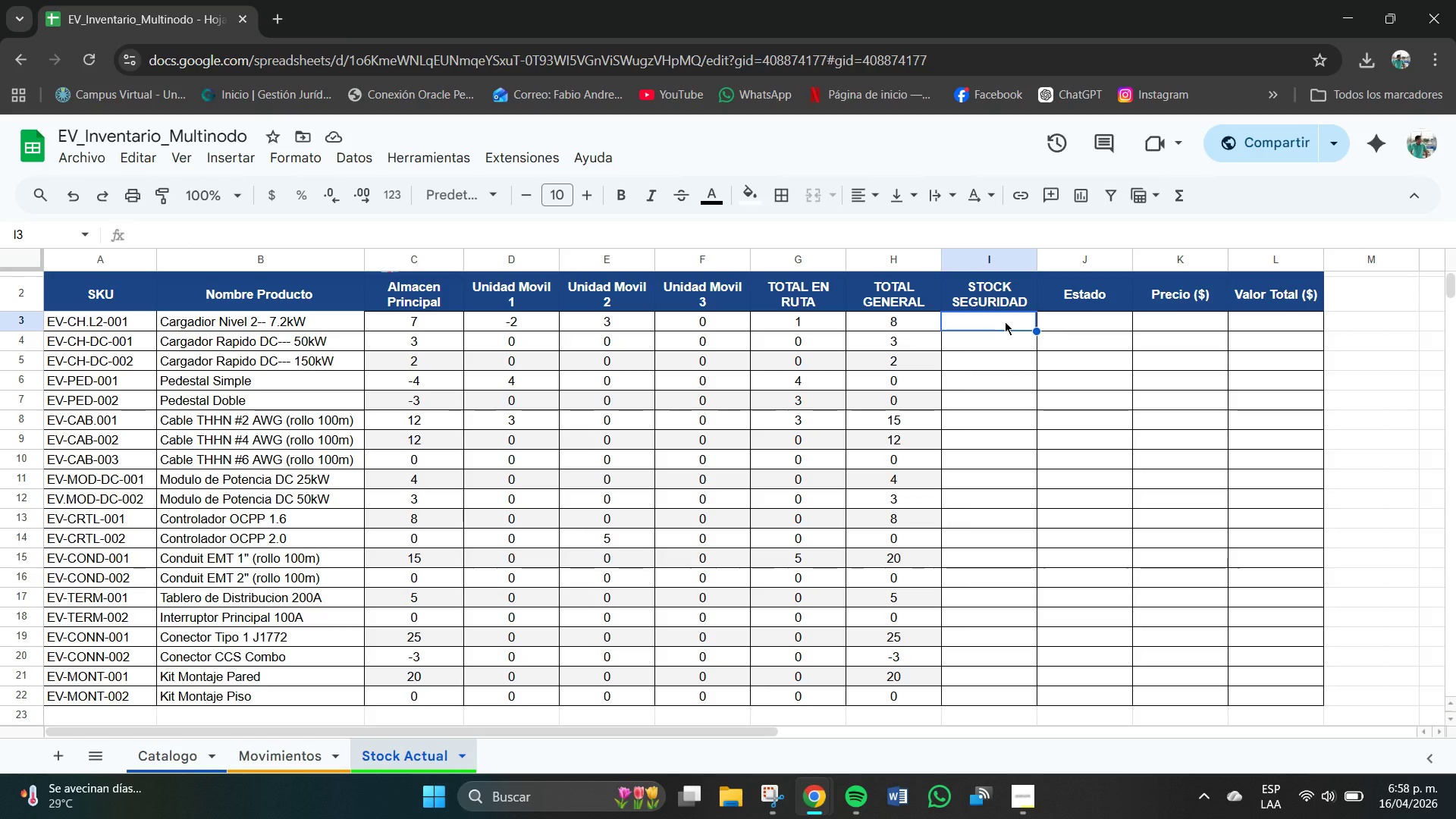 
left_click([987, 320])
 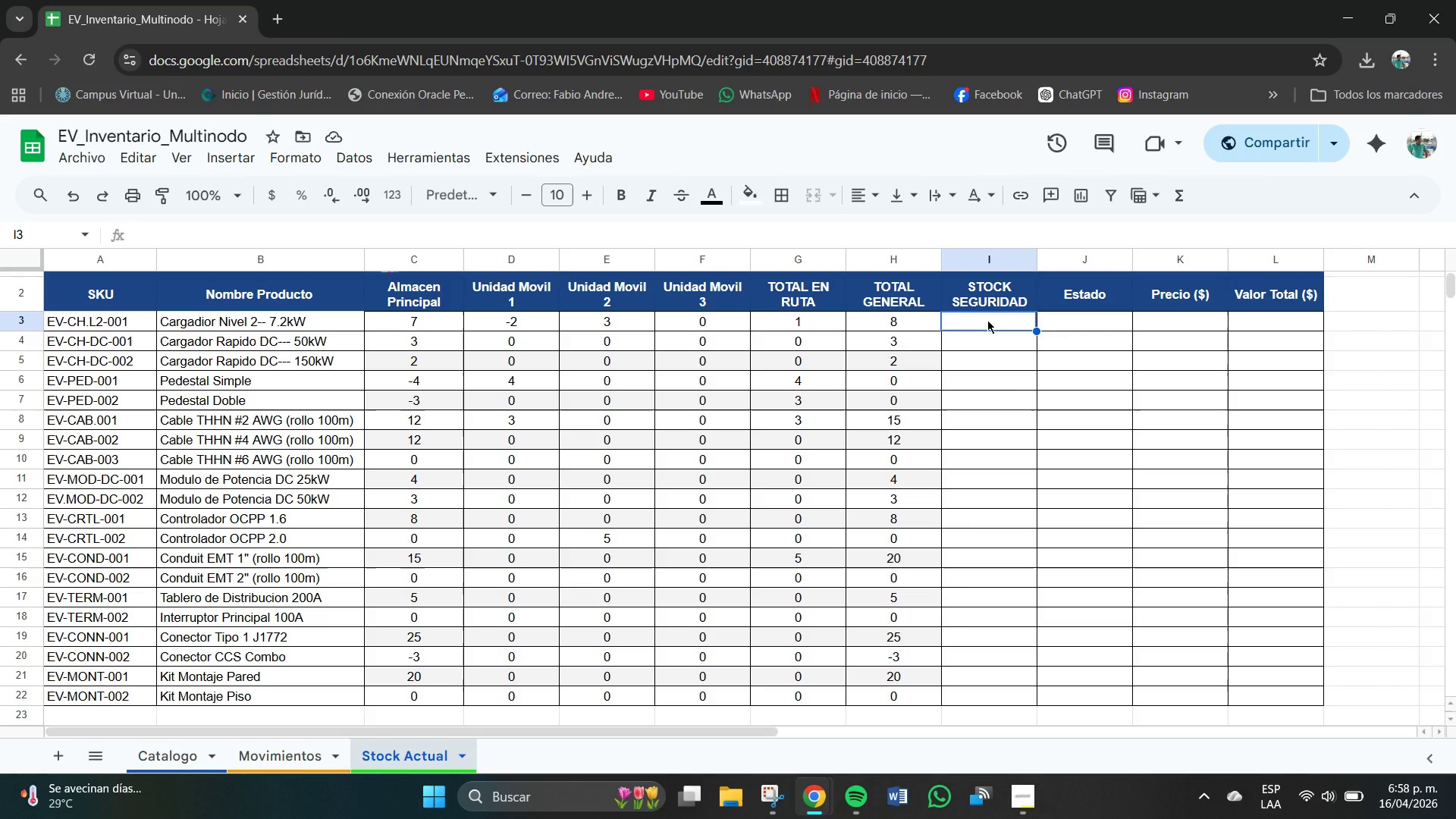 
key(Numpad3)
 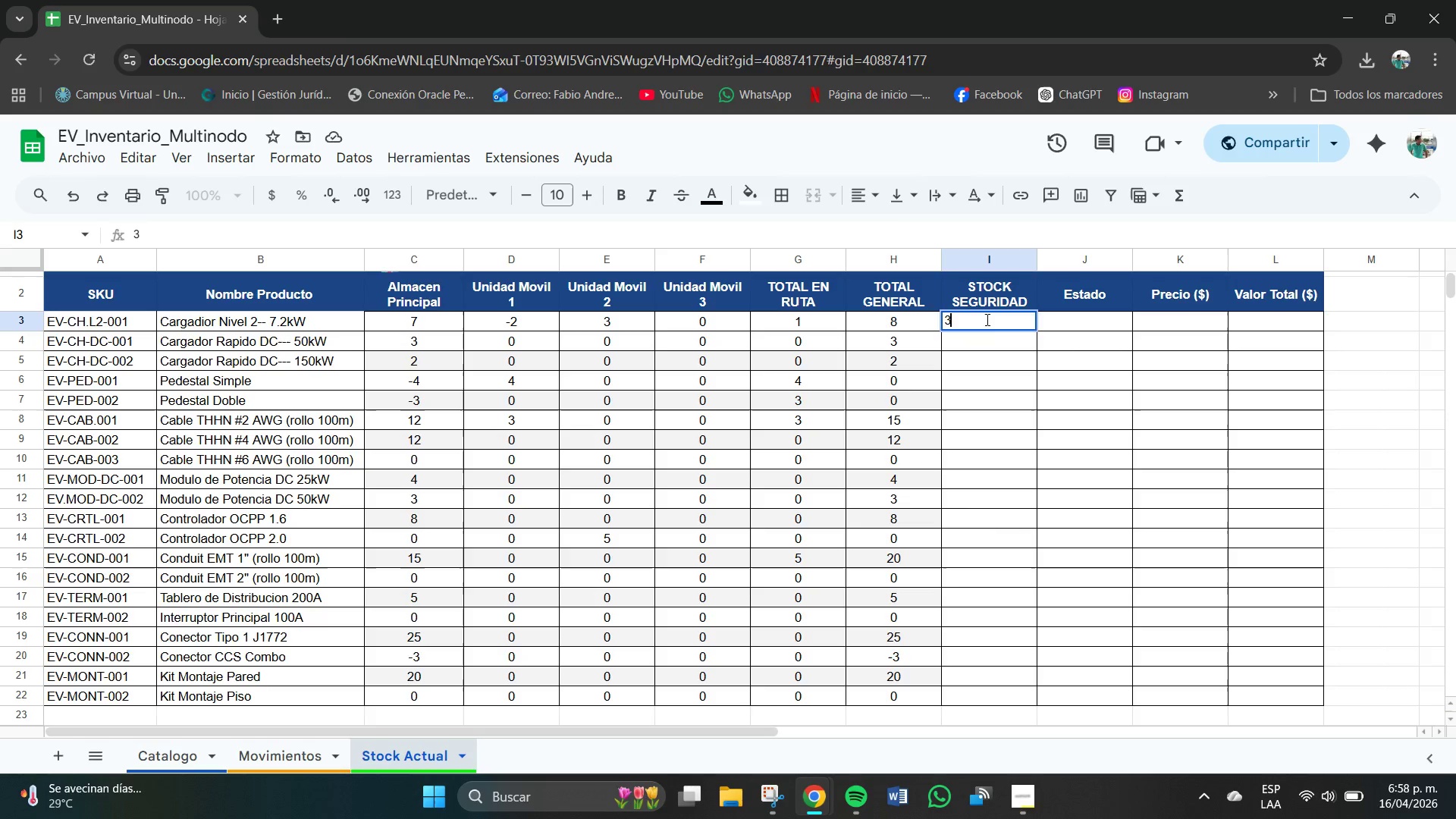 
key(NumpadEnter)
 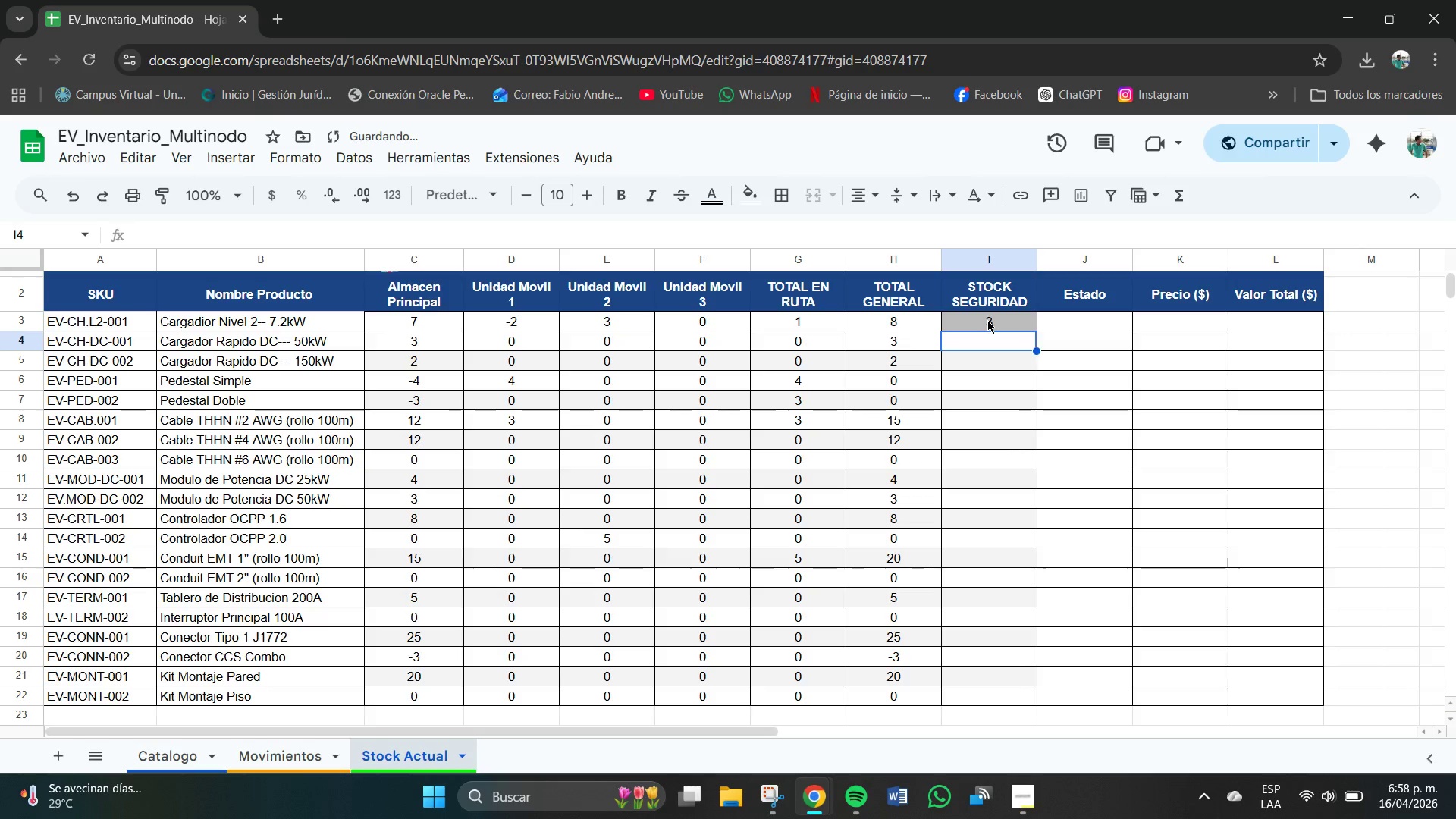 
key(Numpad2)
 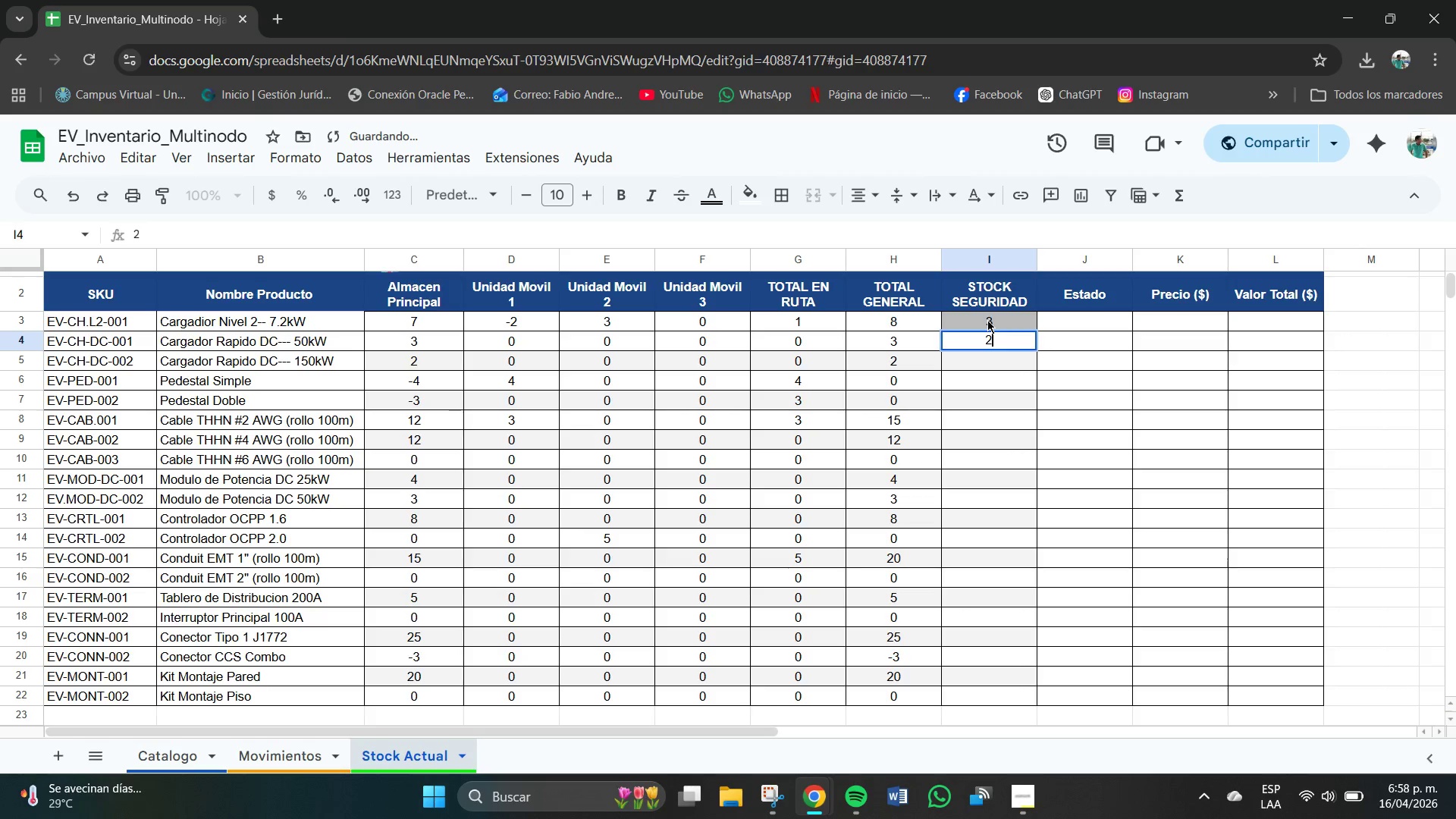 
key(NumpadEnter)
 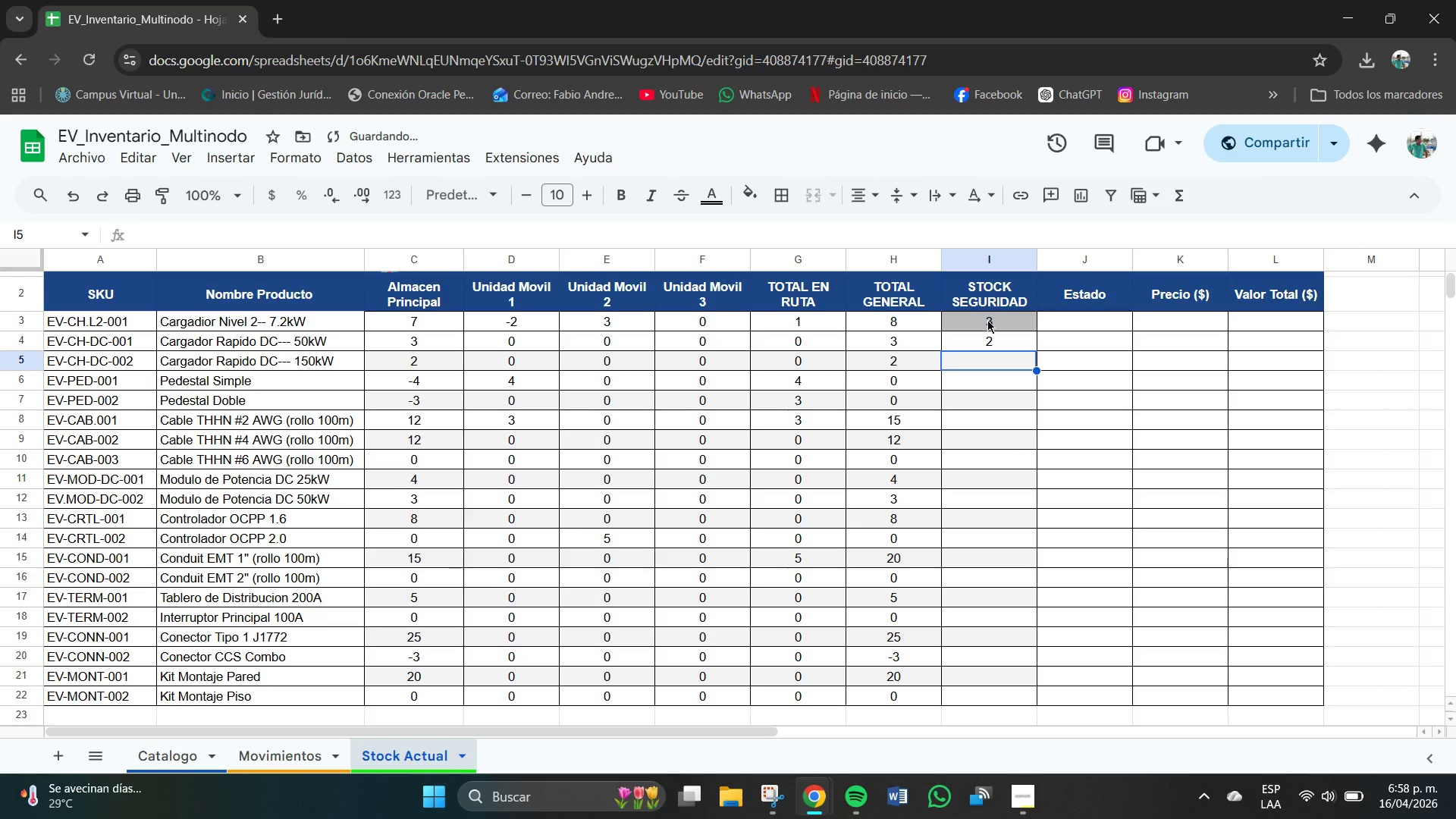 
key(Numpad1)
 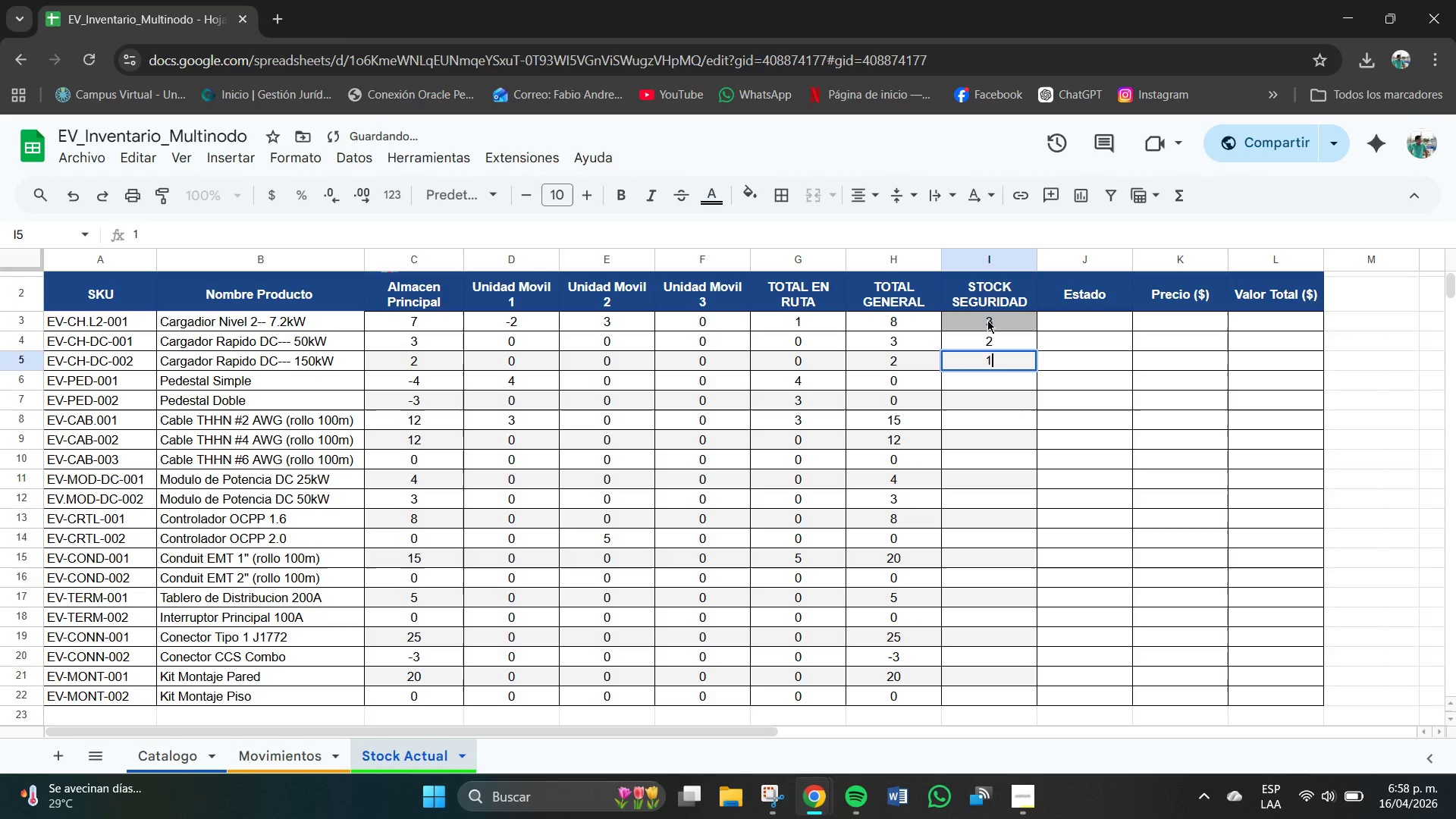 
key(NumpadEnter)
 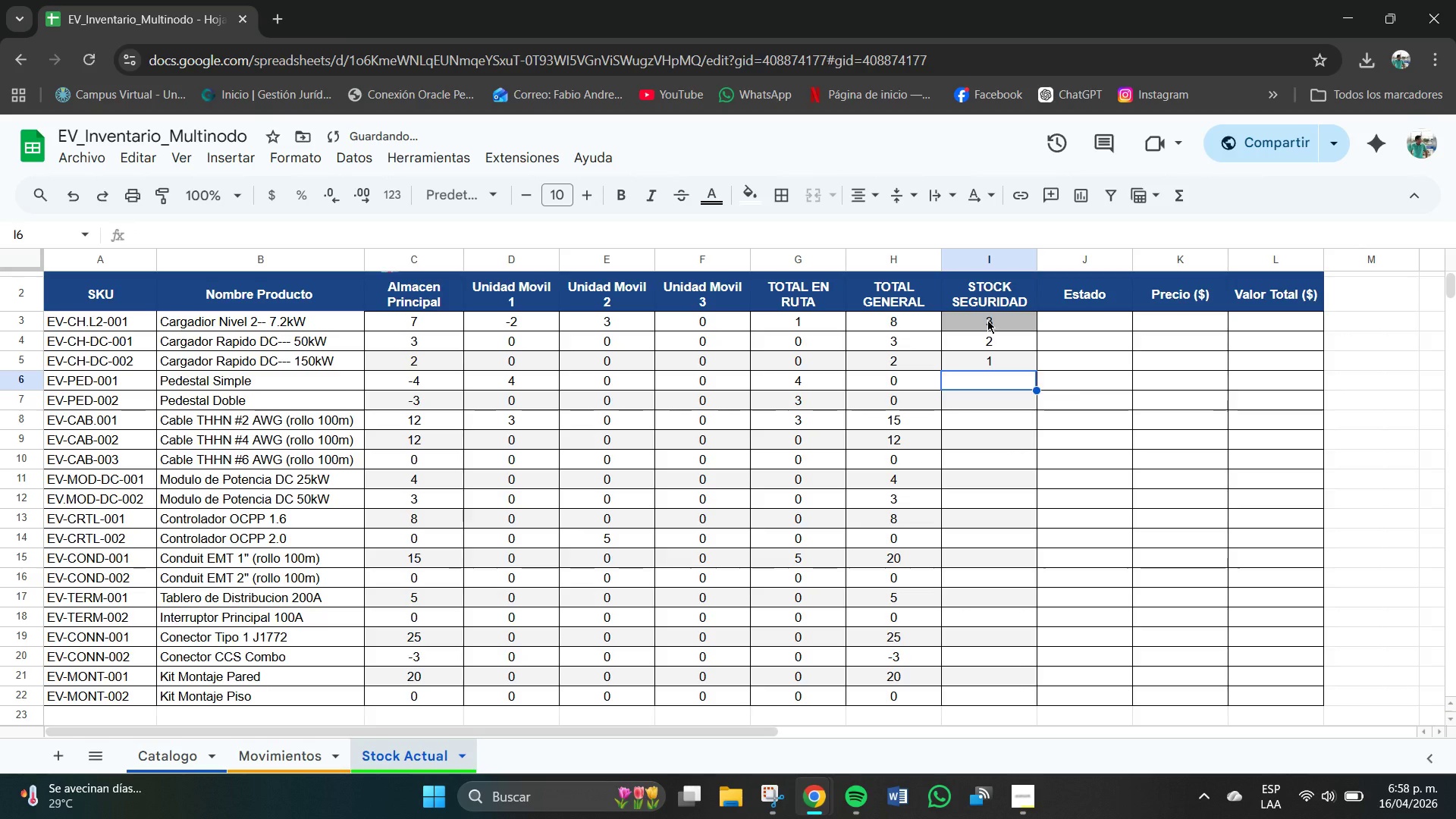 
key(Numpad5)
 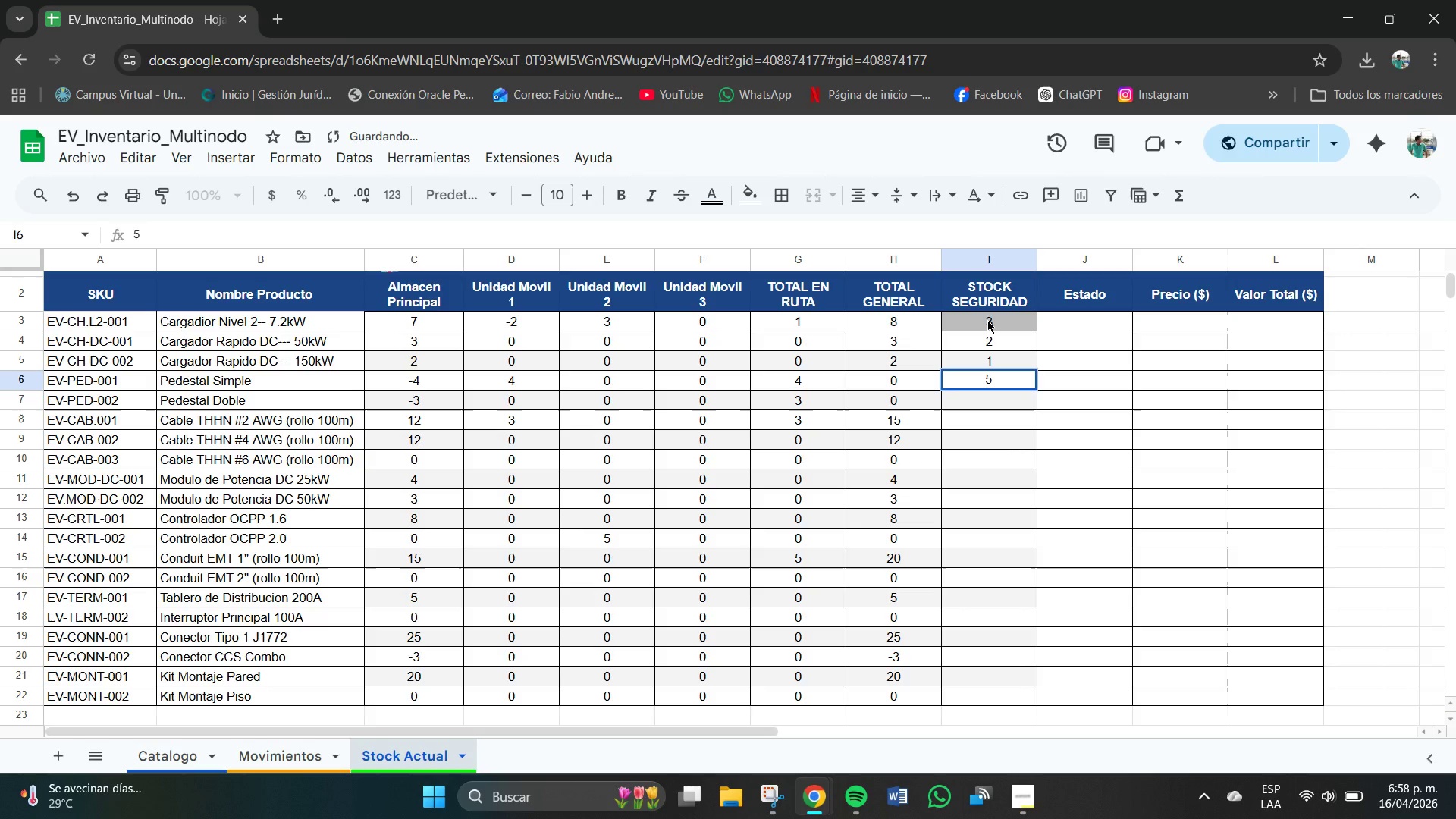 
key(NumpadEnter)
 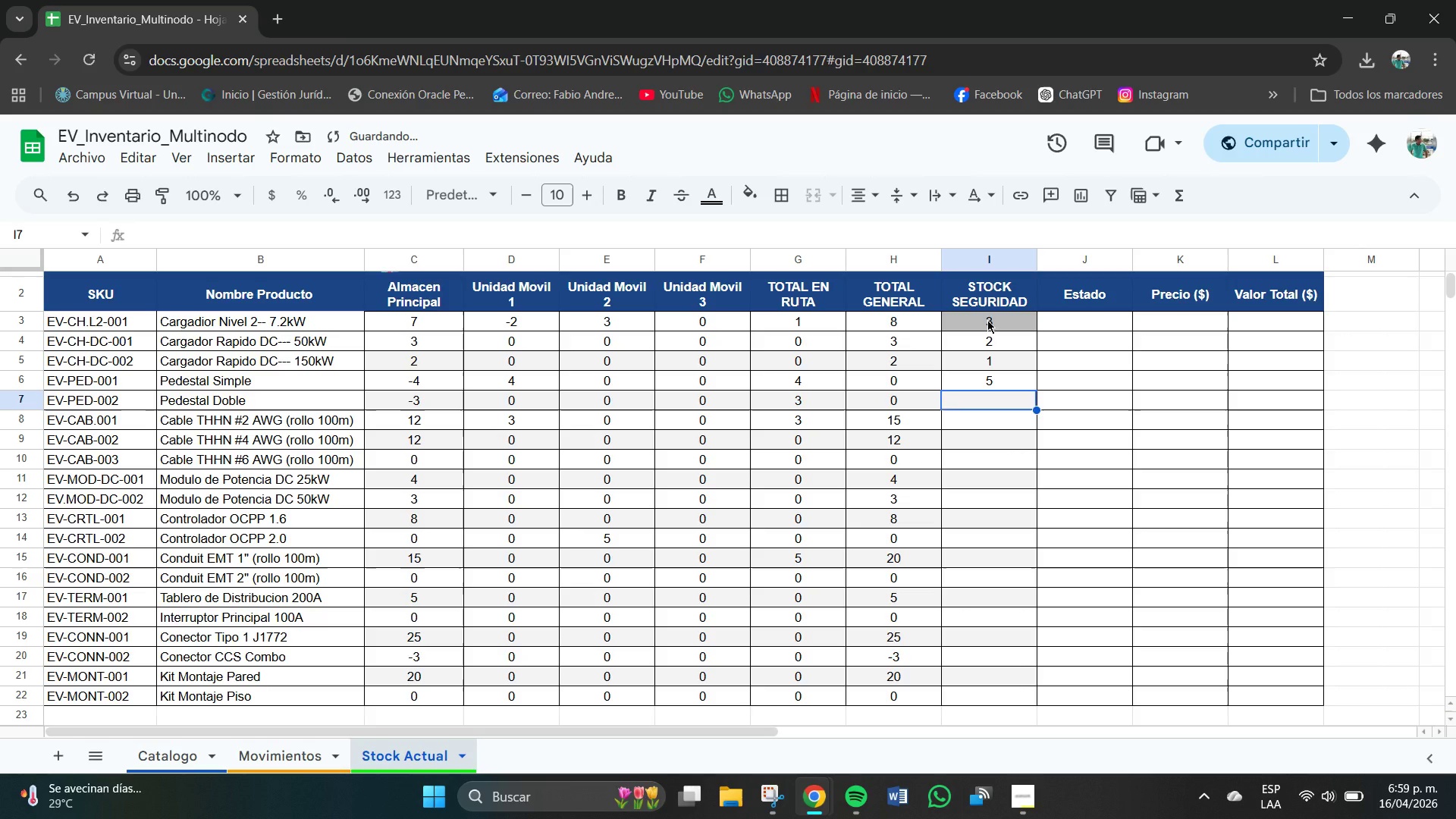 
key(Numpad4)
 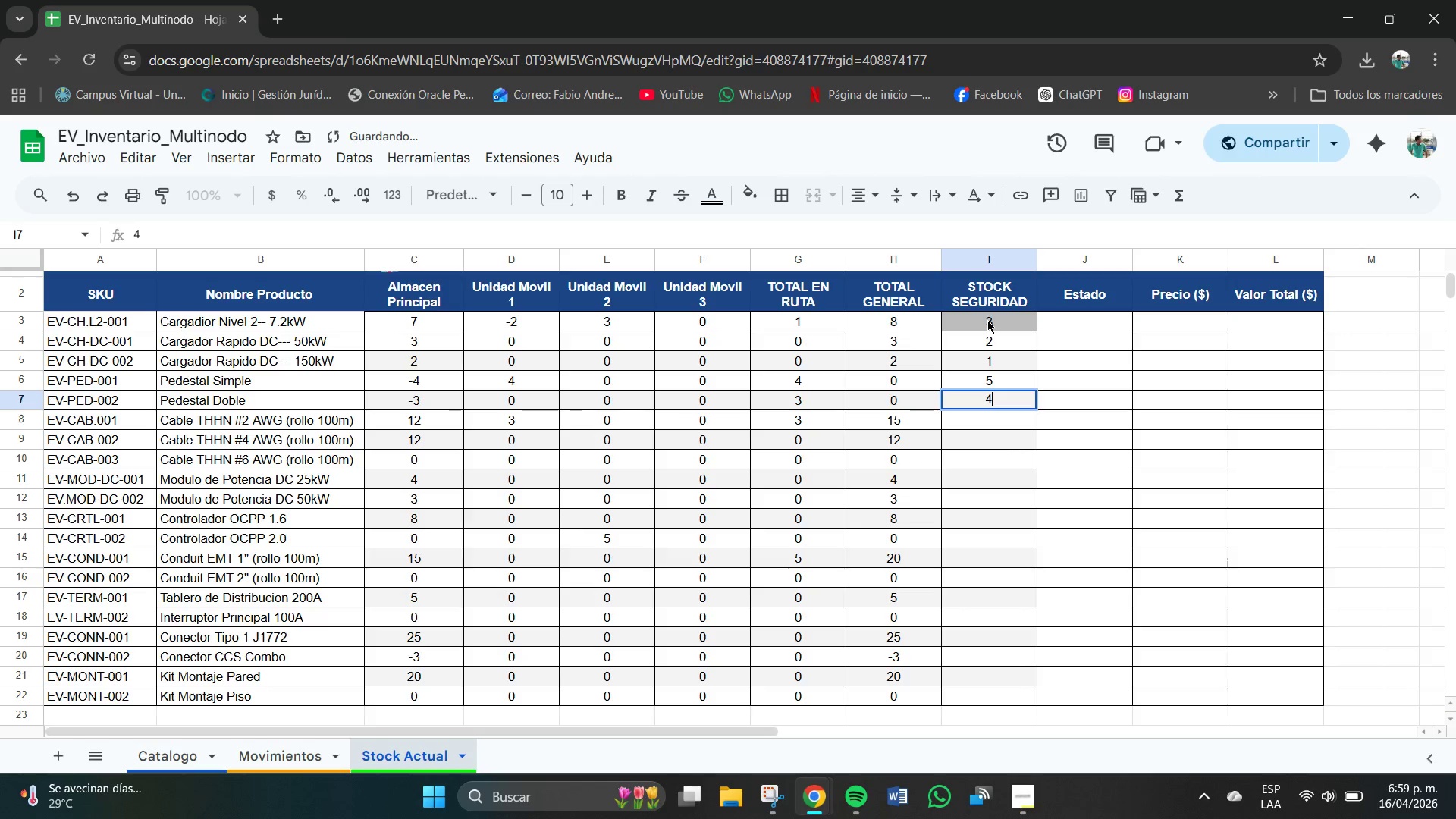 
key(NumpadEnter)
 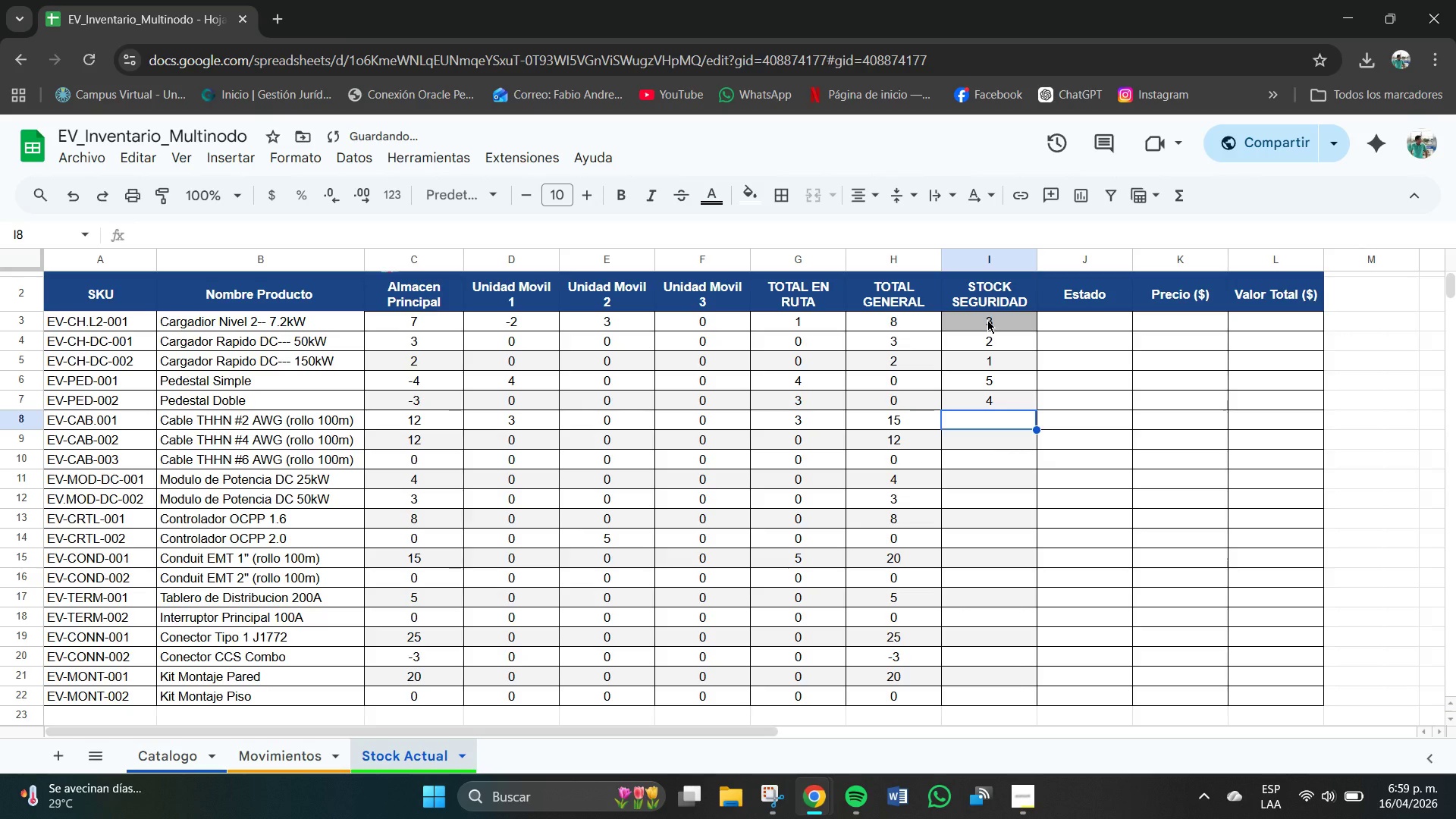 
key(Numpad4)
 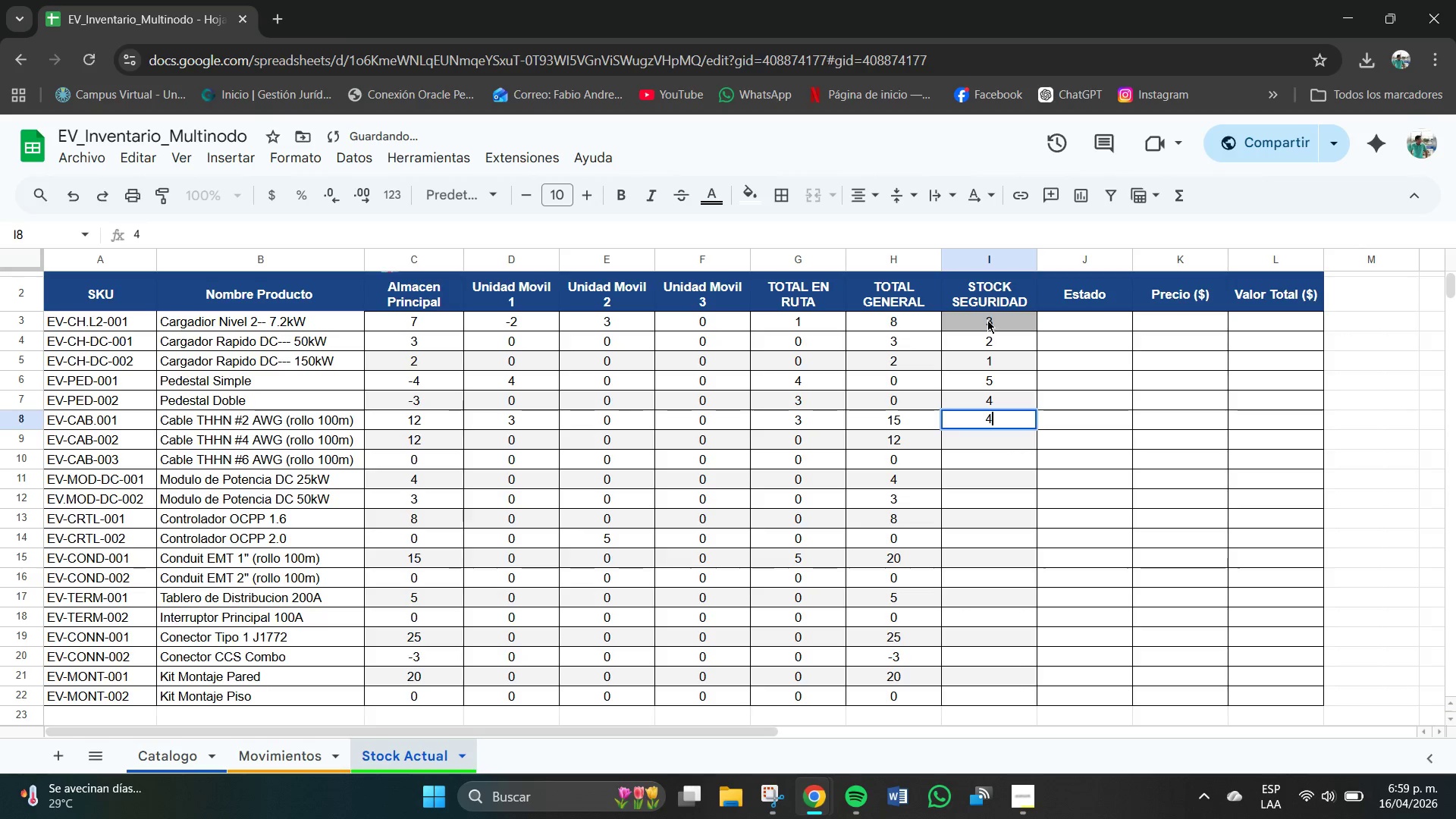 
key(NumpadEnter)
 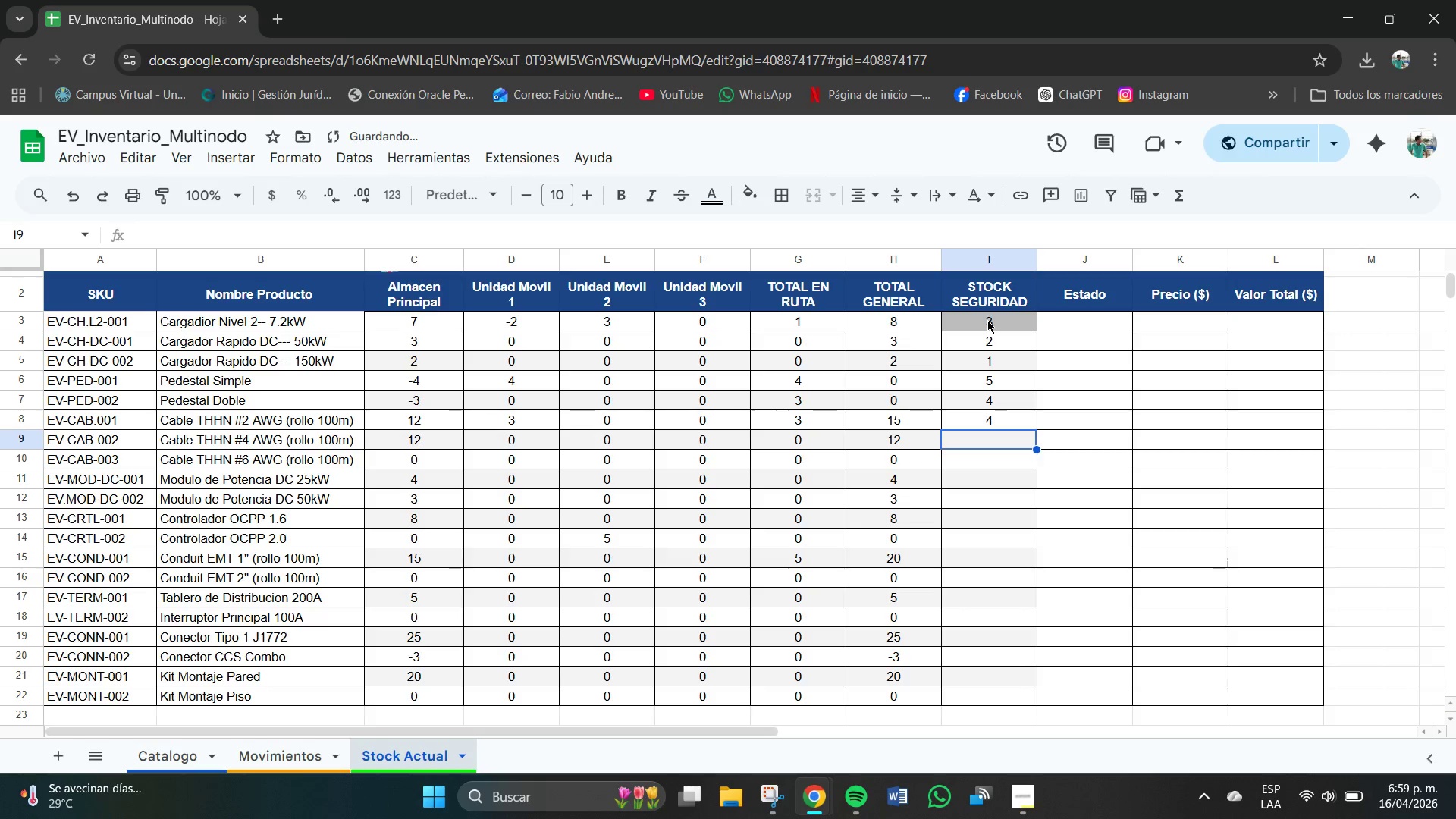 
key(Numpad5)
 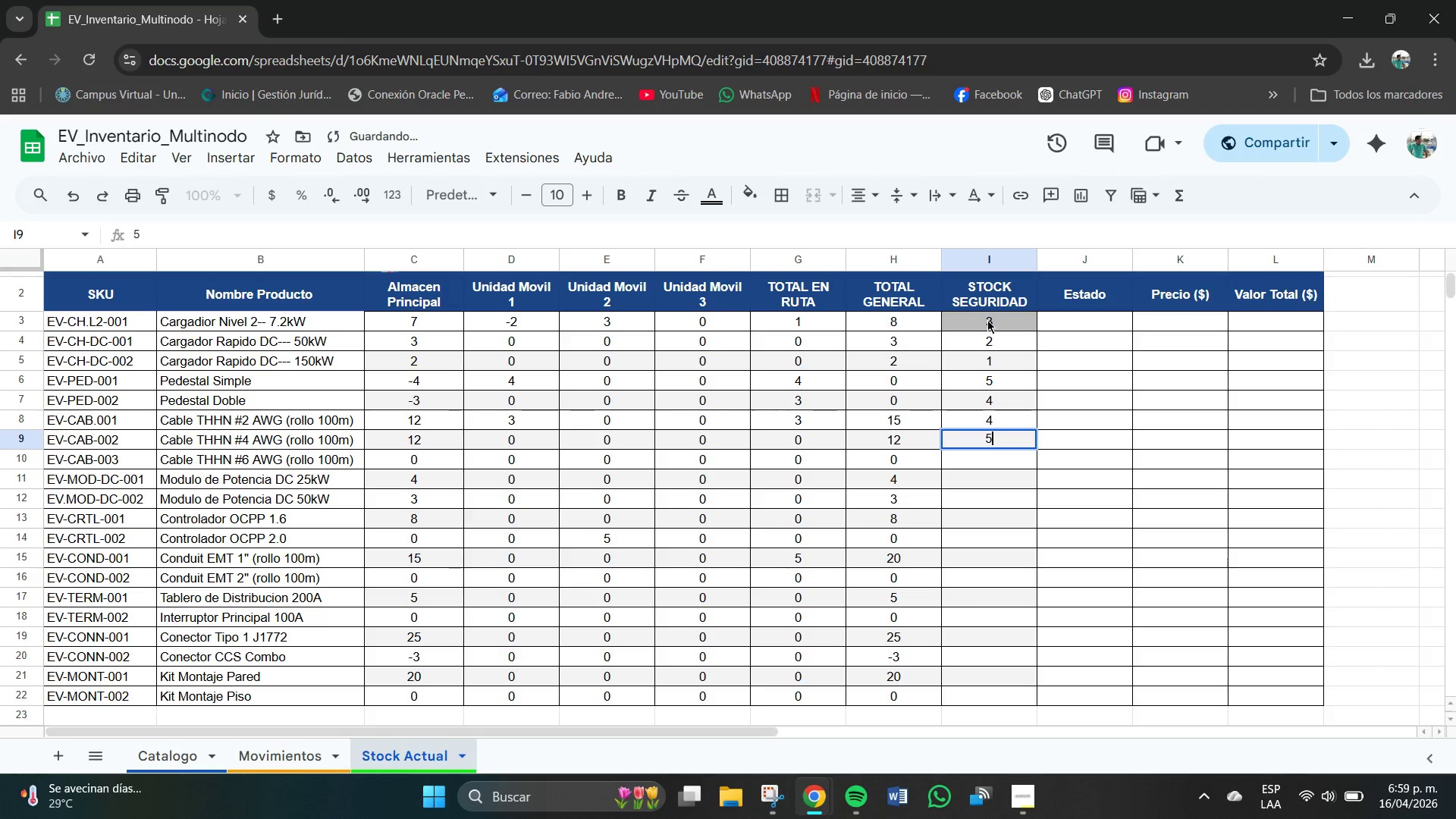 
key(NumpadEnter)
 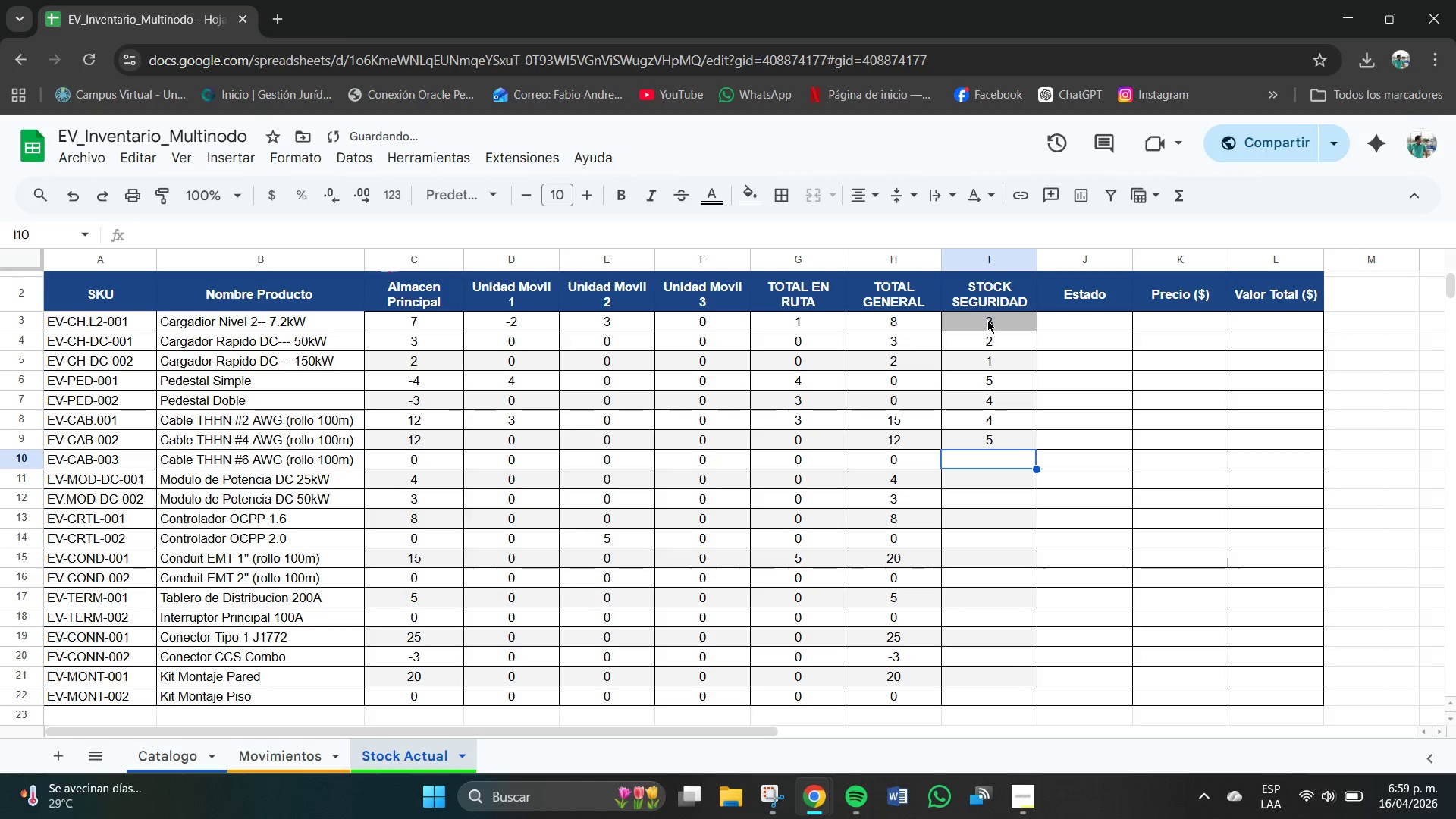 
key(NumpadEnter)
 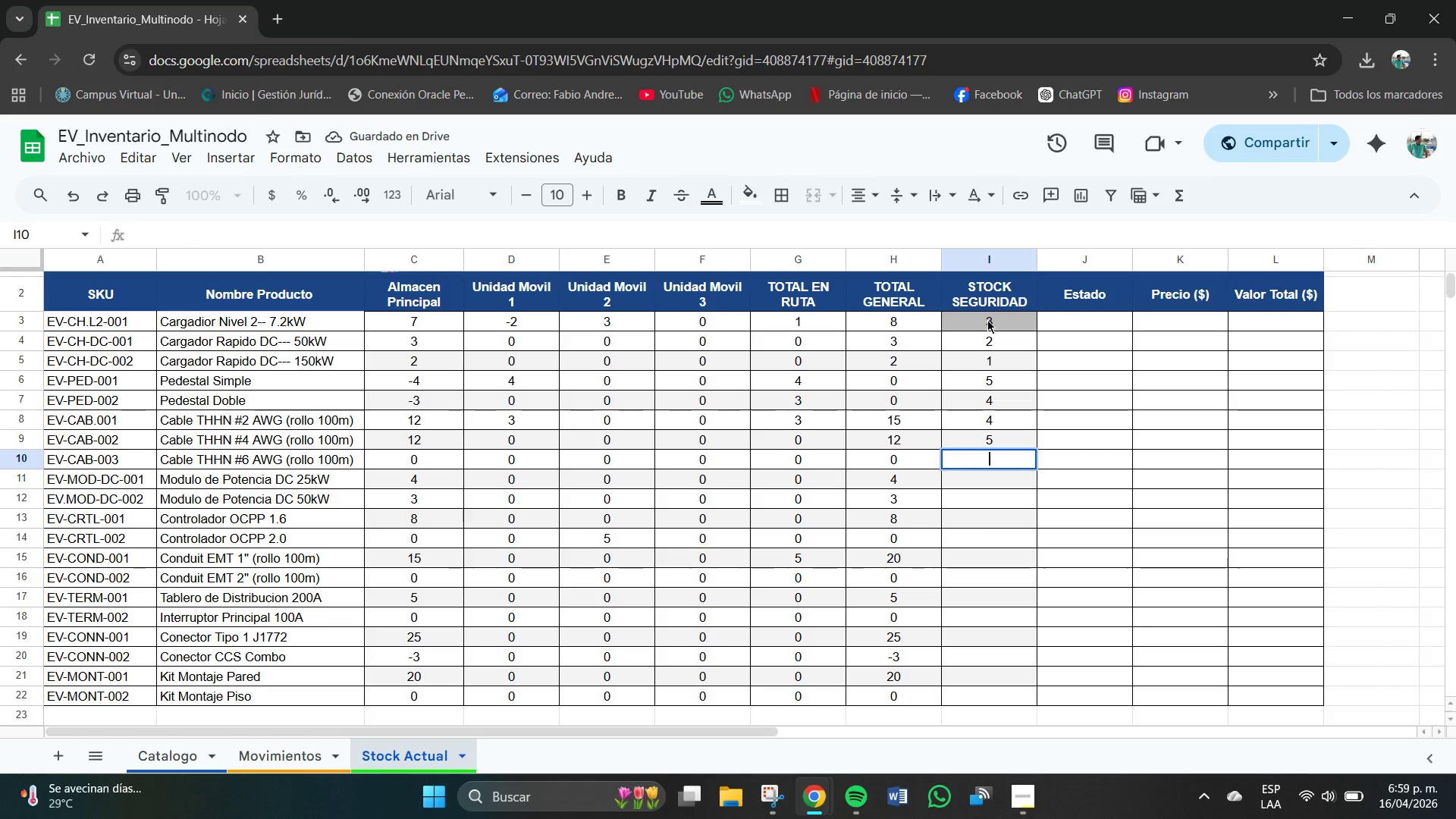 
wait(5.78)
 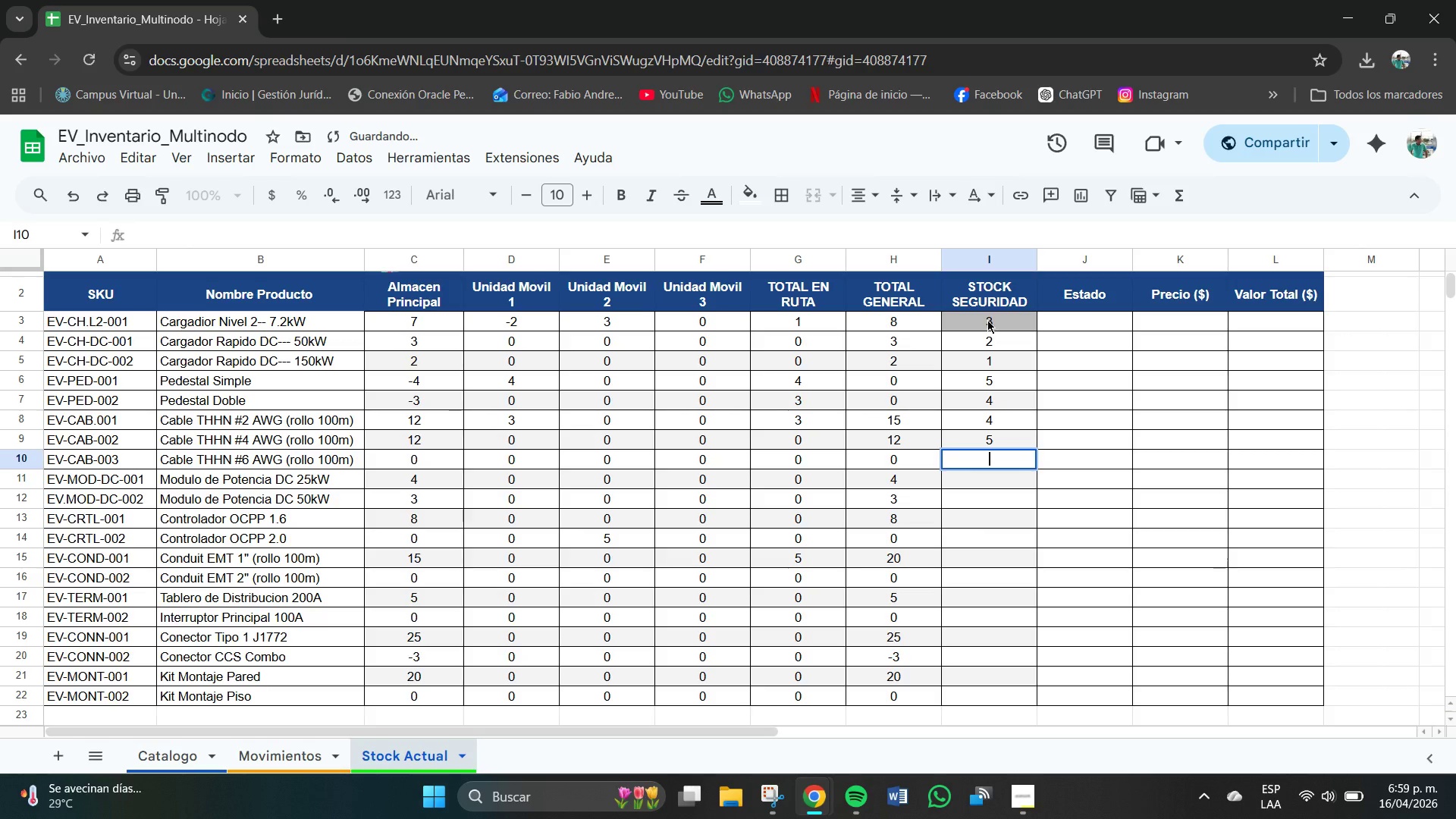 
key(Numpad6)
 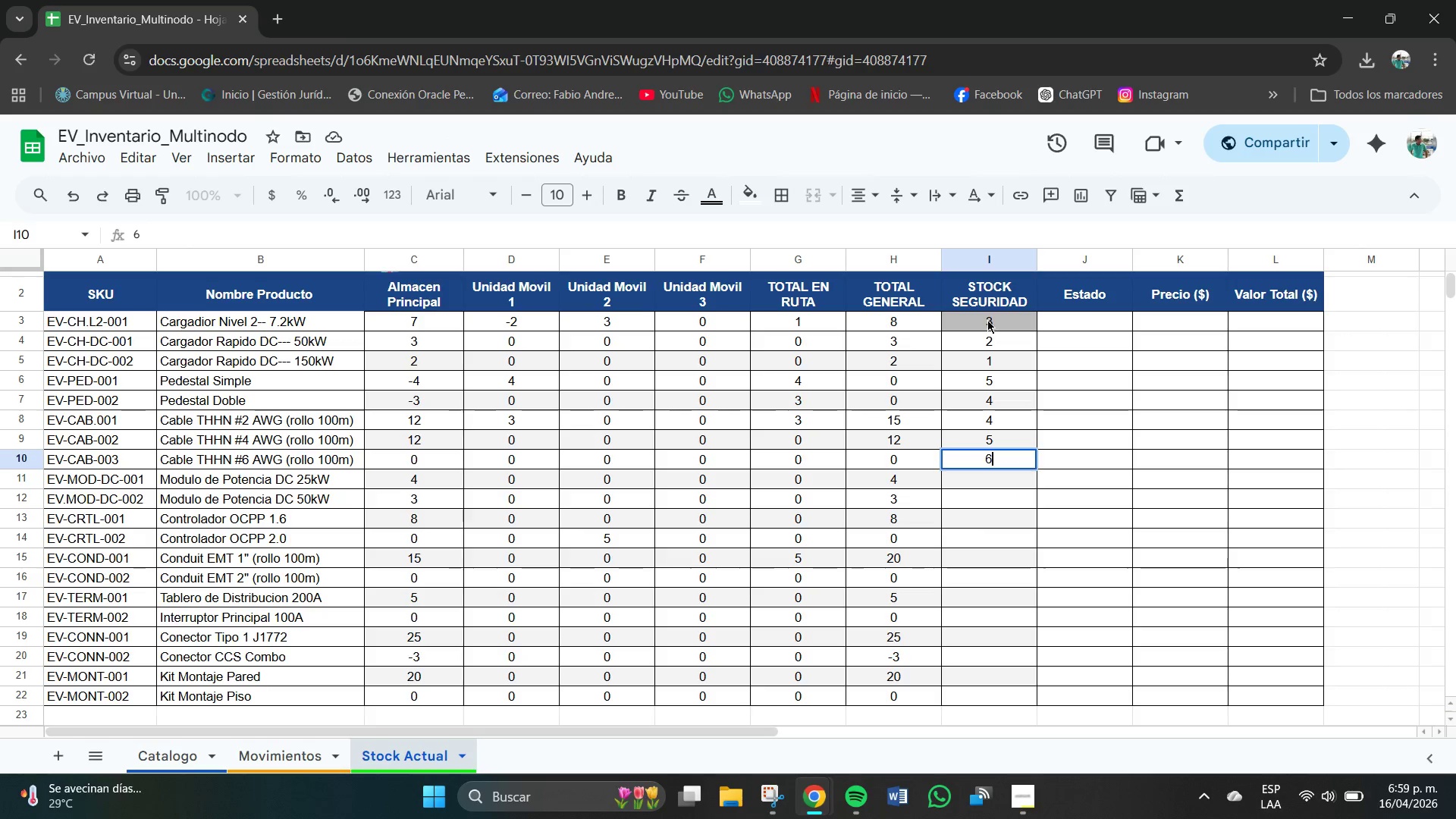 
key(NumpadEnter)
 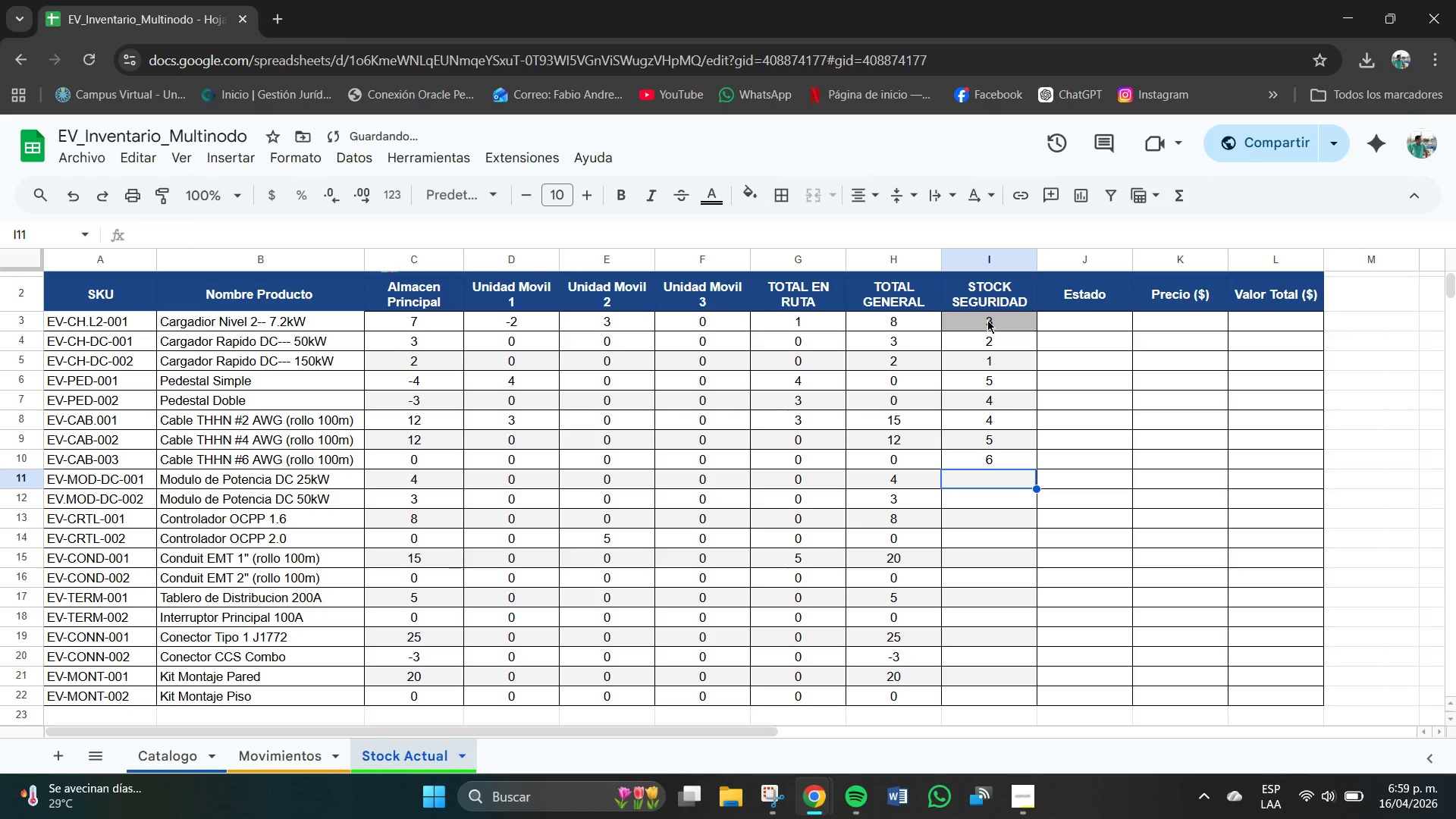 
key(Numpad2)
 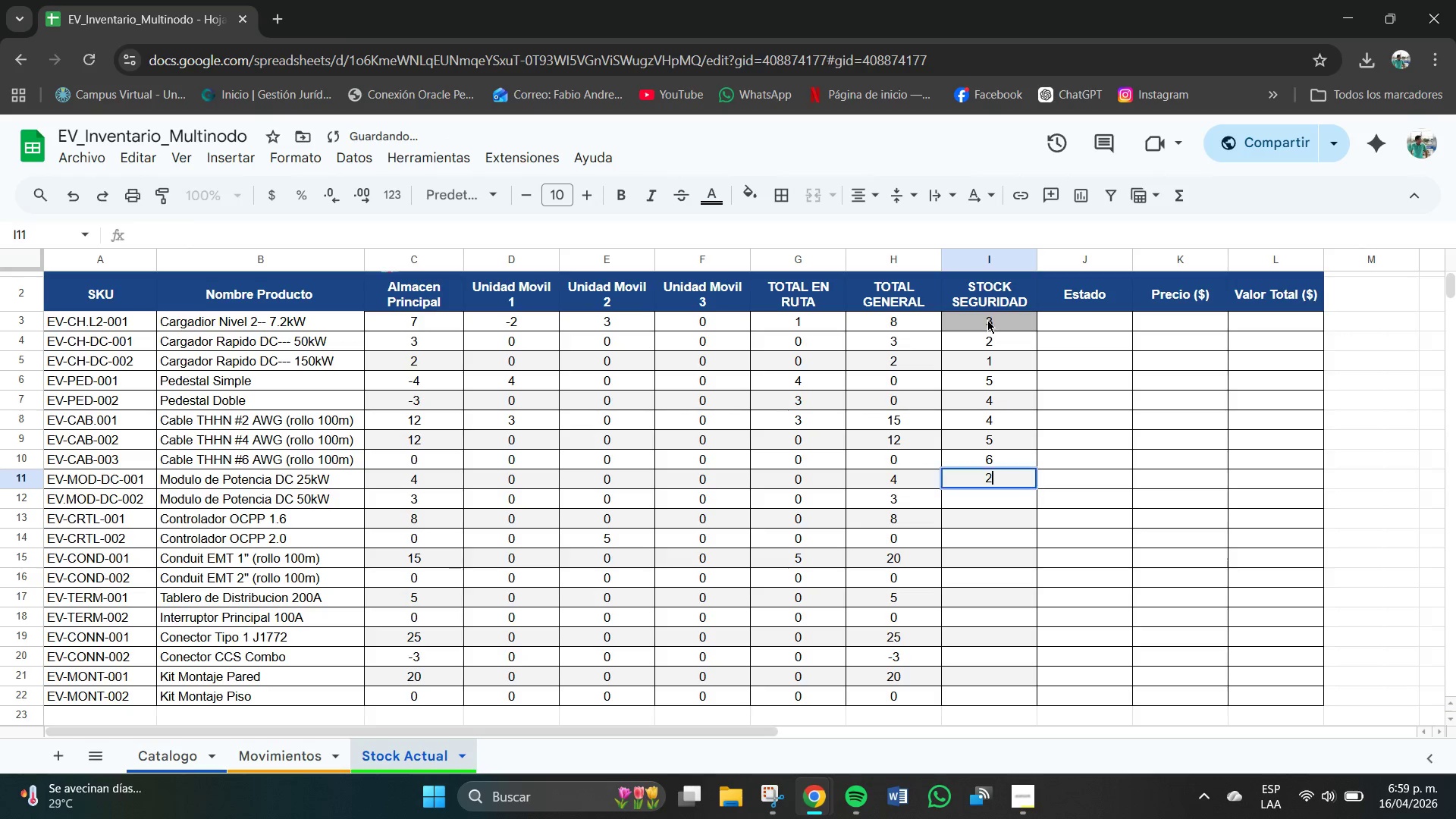 
key(NumpadEnter)
 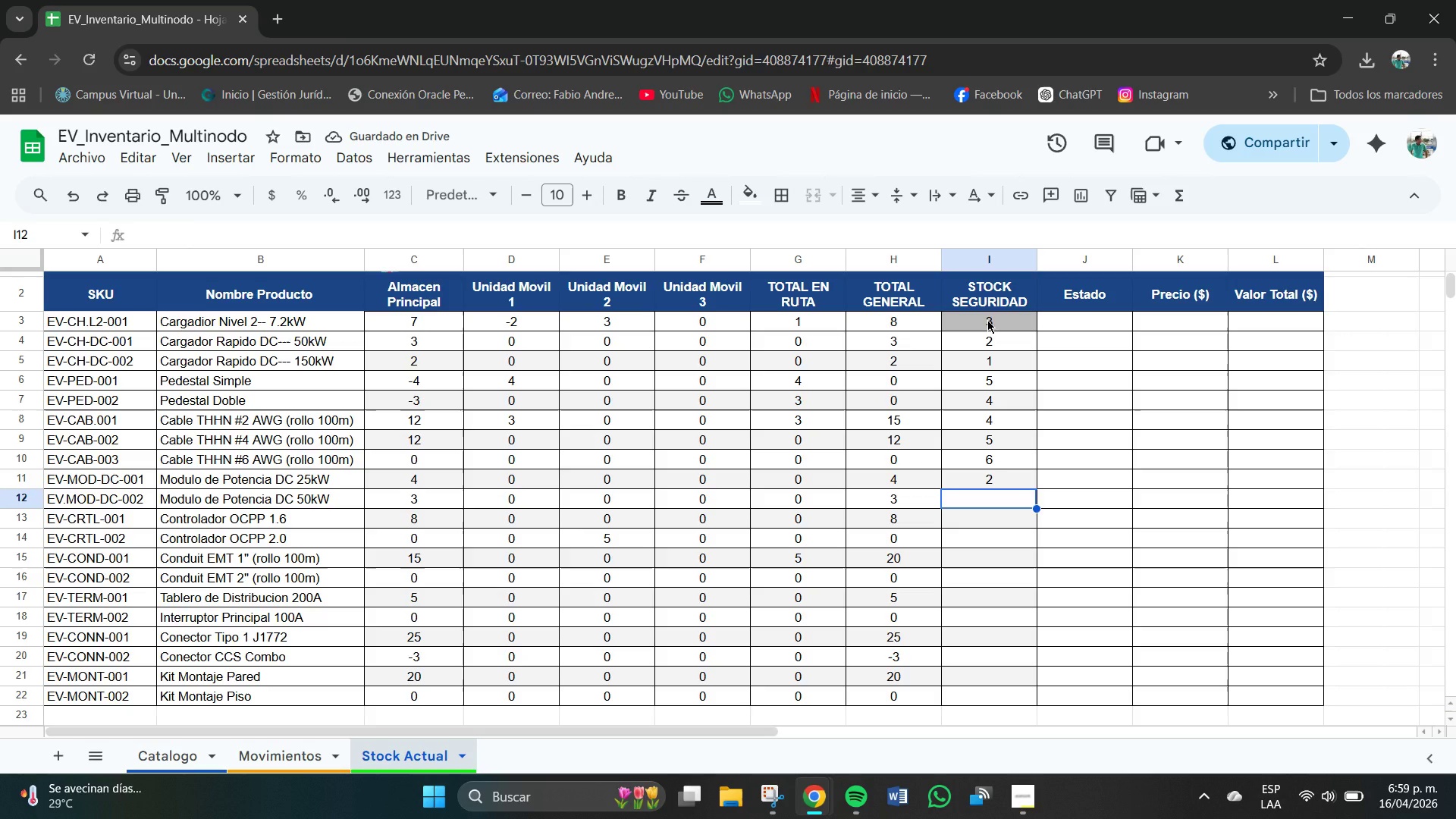 
key(Numpad1)
 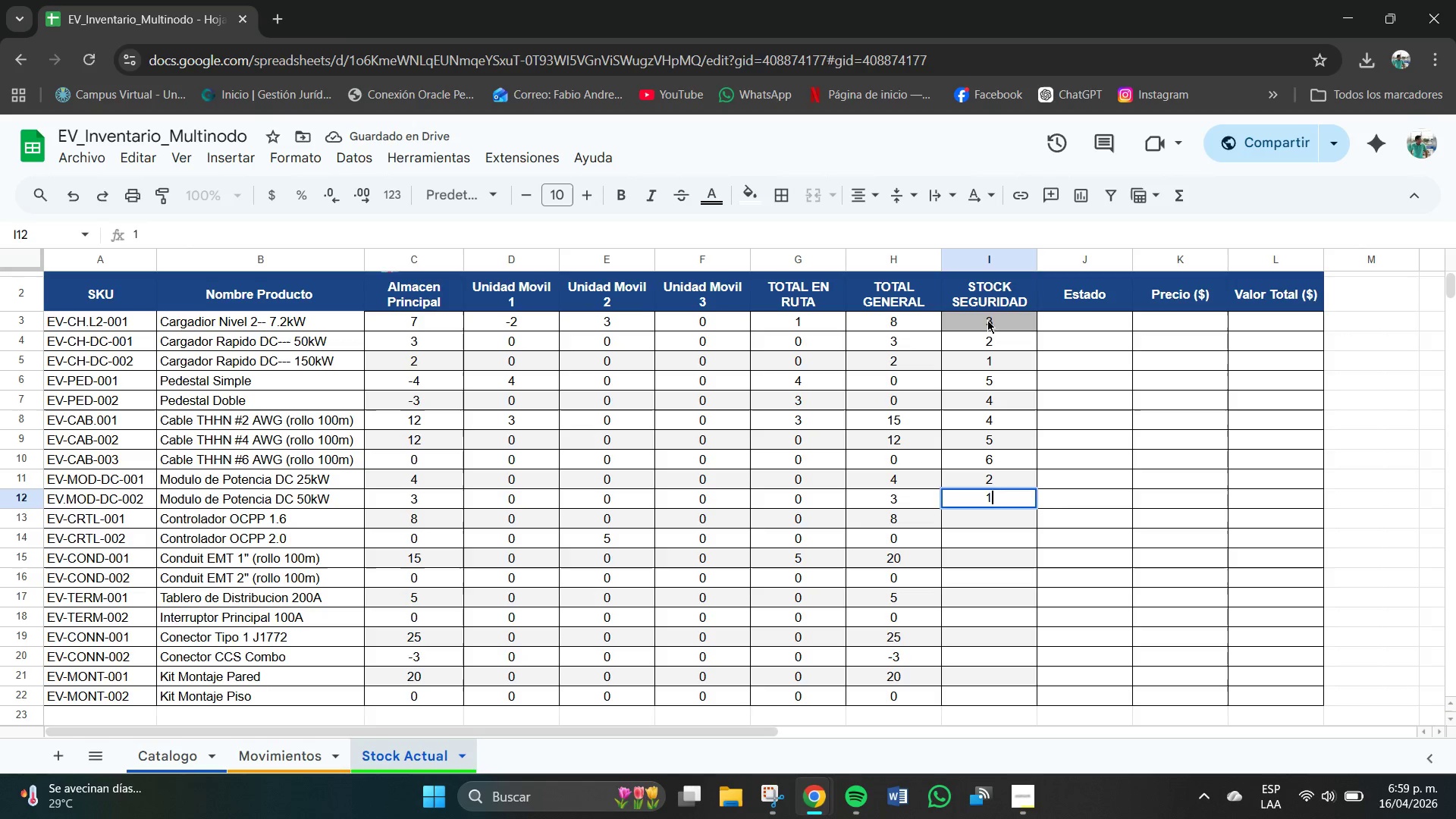 
key(NumpadEnter)
 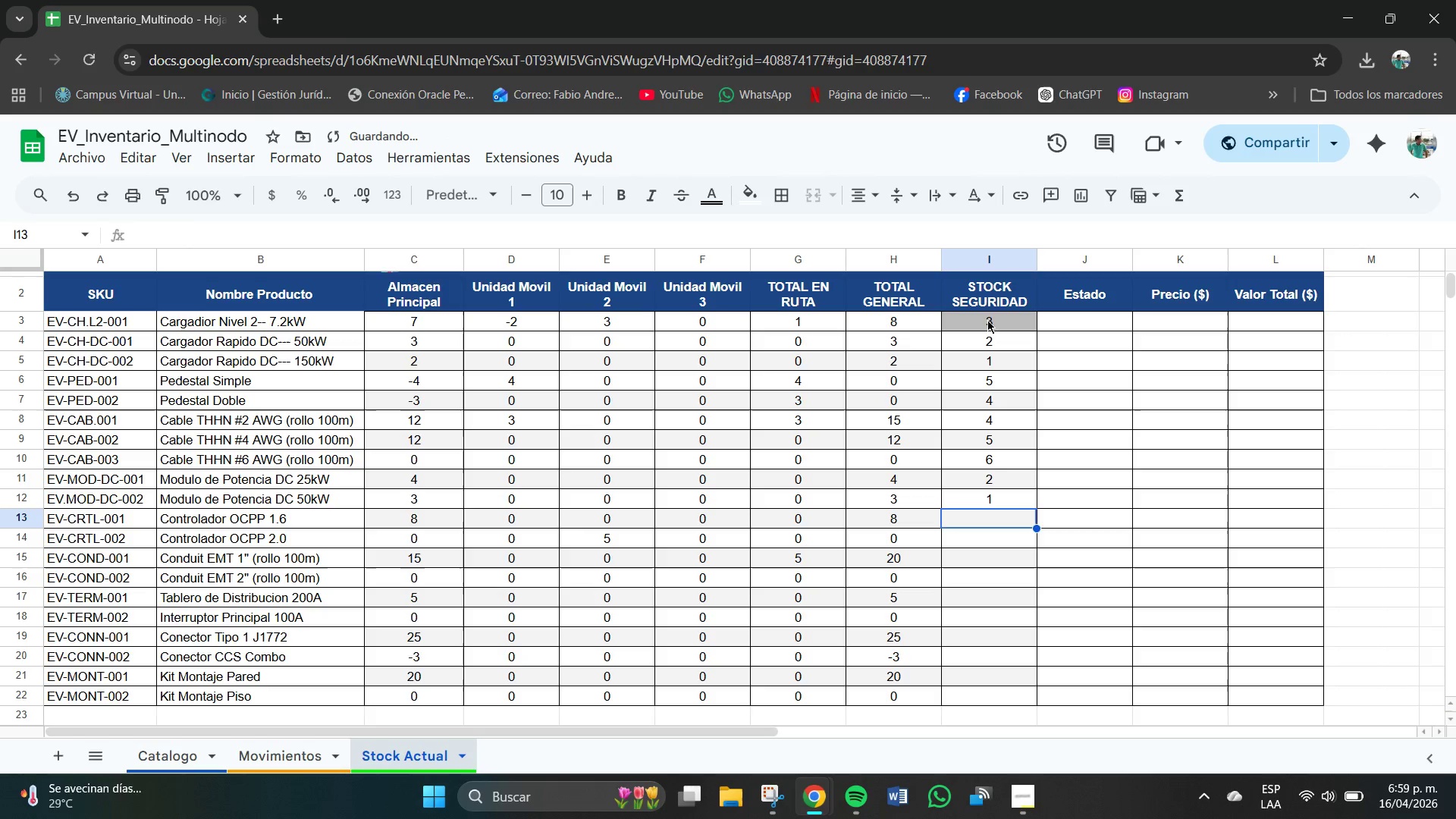 
key(Numpad3)
 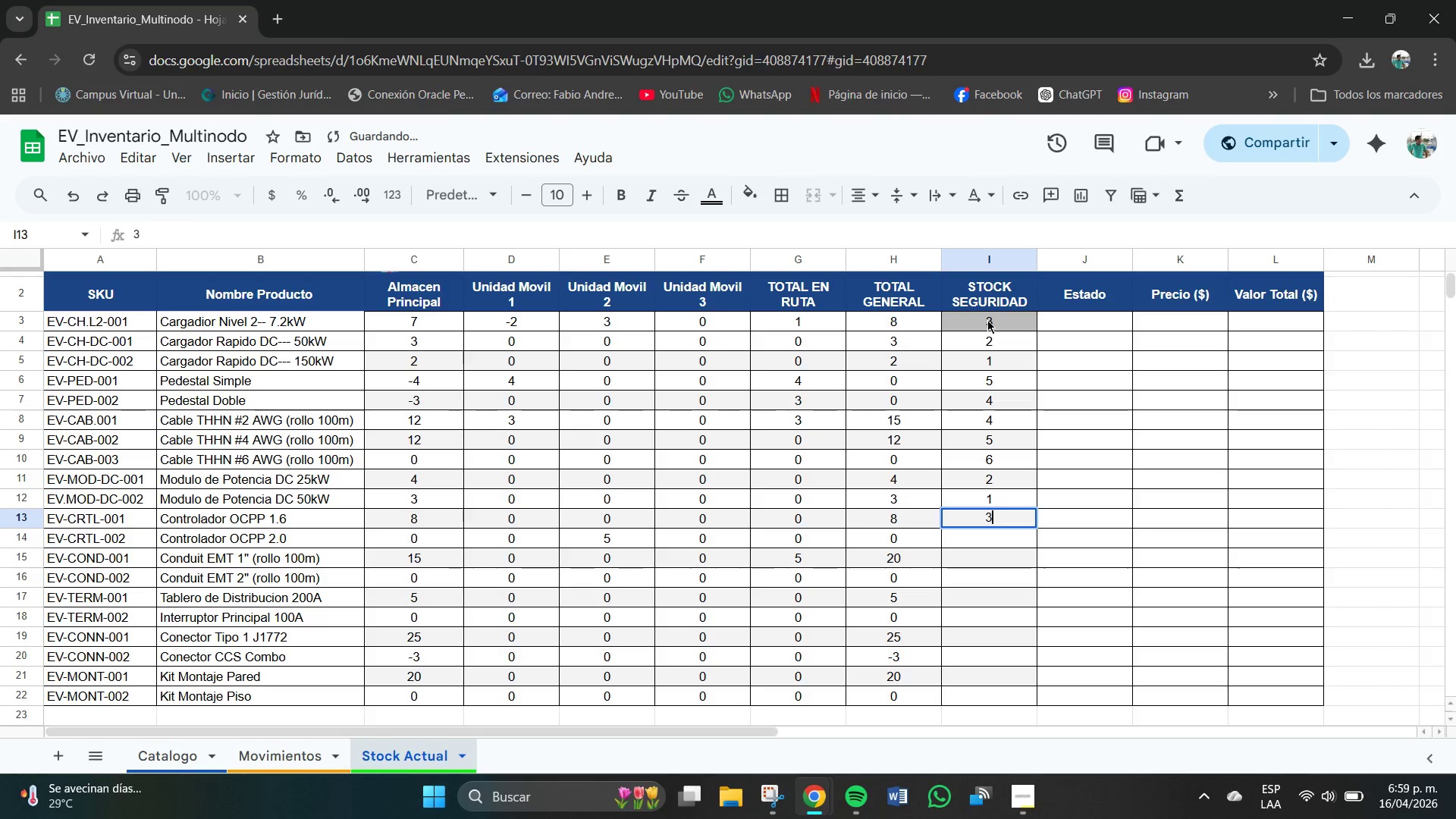 
key(NumpadEnter)
 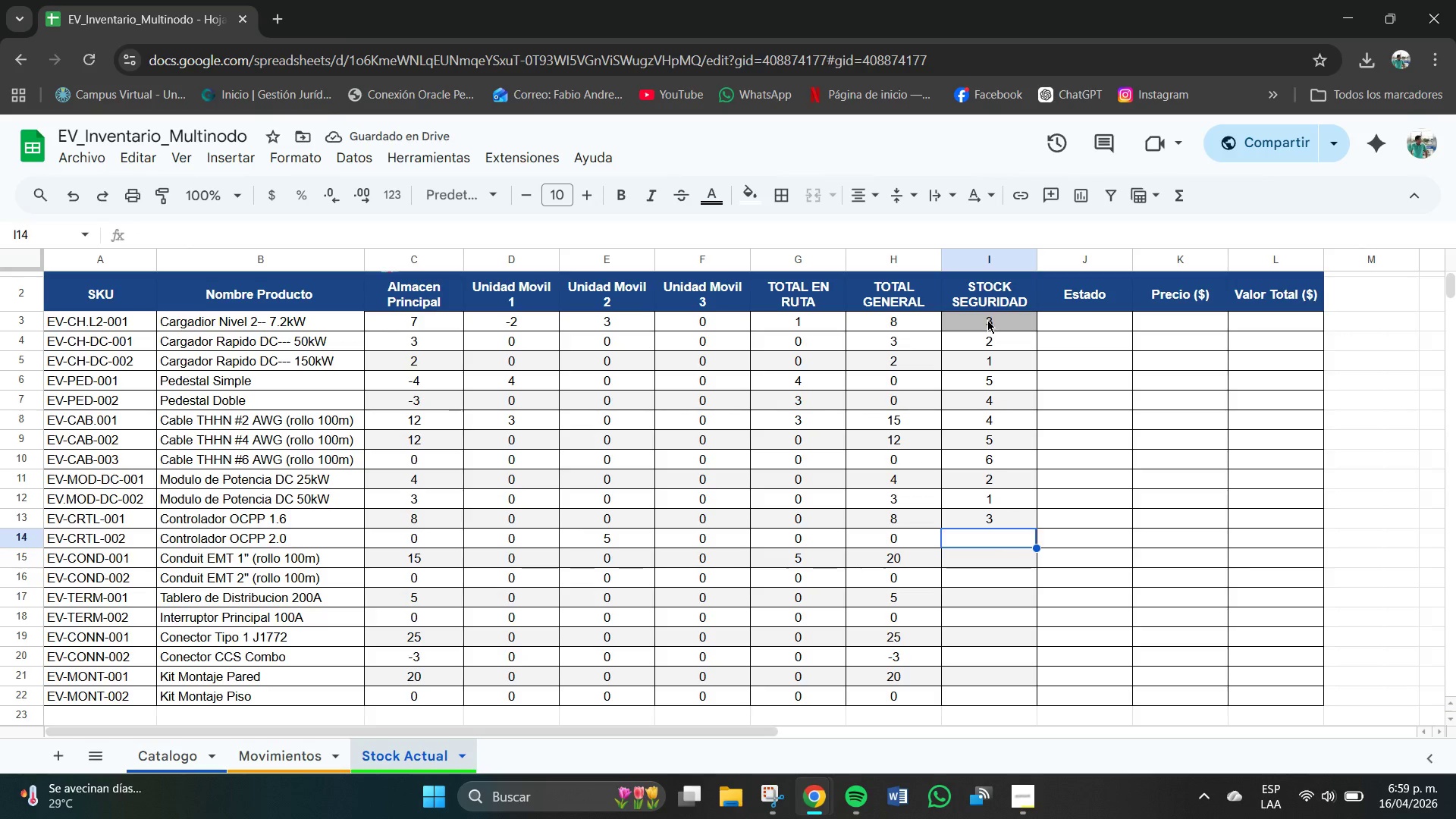 
key(Numpad2)
 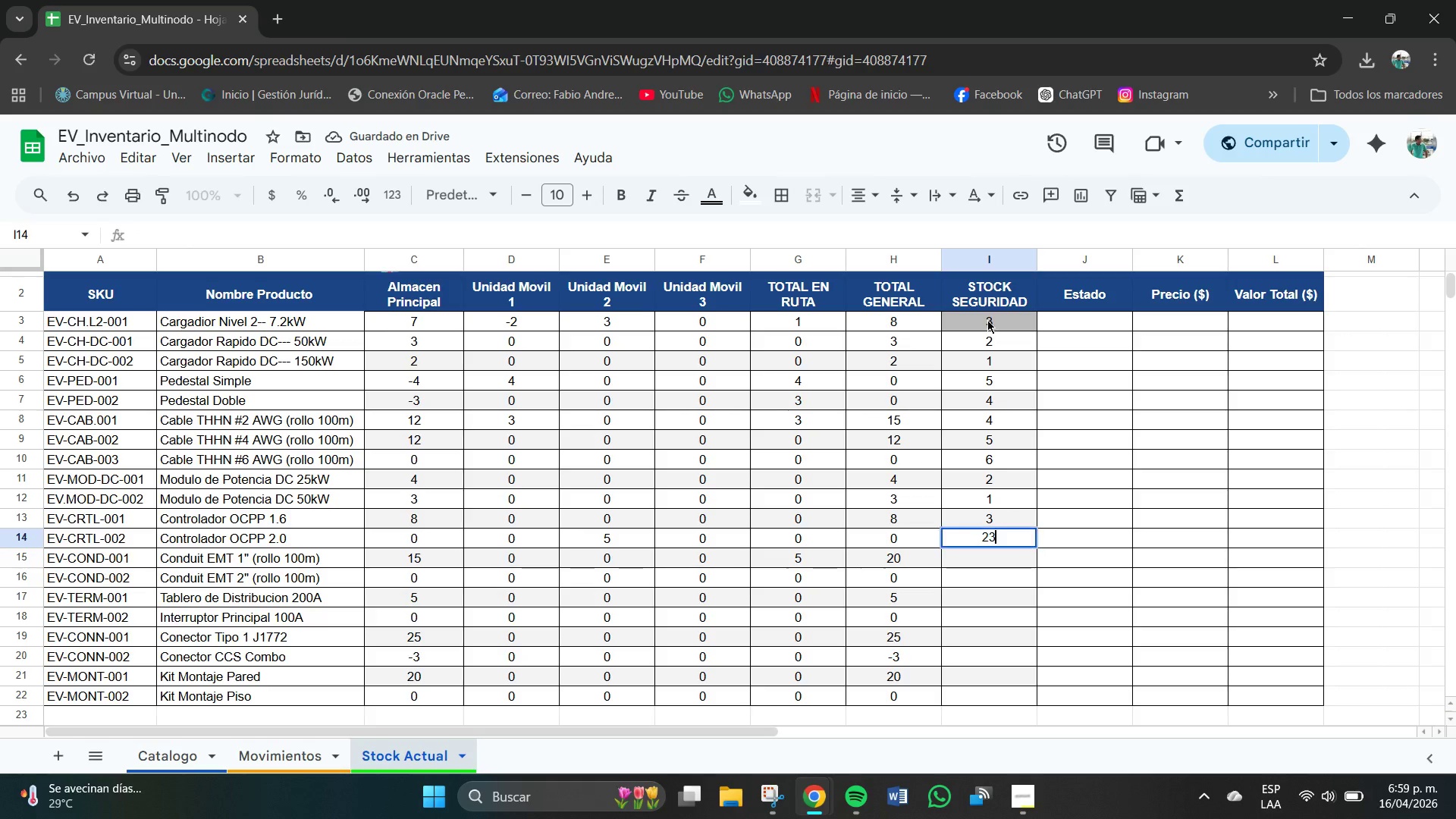 
key(Numpad3)
 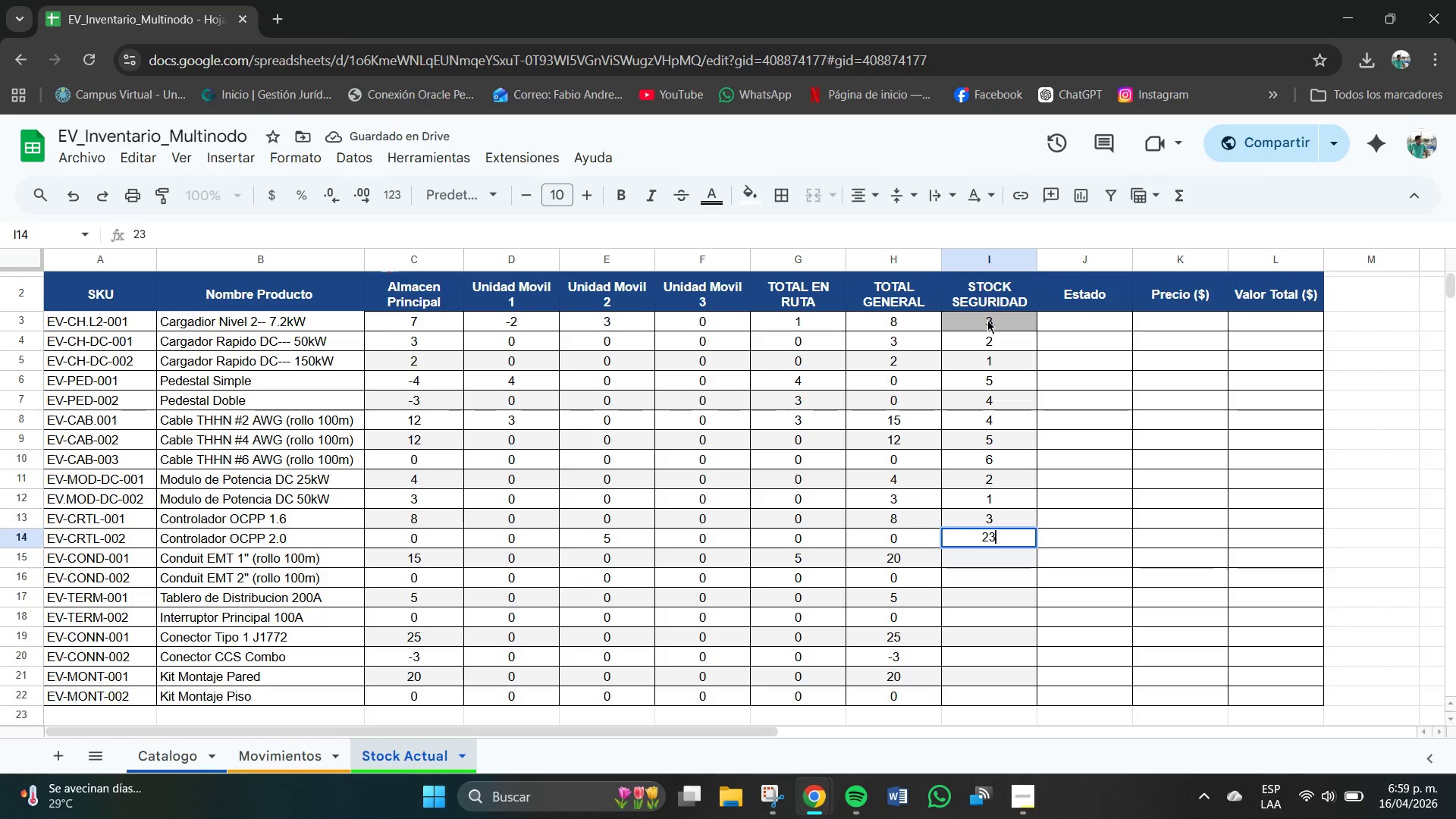 
key(NumpadEnter)
 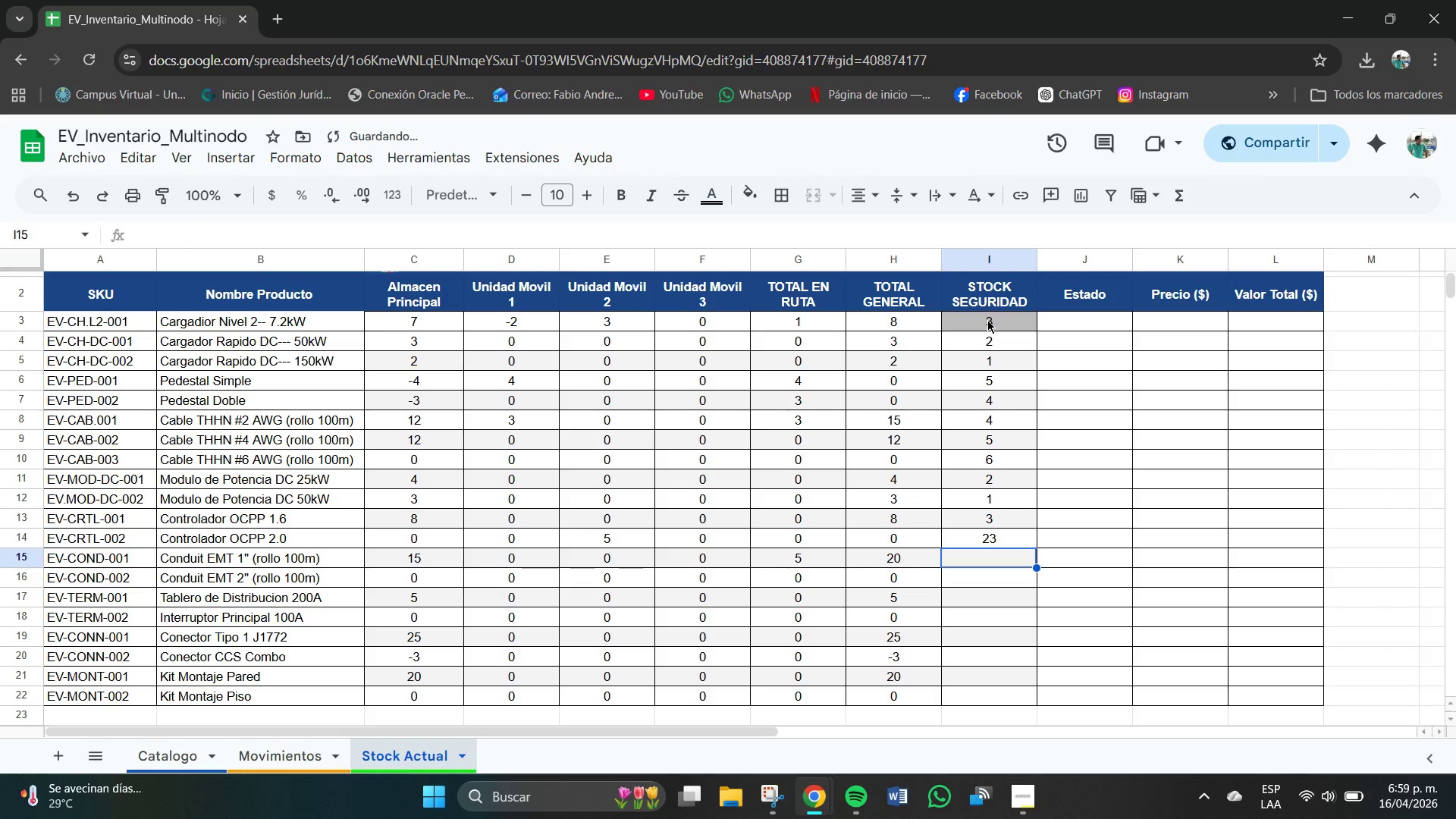 
key(Numpad8)
 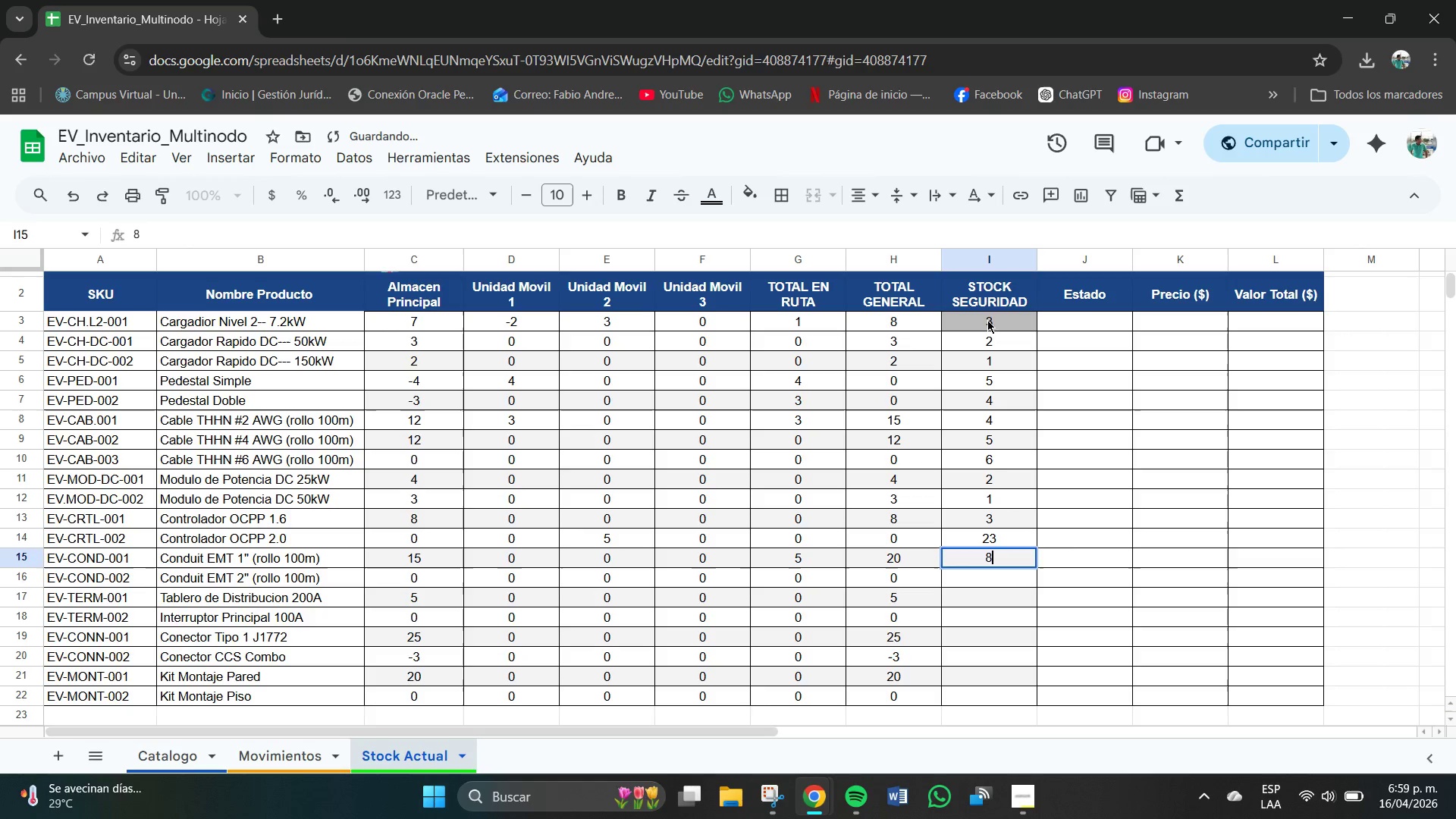 
key(NumpadEnter)
 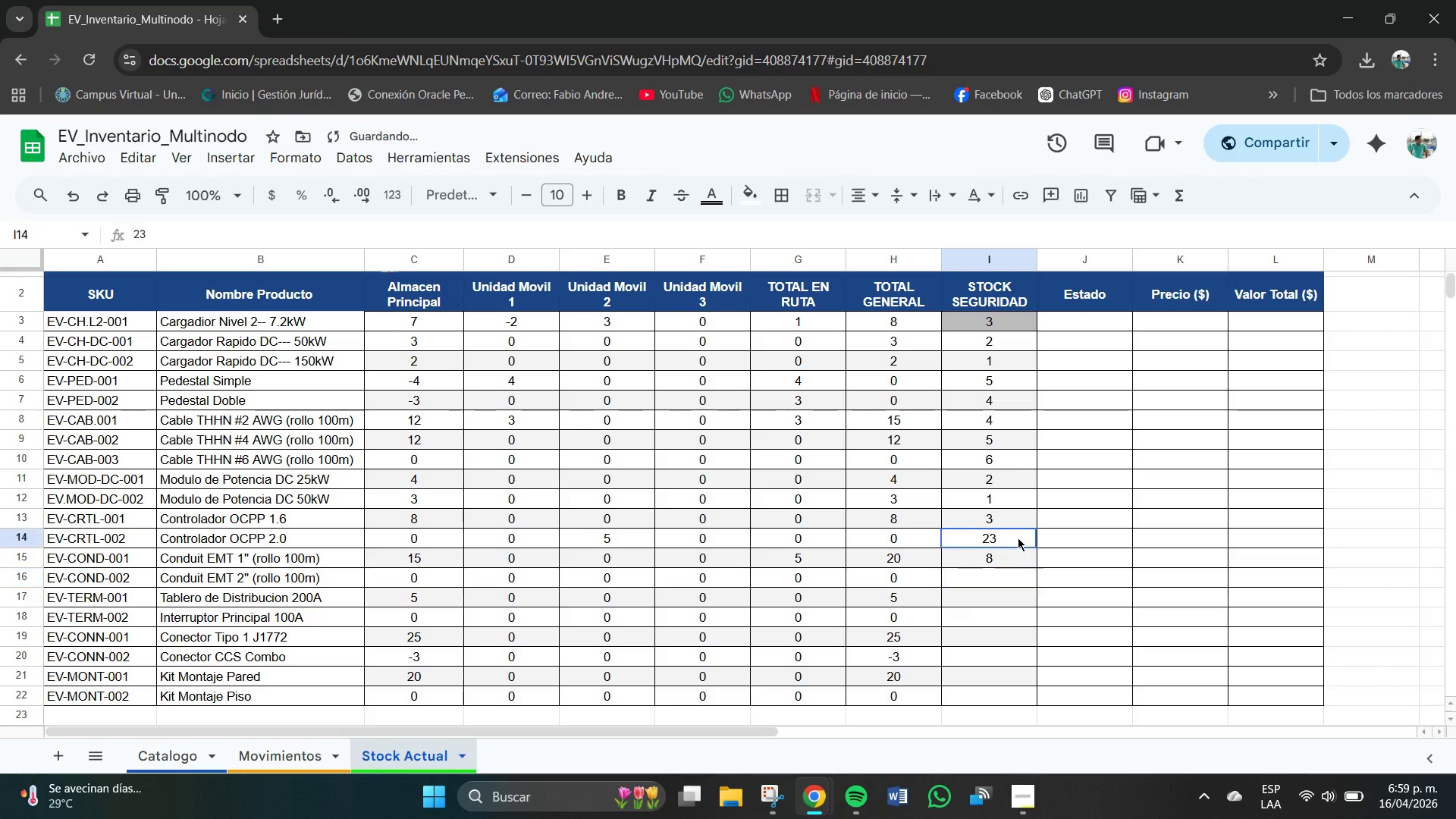 
key(Backspace)
 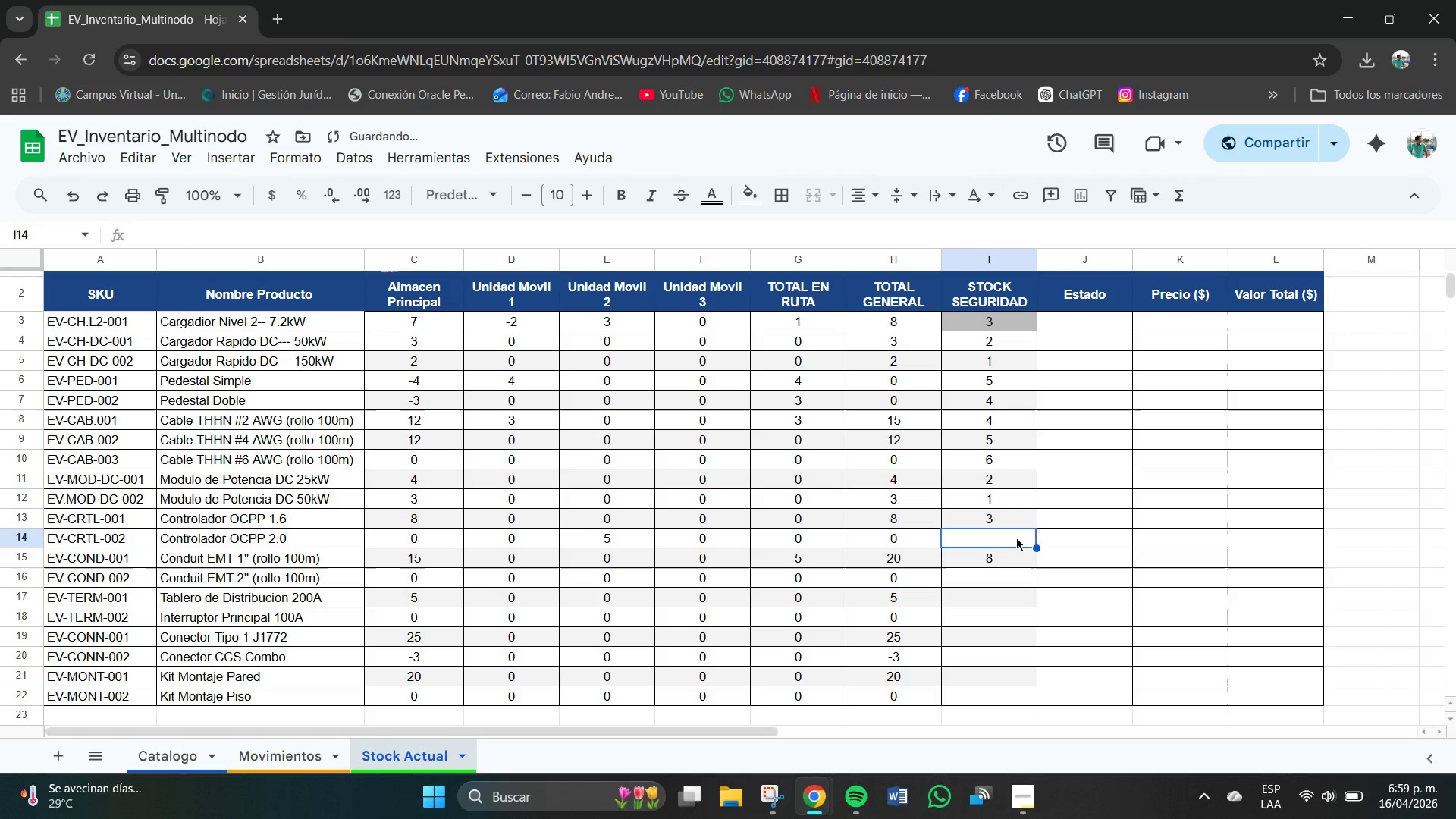 
key(Numpad2)
 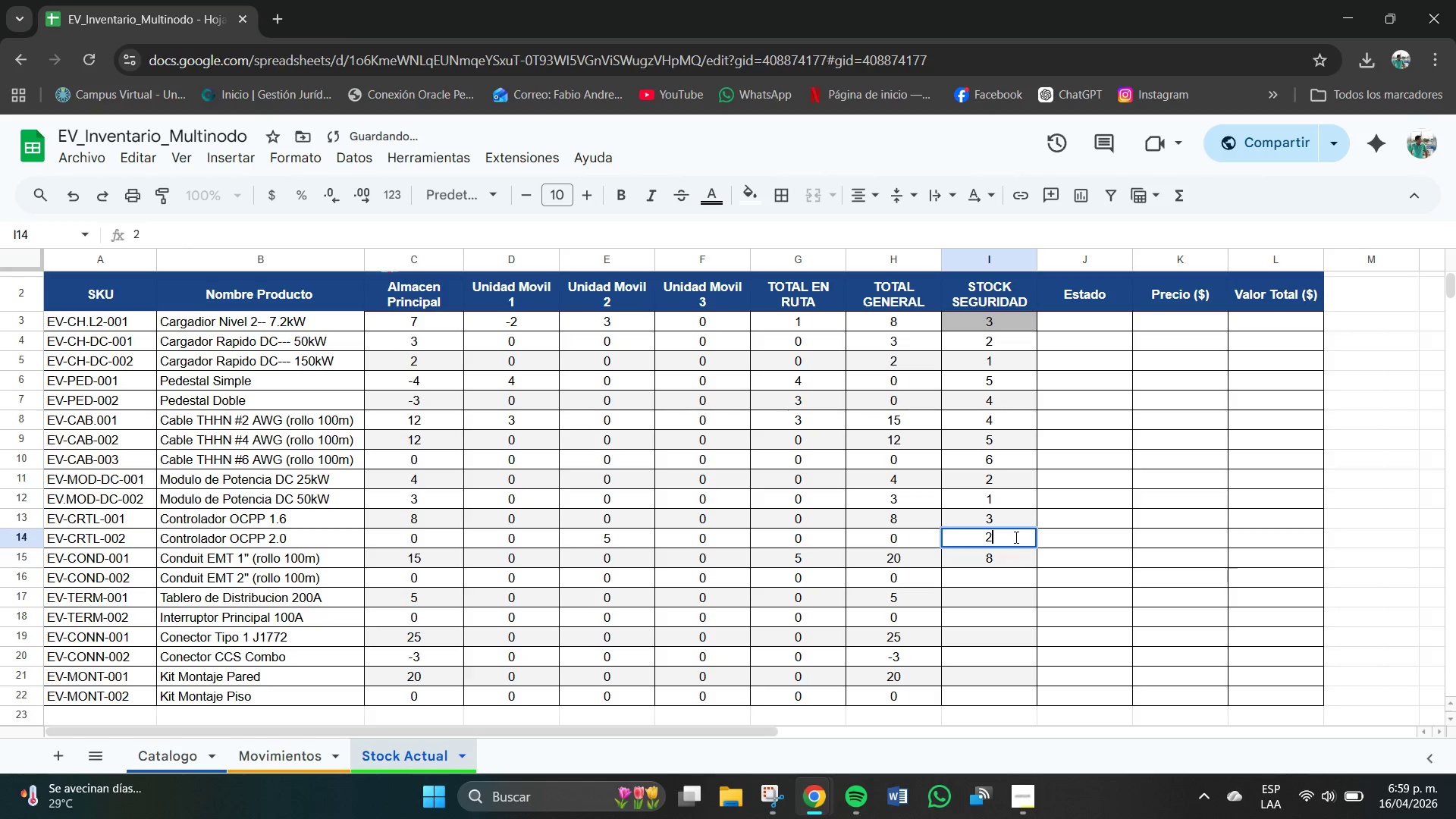 
key(NumpadEnter)
 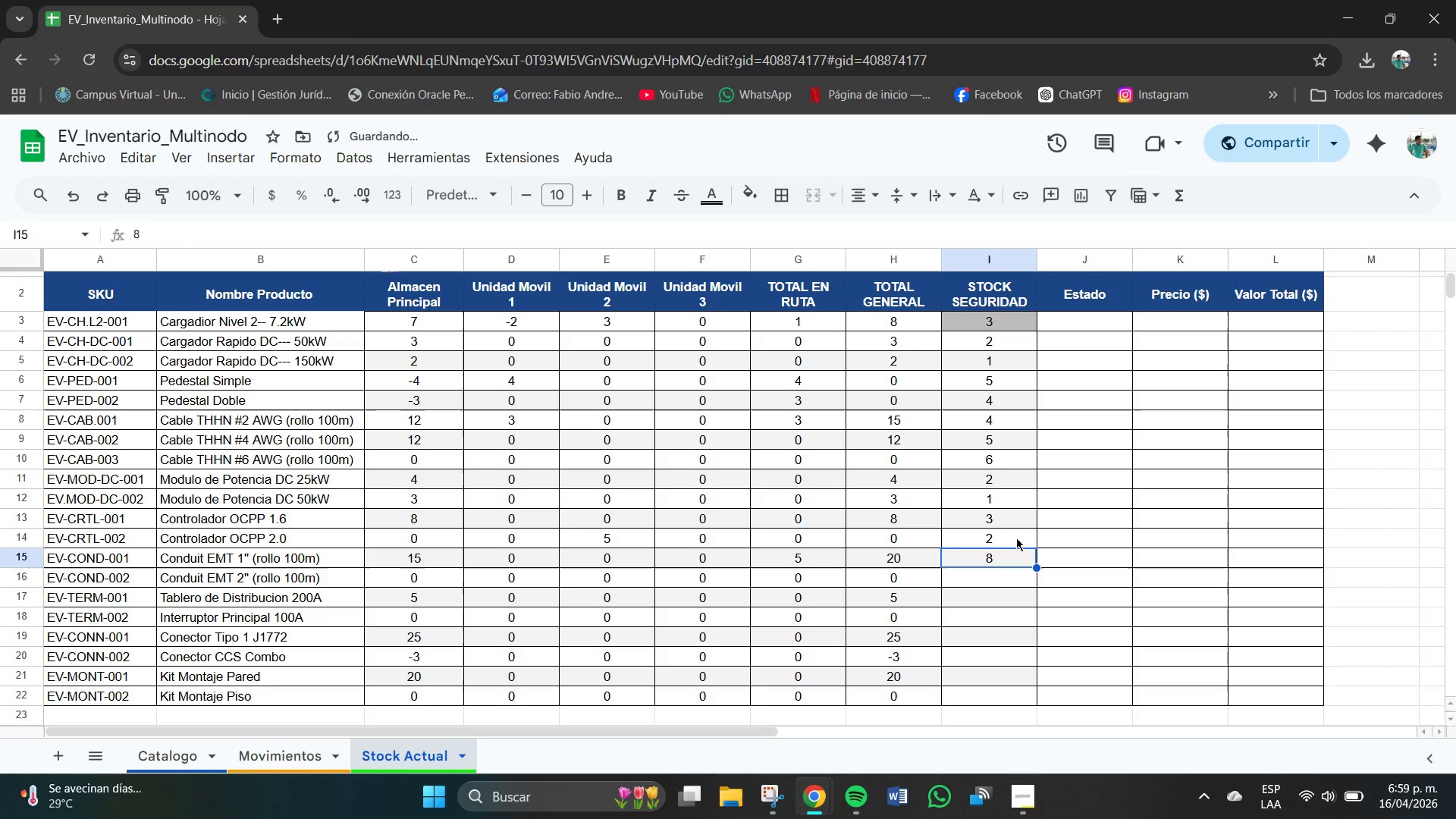 
key(NumpadEnter)
 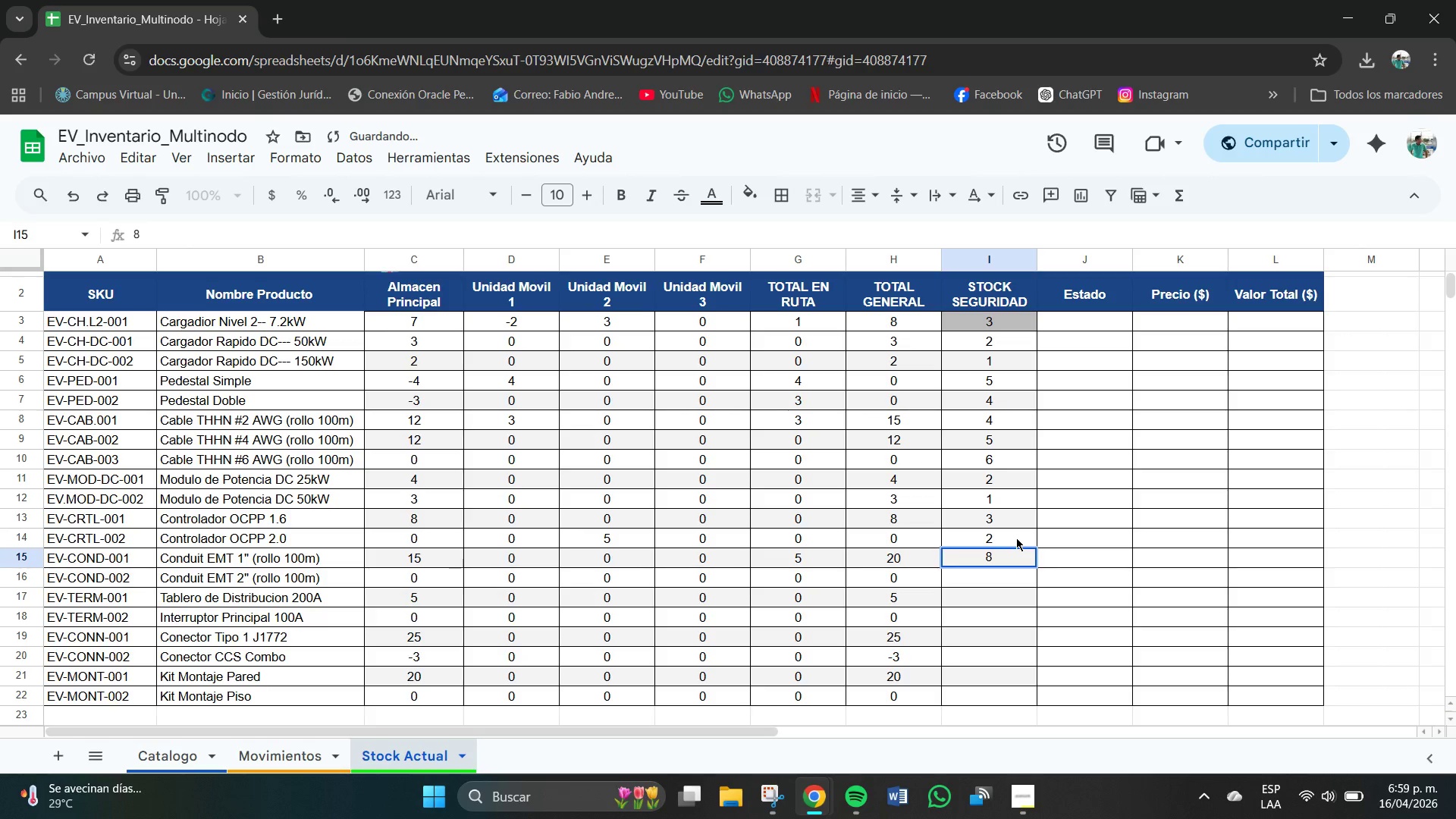 
key(NumpadEnter)
 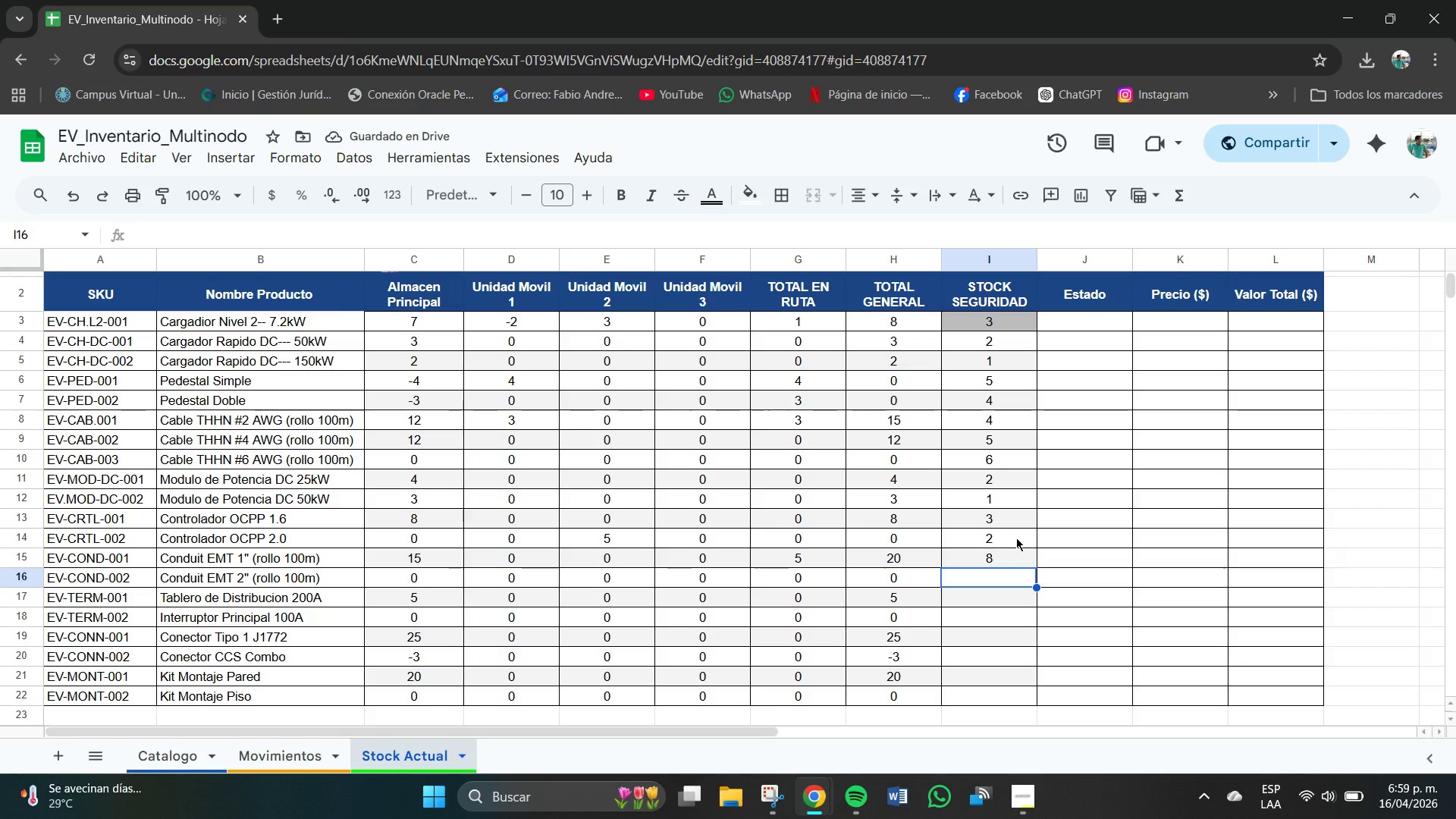 
key(Numpad6)
 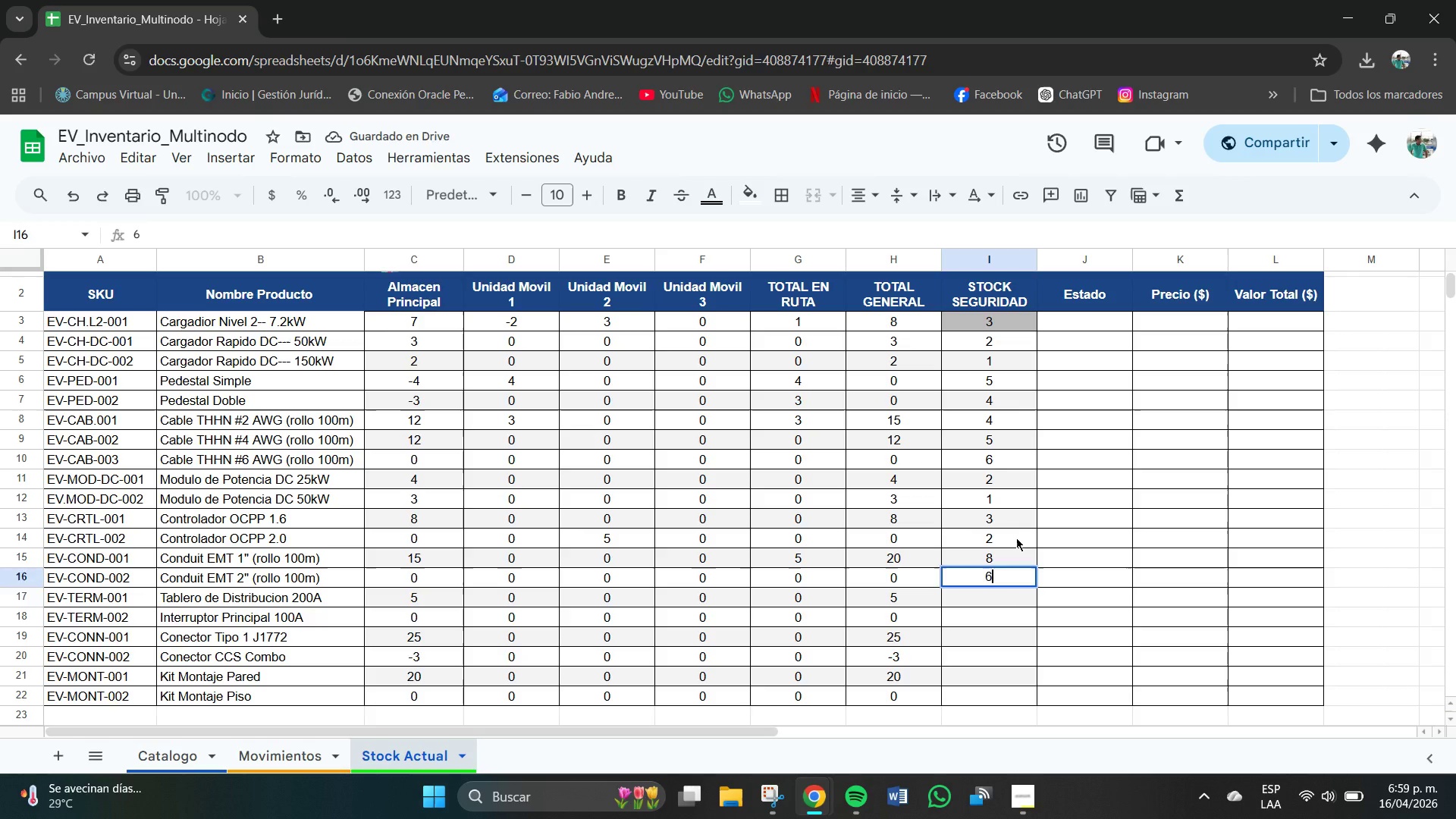 
key(NumpadEnter)
 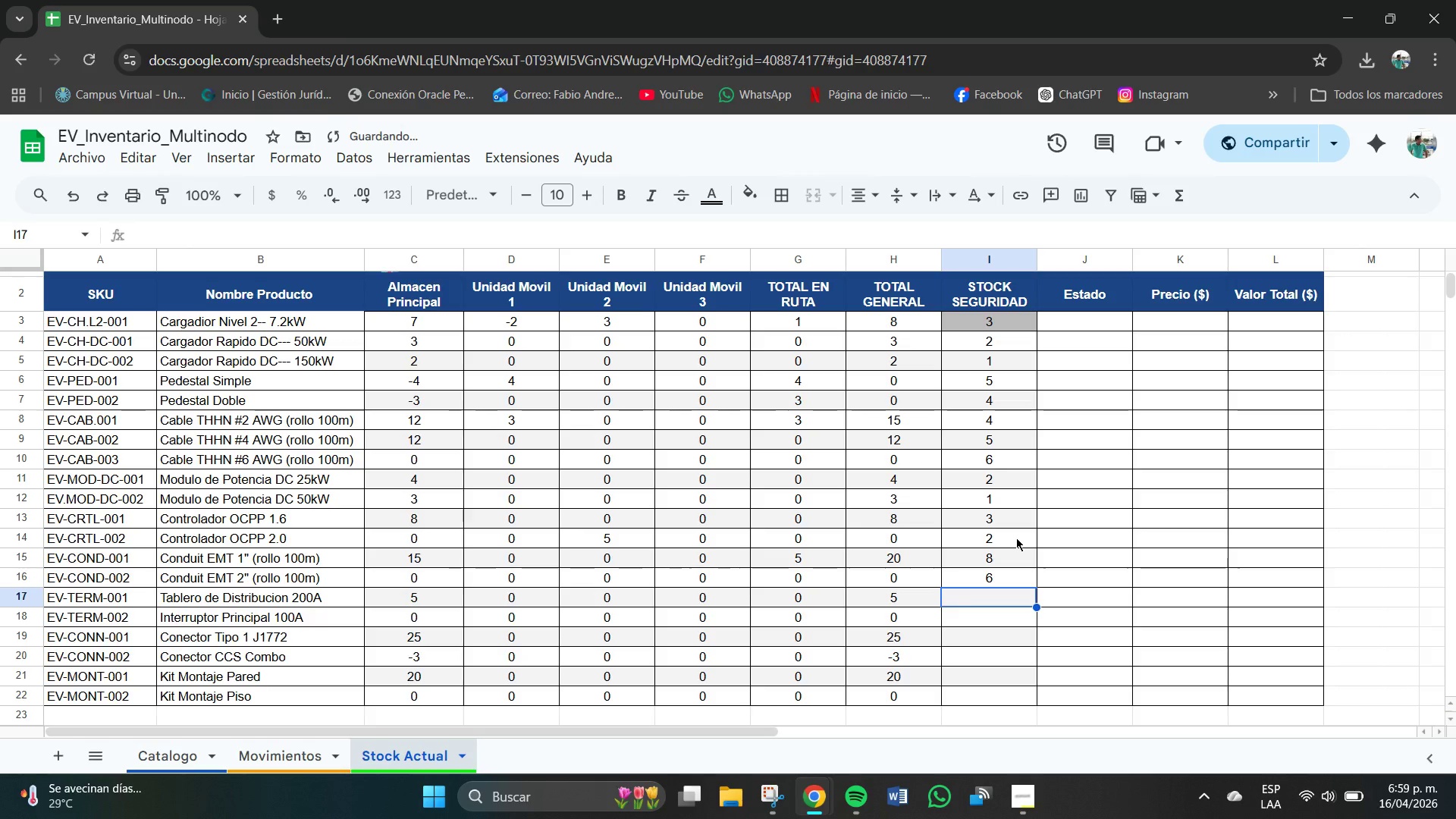 
key(Numpad2)
 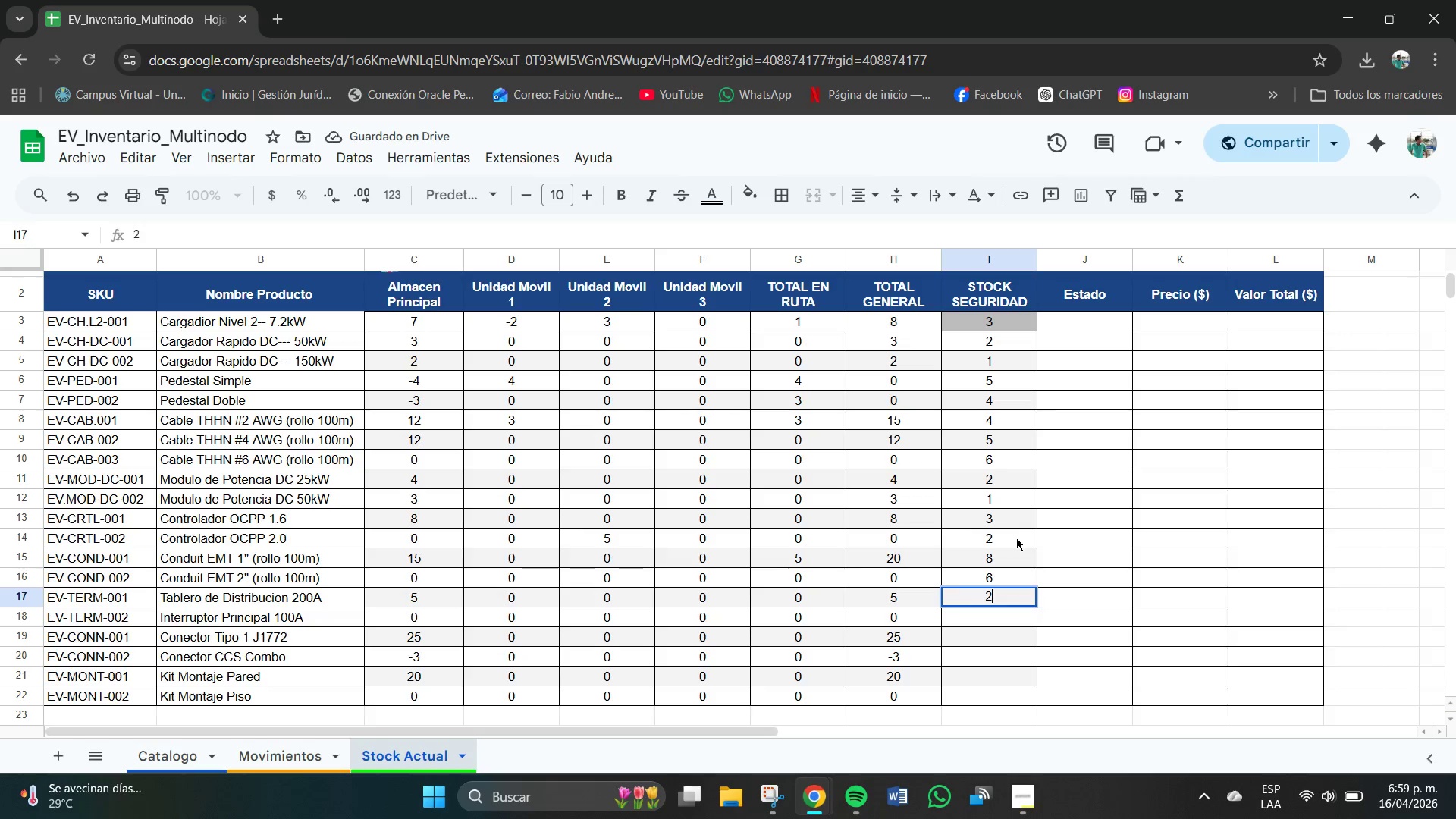 
key(NumpadEnter)
 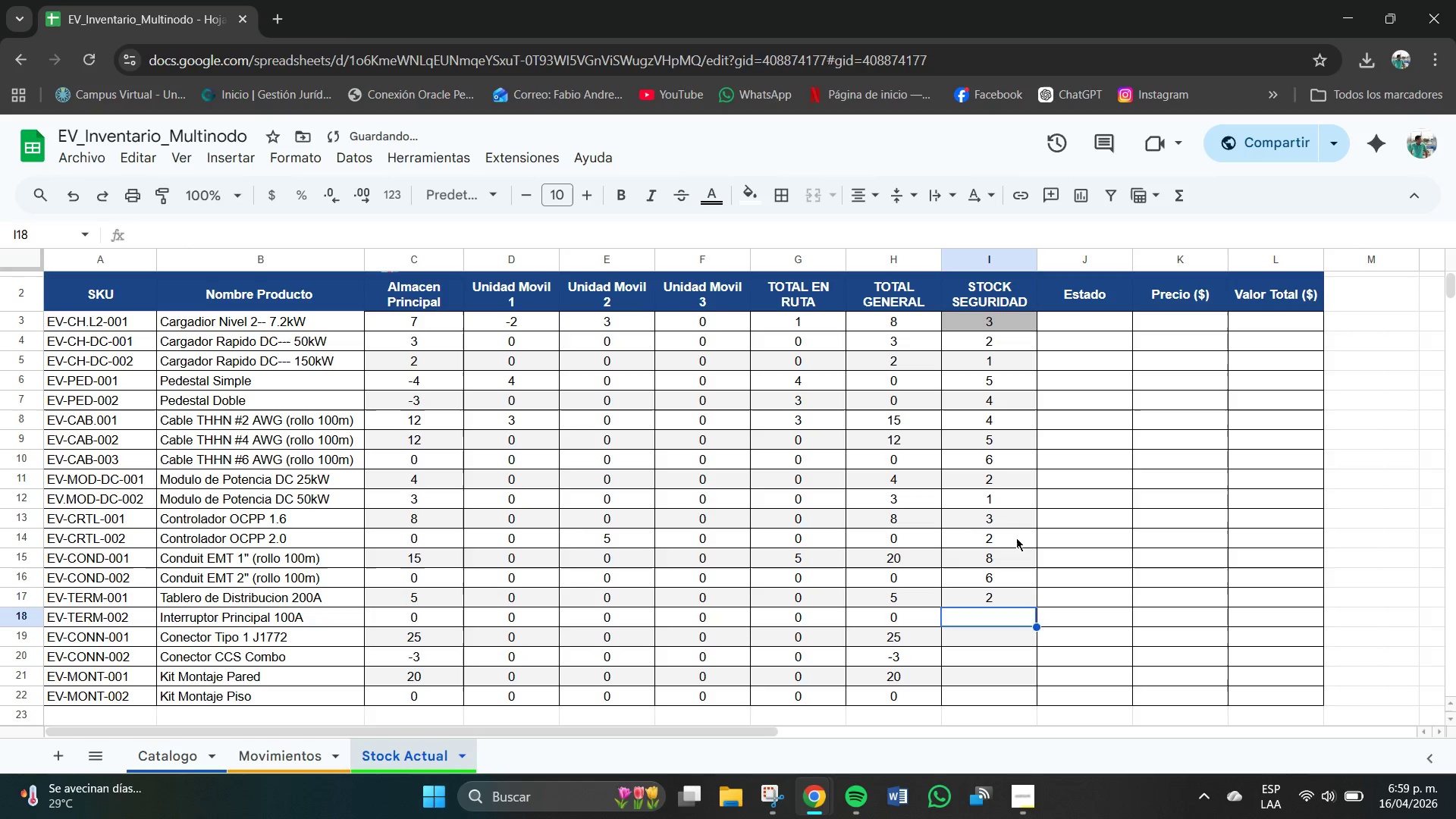 
key(Numpad5)
 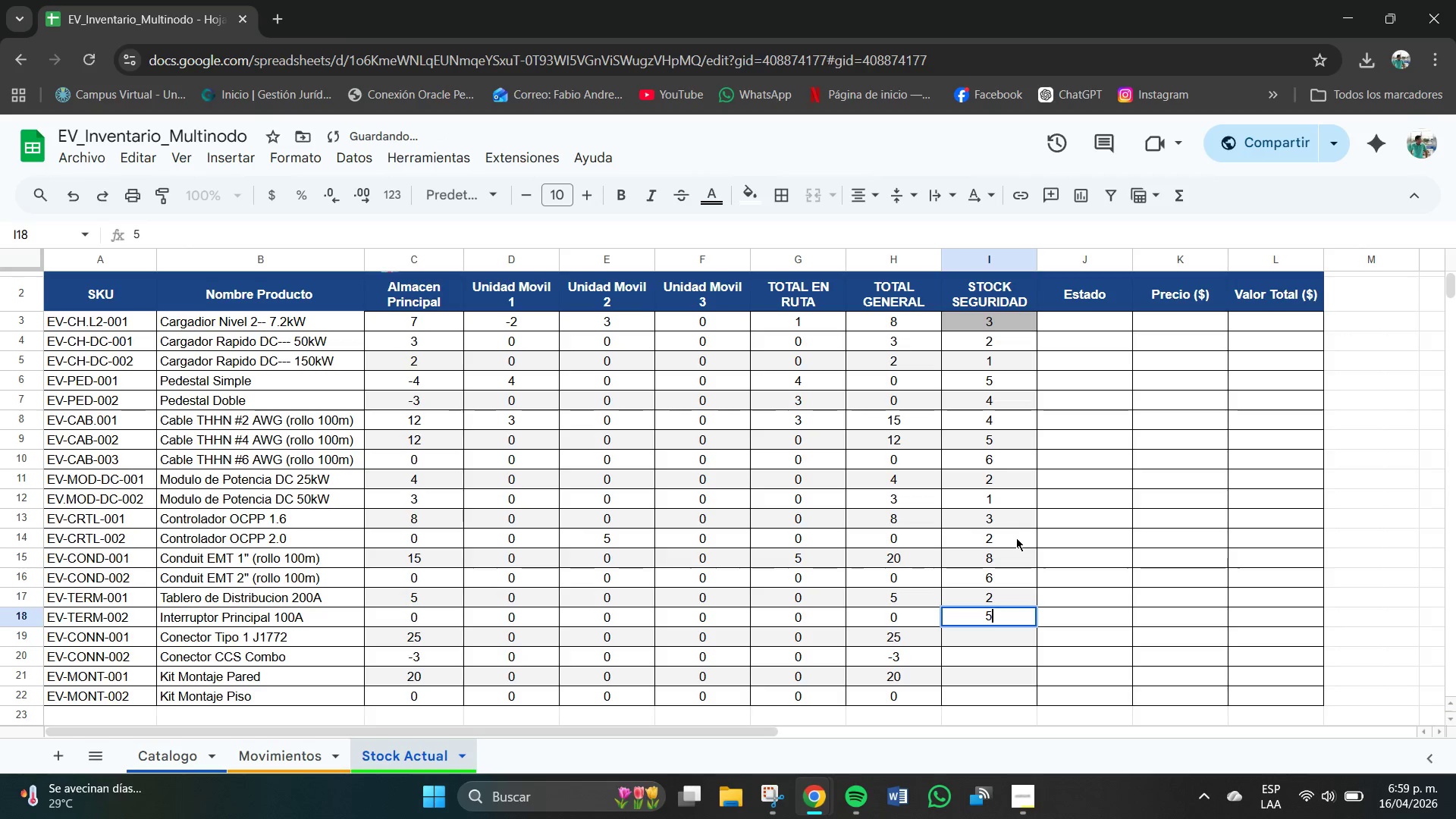 
key(NumpadEnter)
 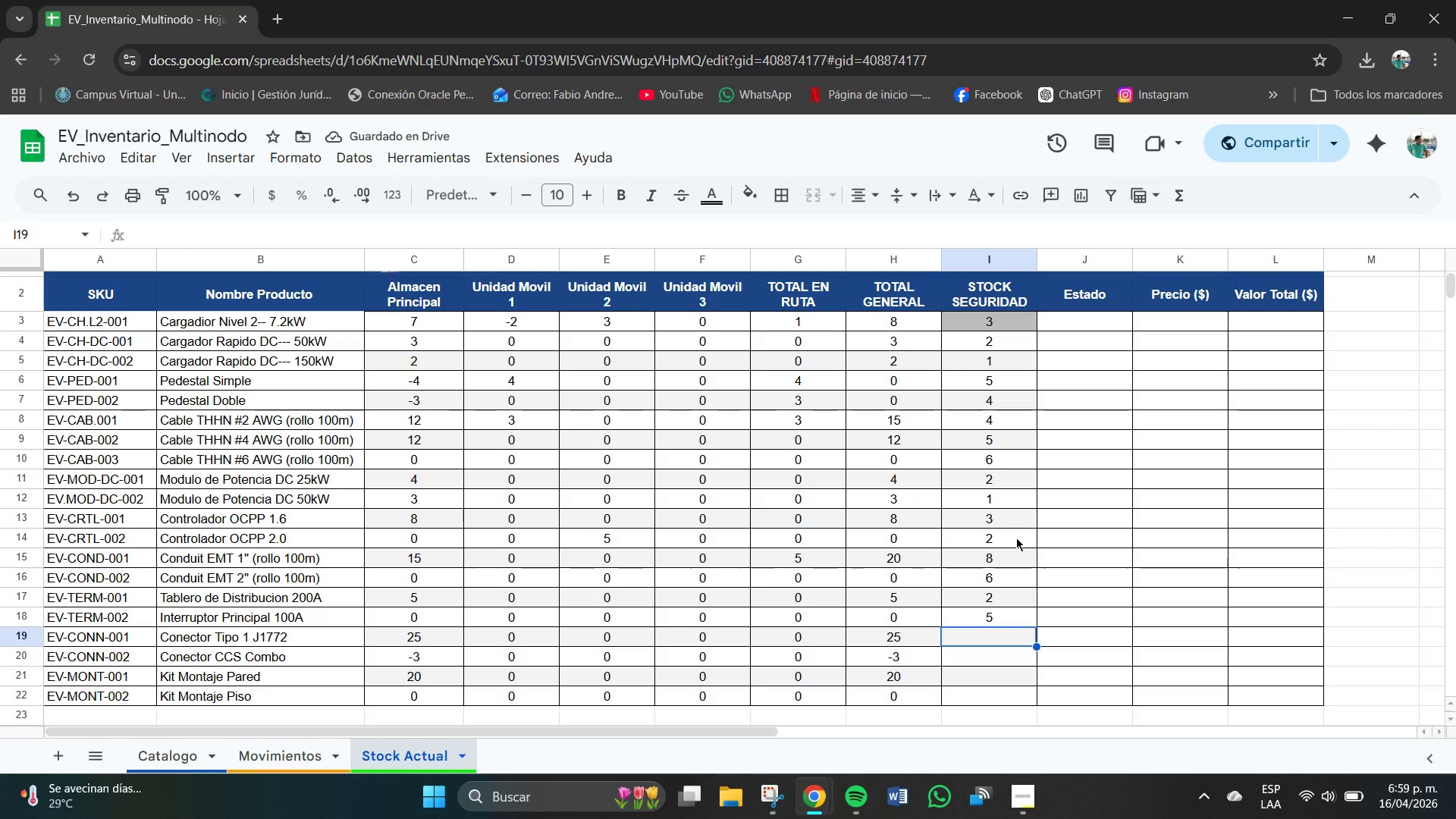 
key(Numpad1)
 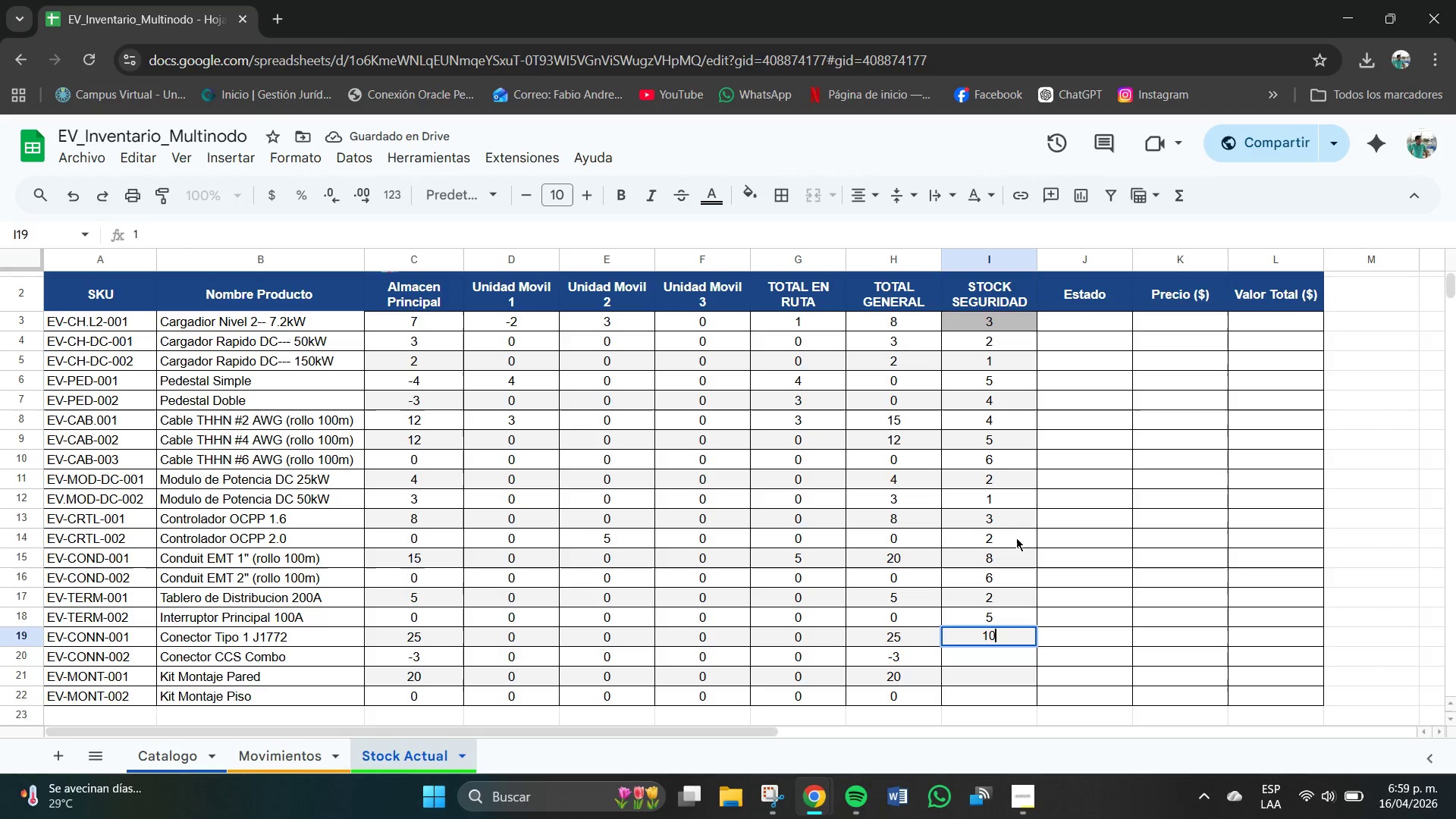 
key(Numpad0)
 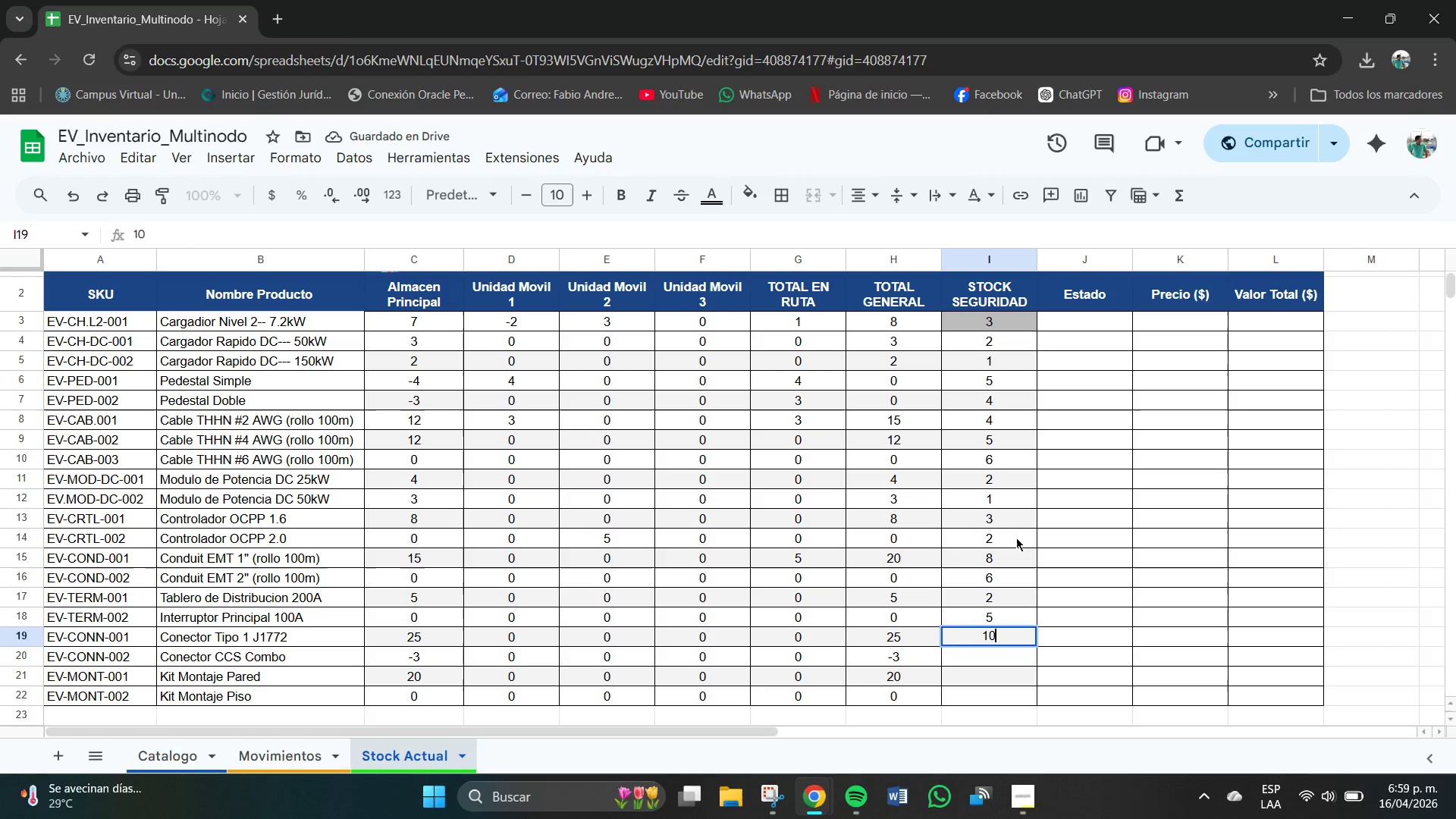 
key(NumpadEnter)
 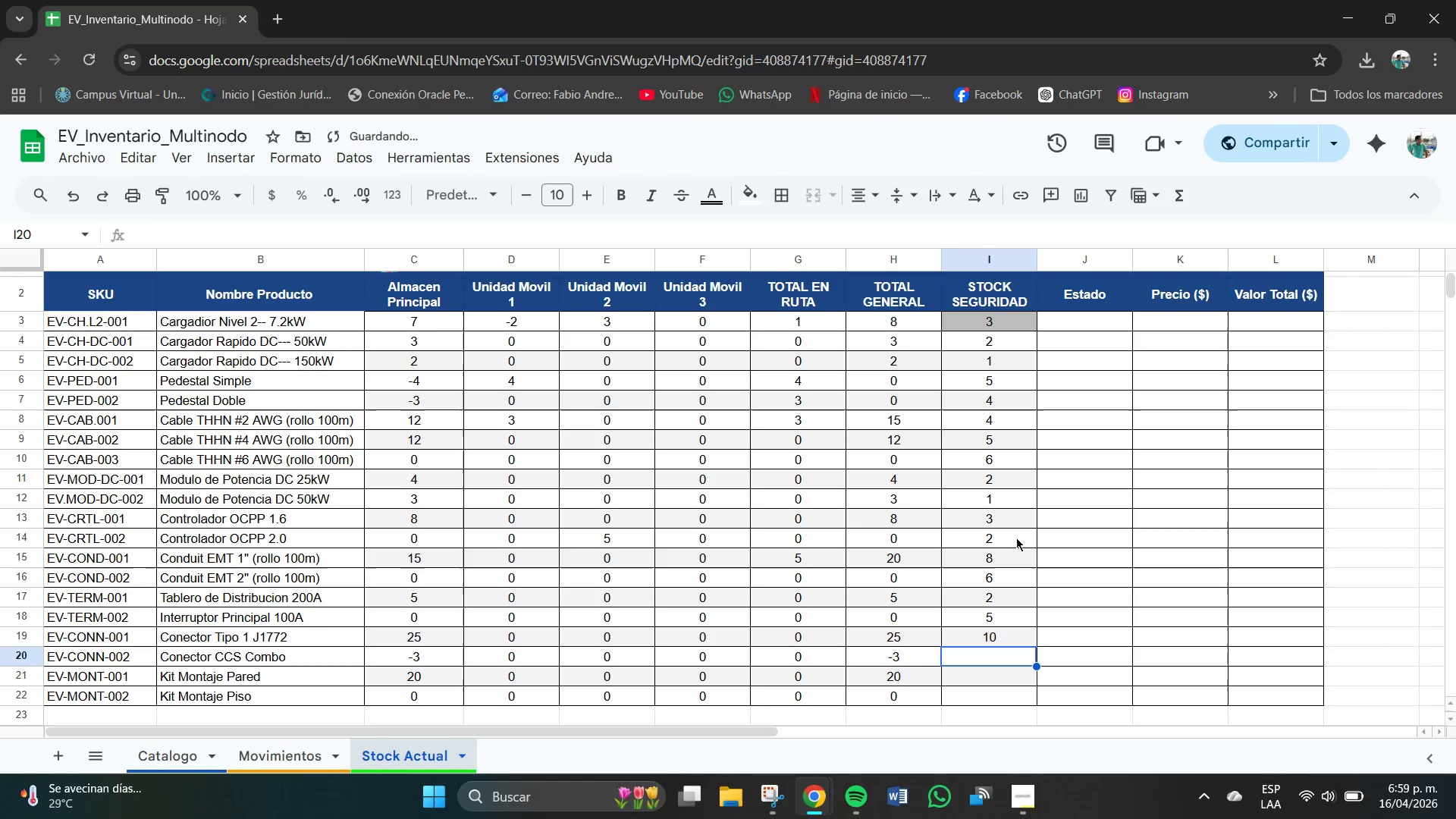 
key(Numpad6)
 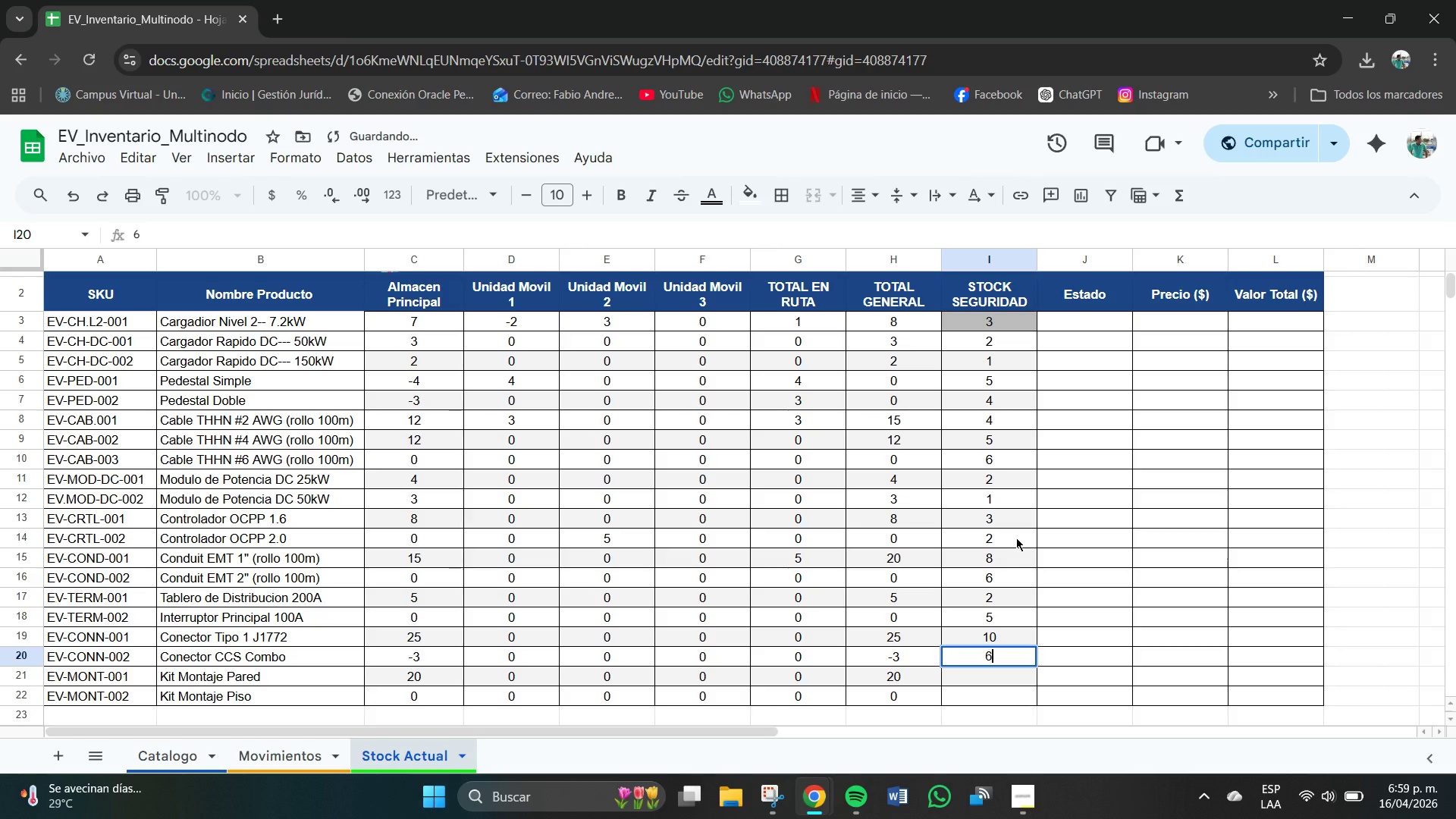 
key(NumpadEnter)
 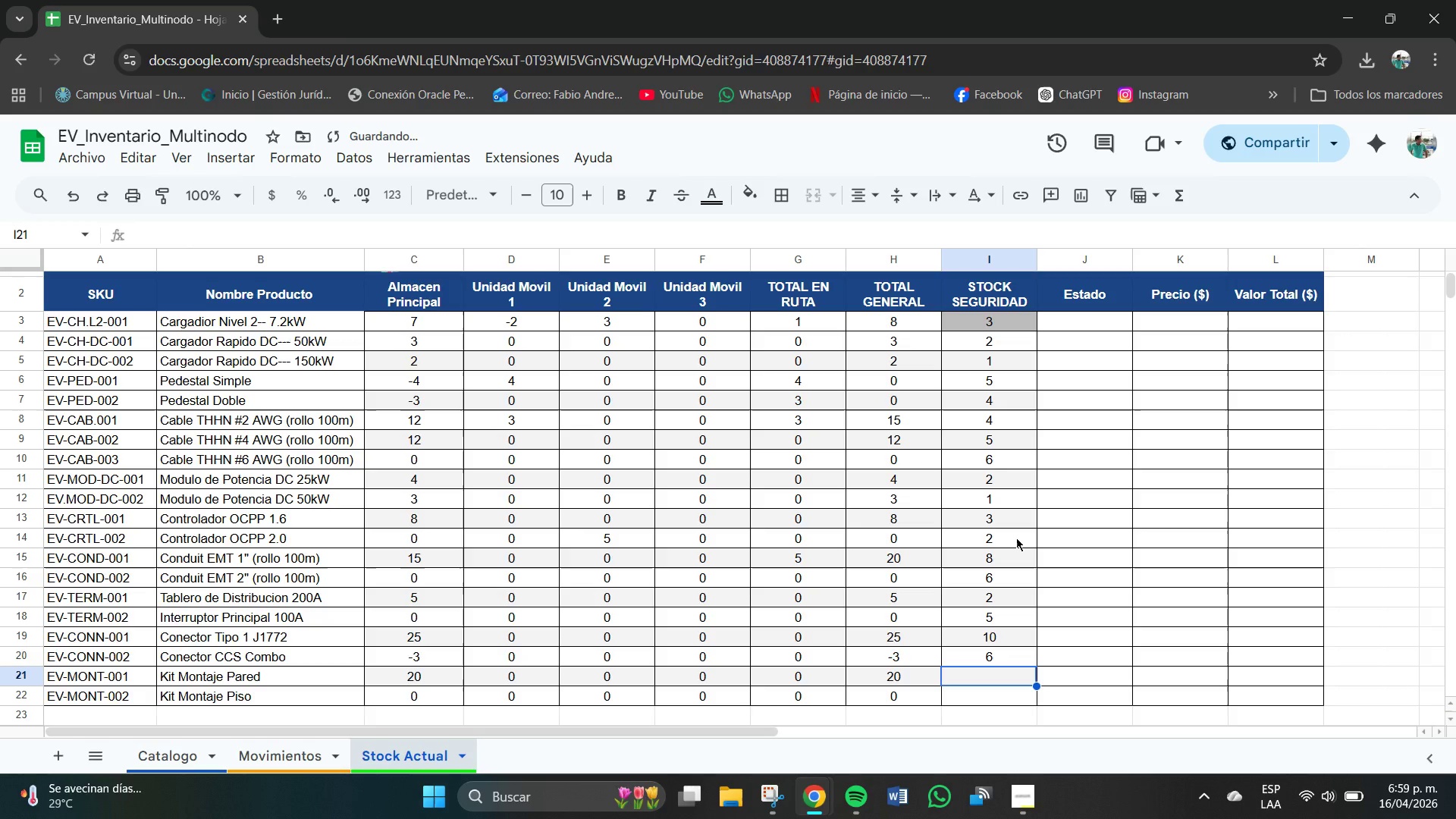 
key(Numpad1)
 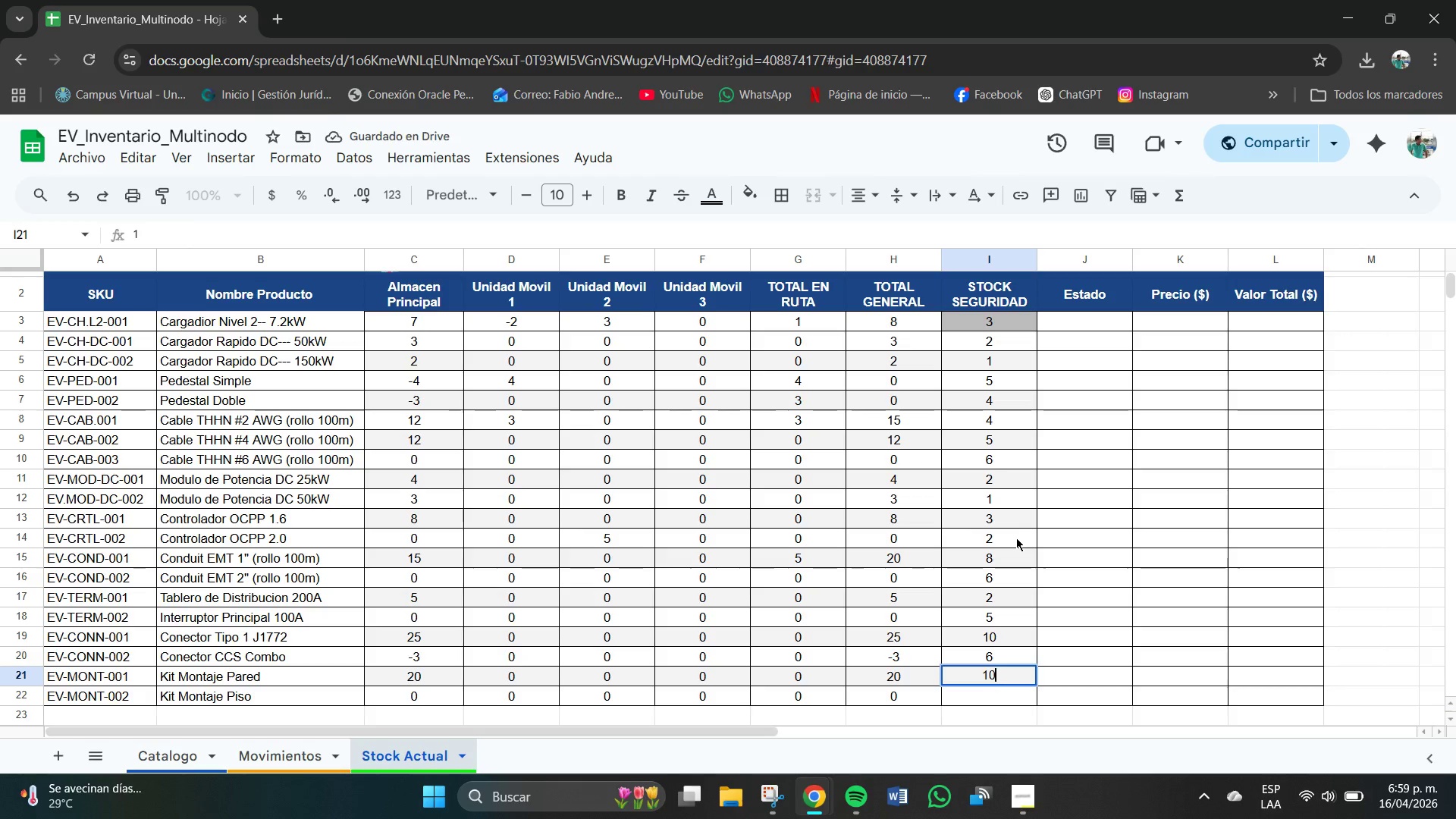 
key(Numpad0)
 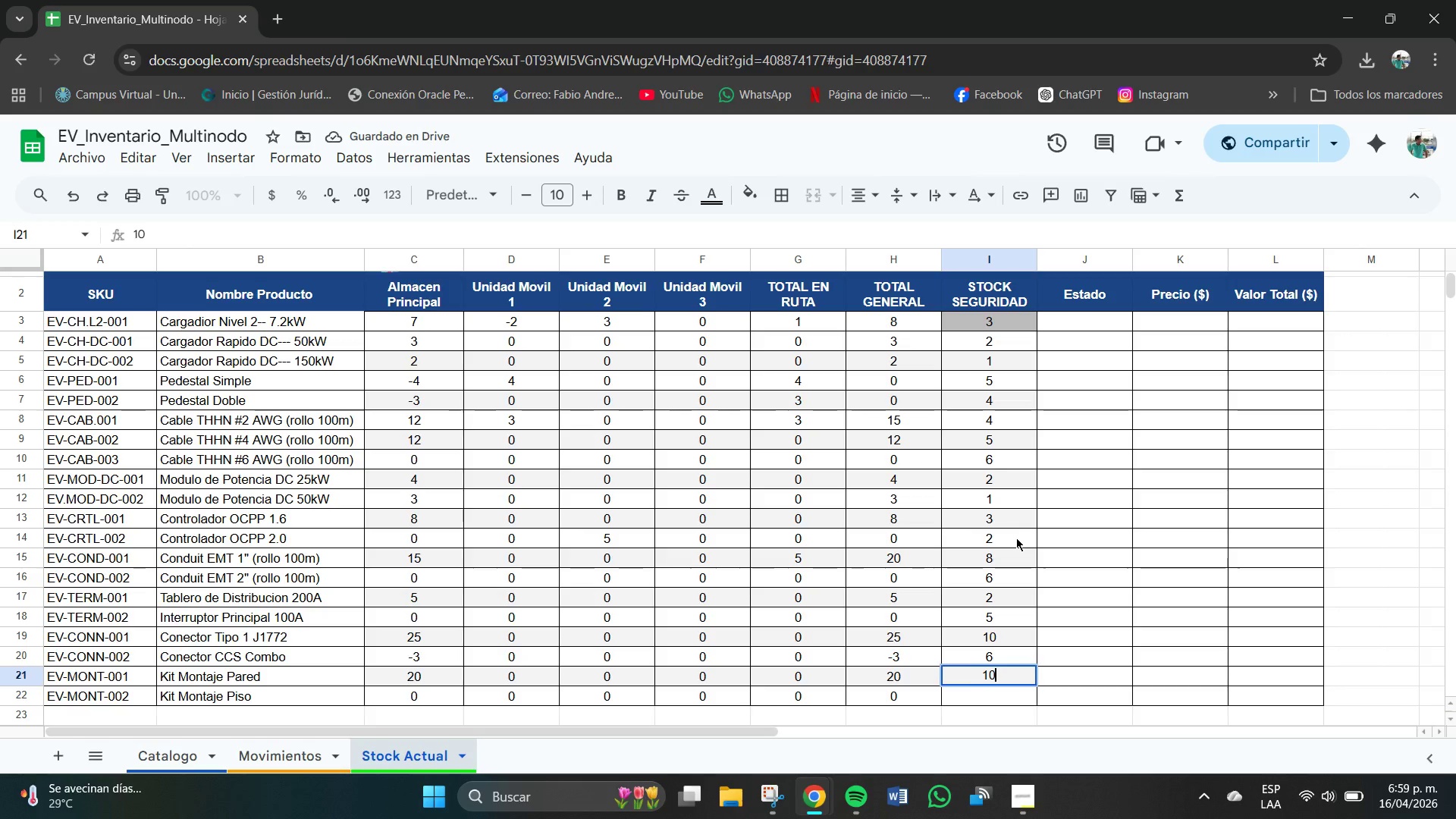 
key(NumpadEnter)
 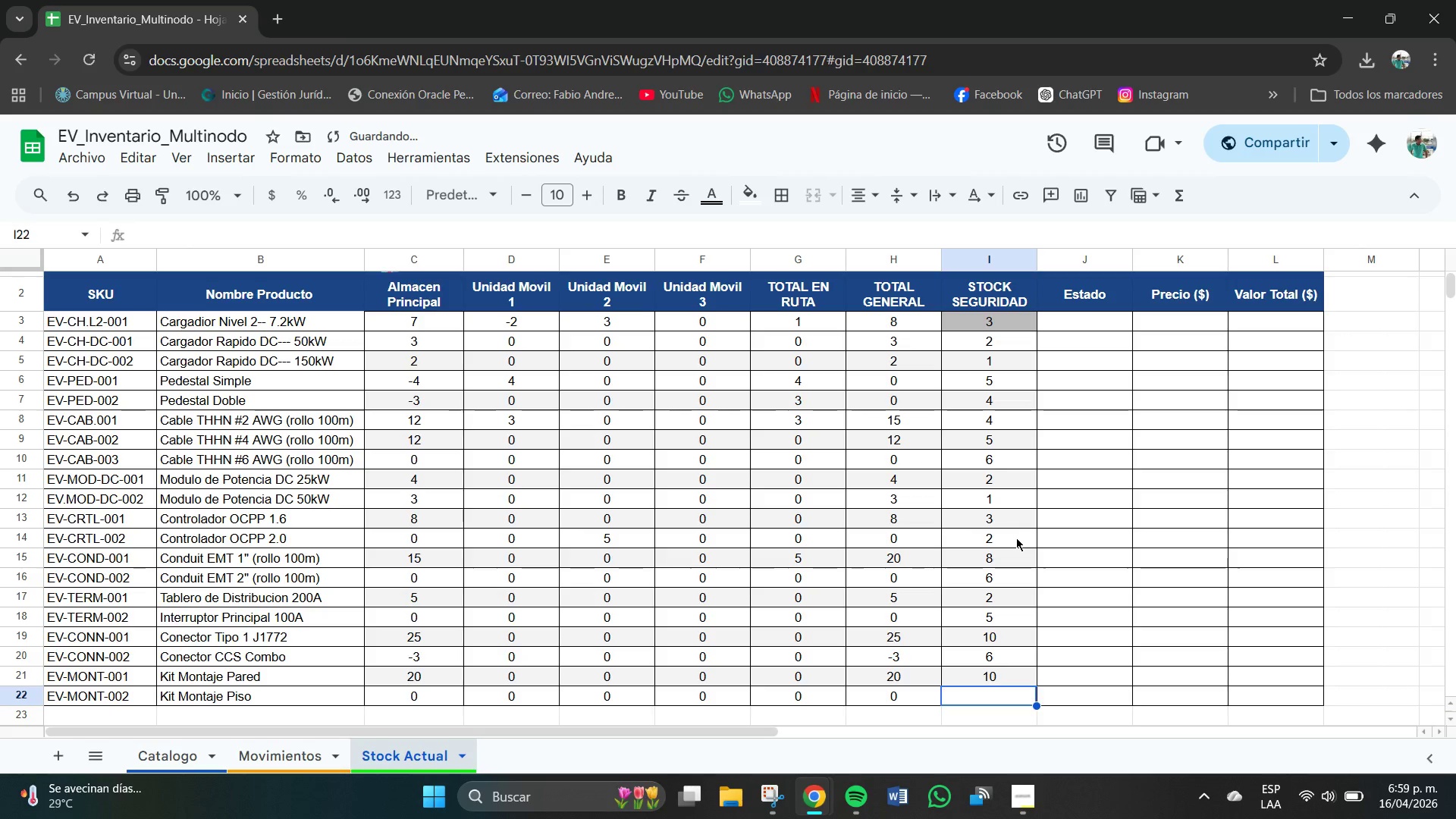 
key(Numpad8)
 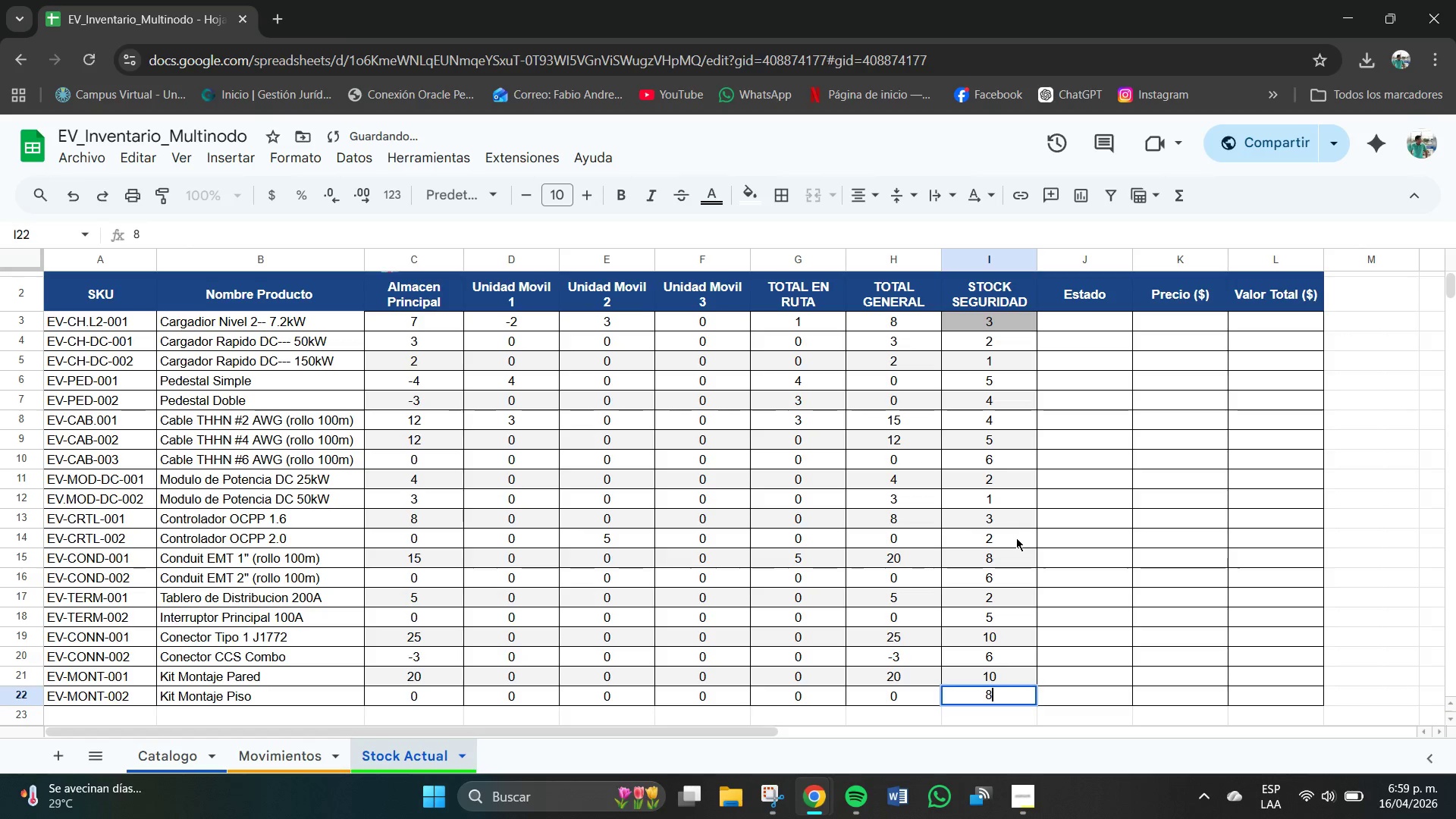 
key(NumpadEnter)
 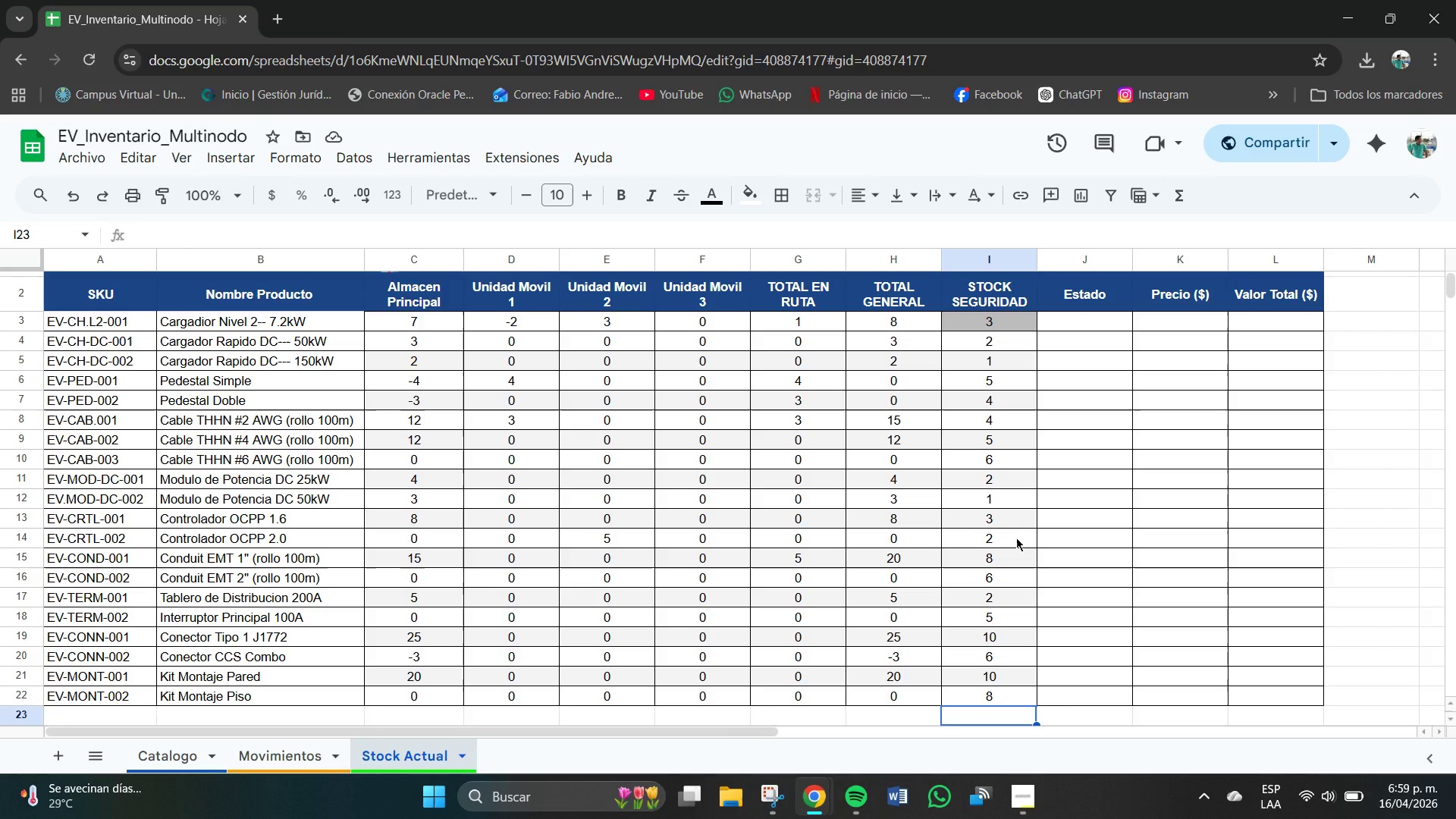 
wait(16.64)
 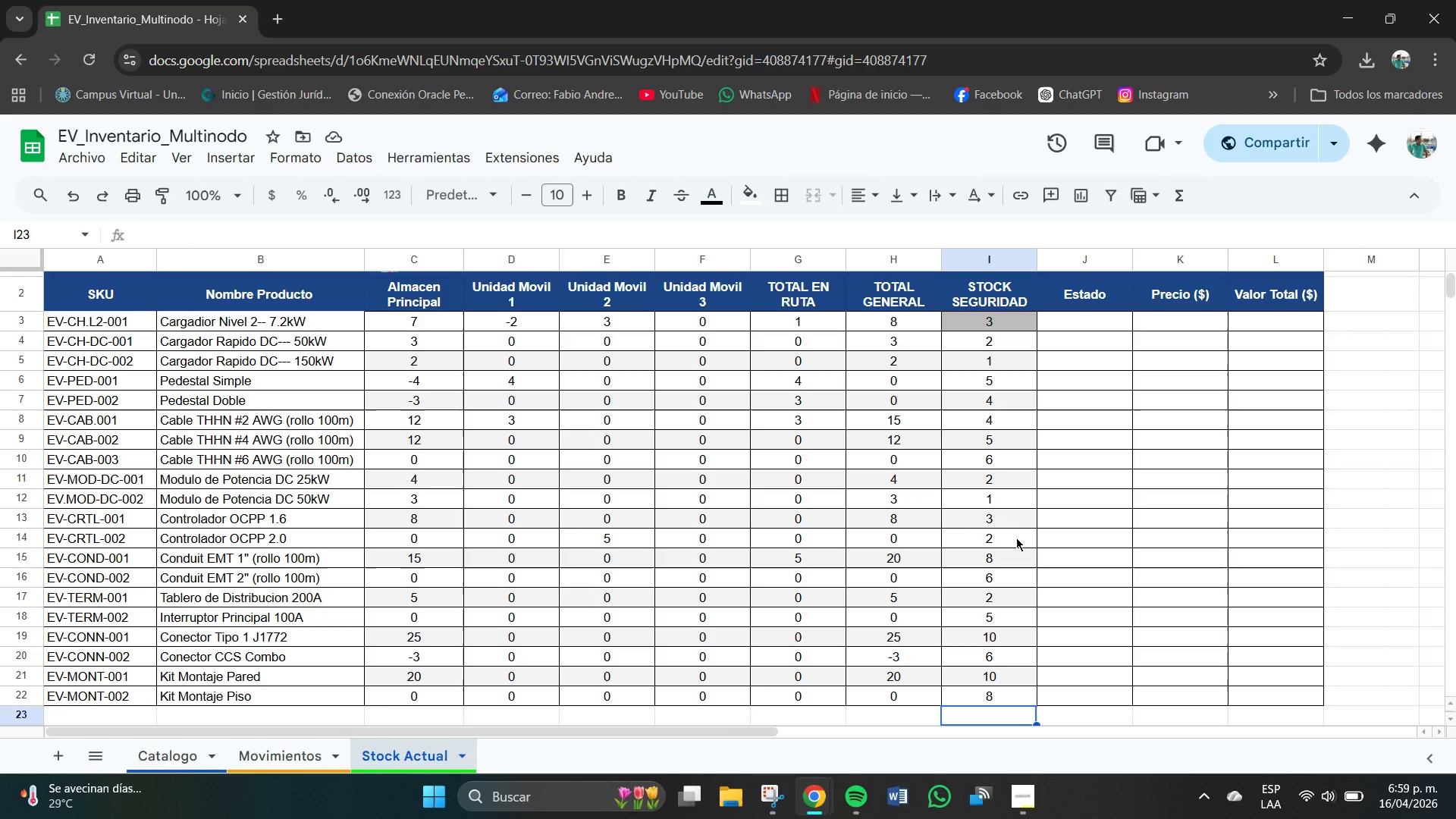 
left_click([1013, 320])
 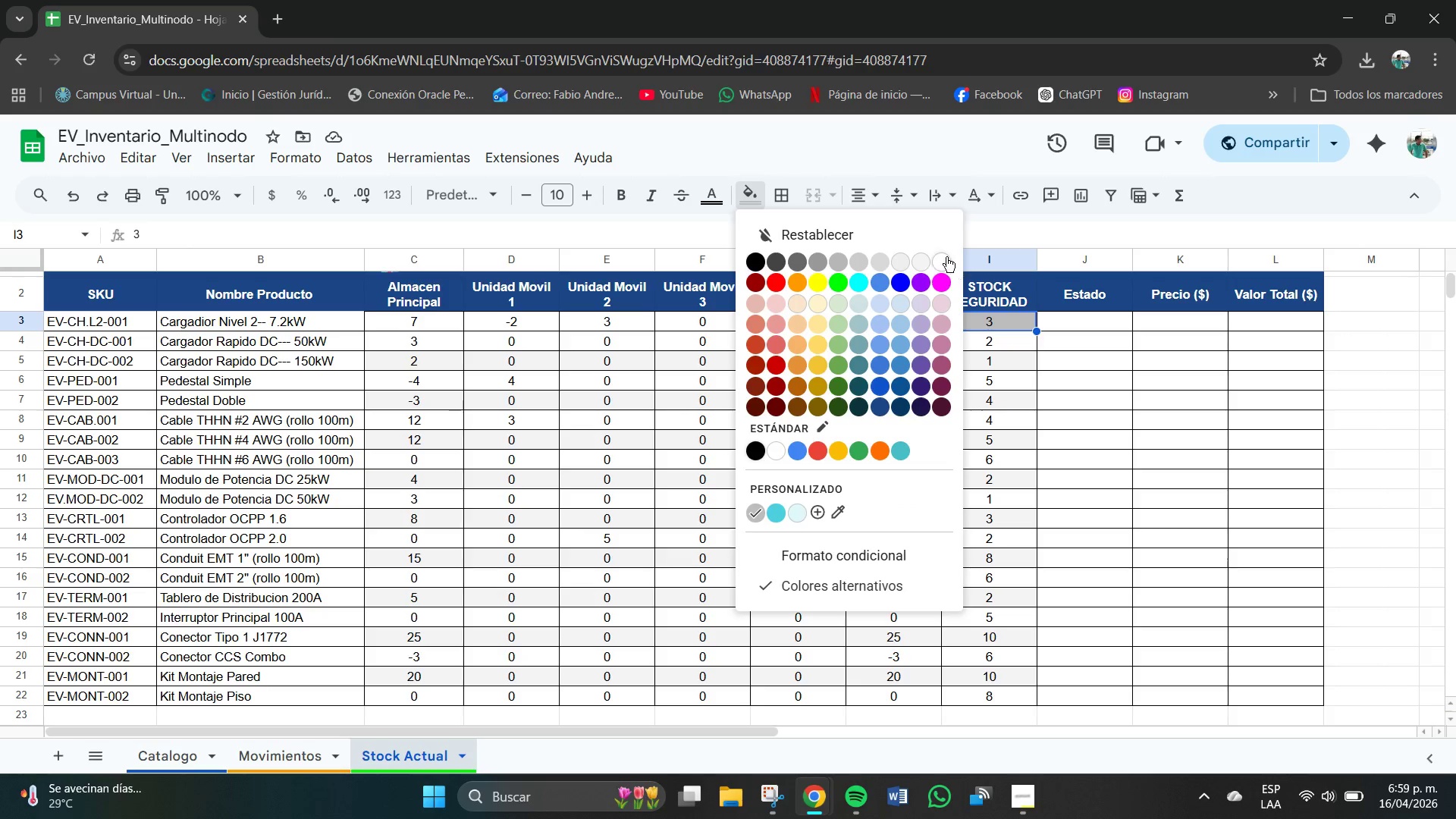 
double_click([1099, 508])
 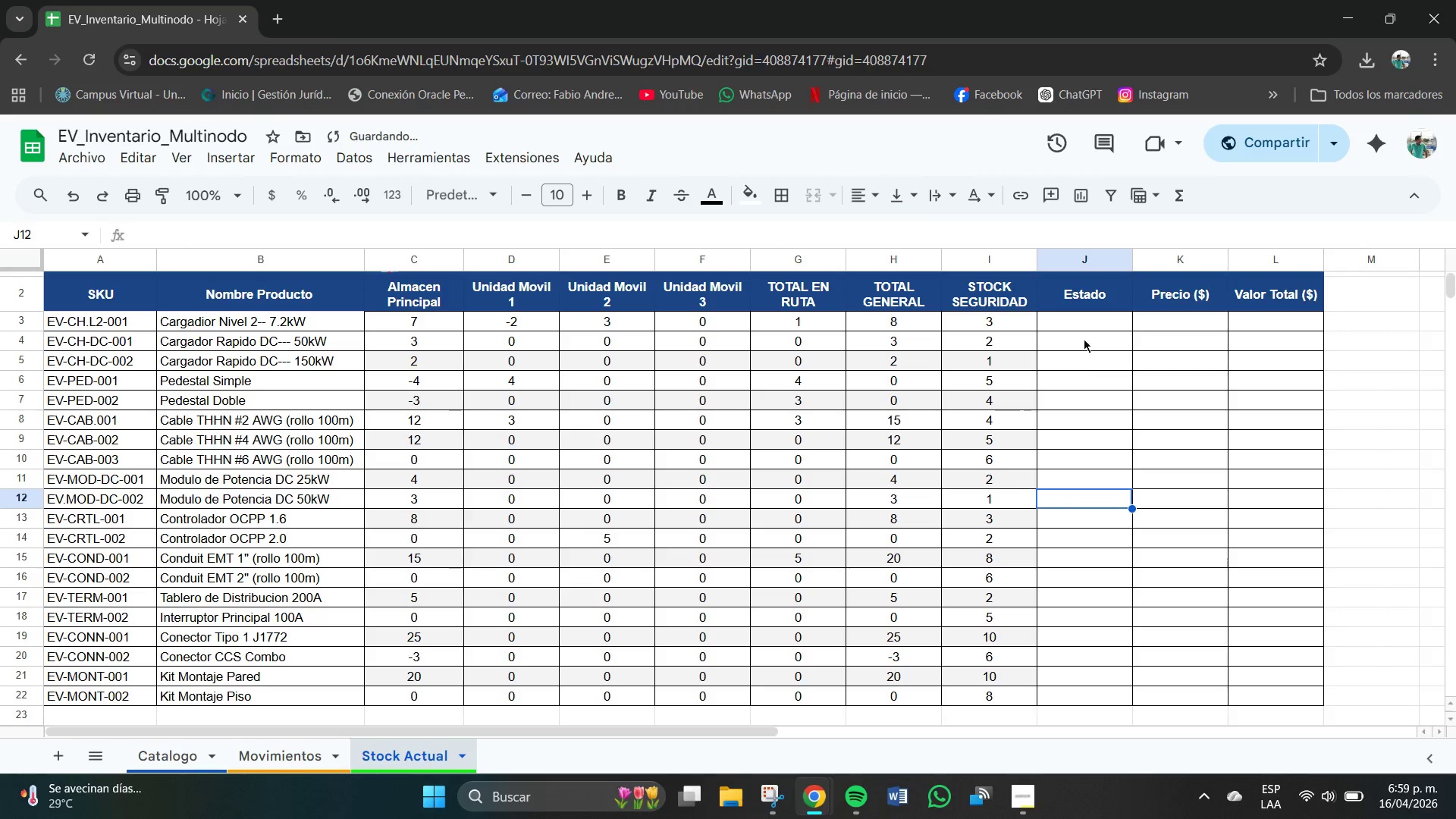 
left_click([1089, 324])
 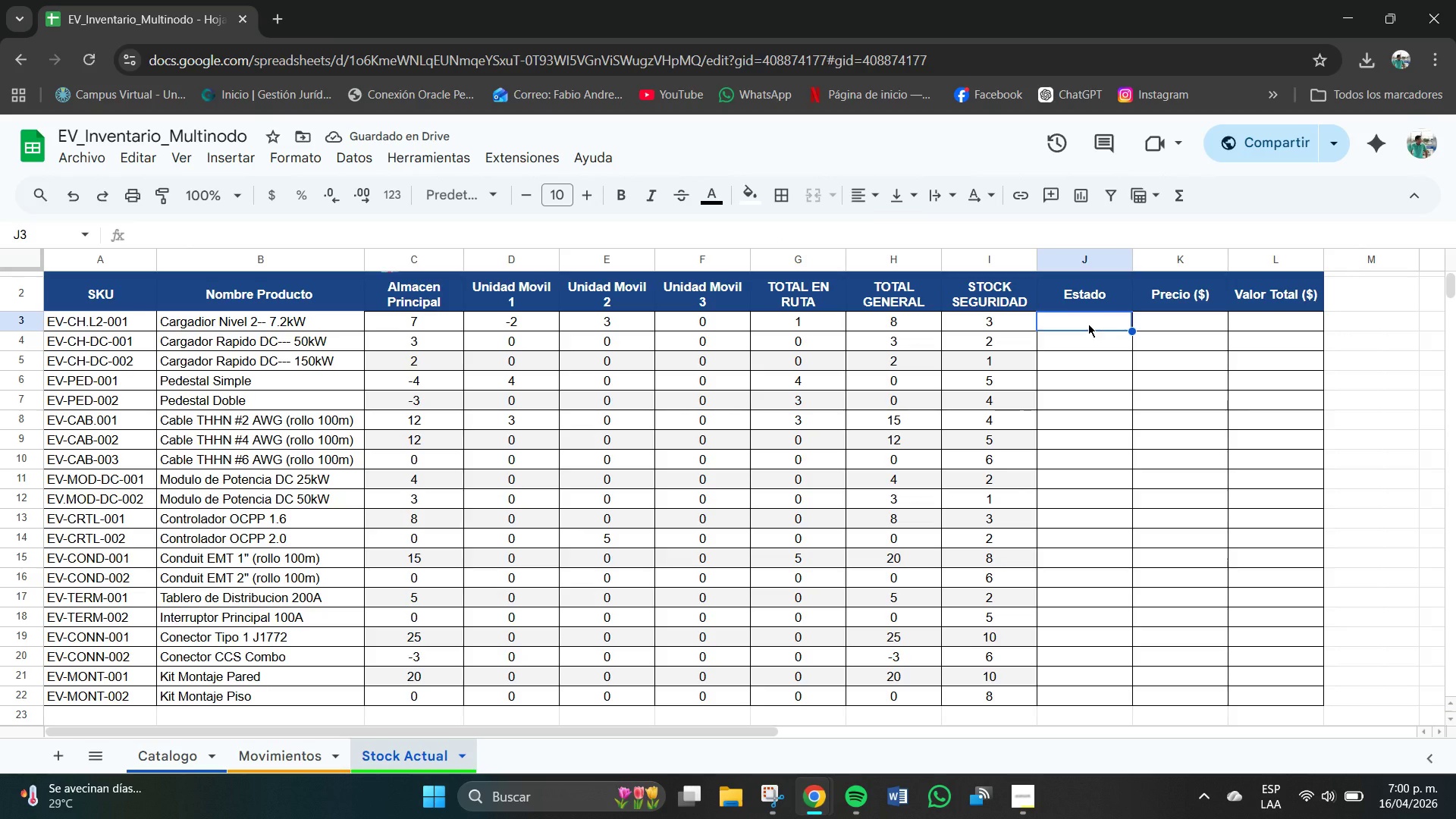 
wait(5.64)
 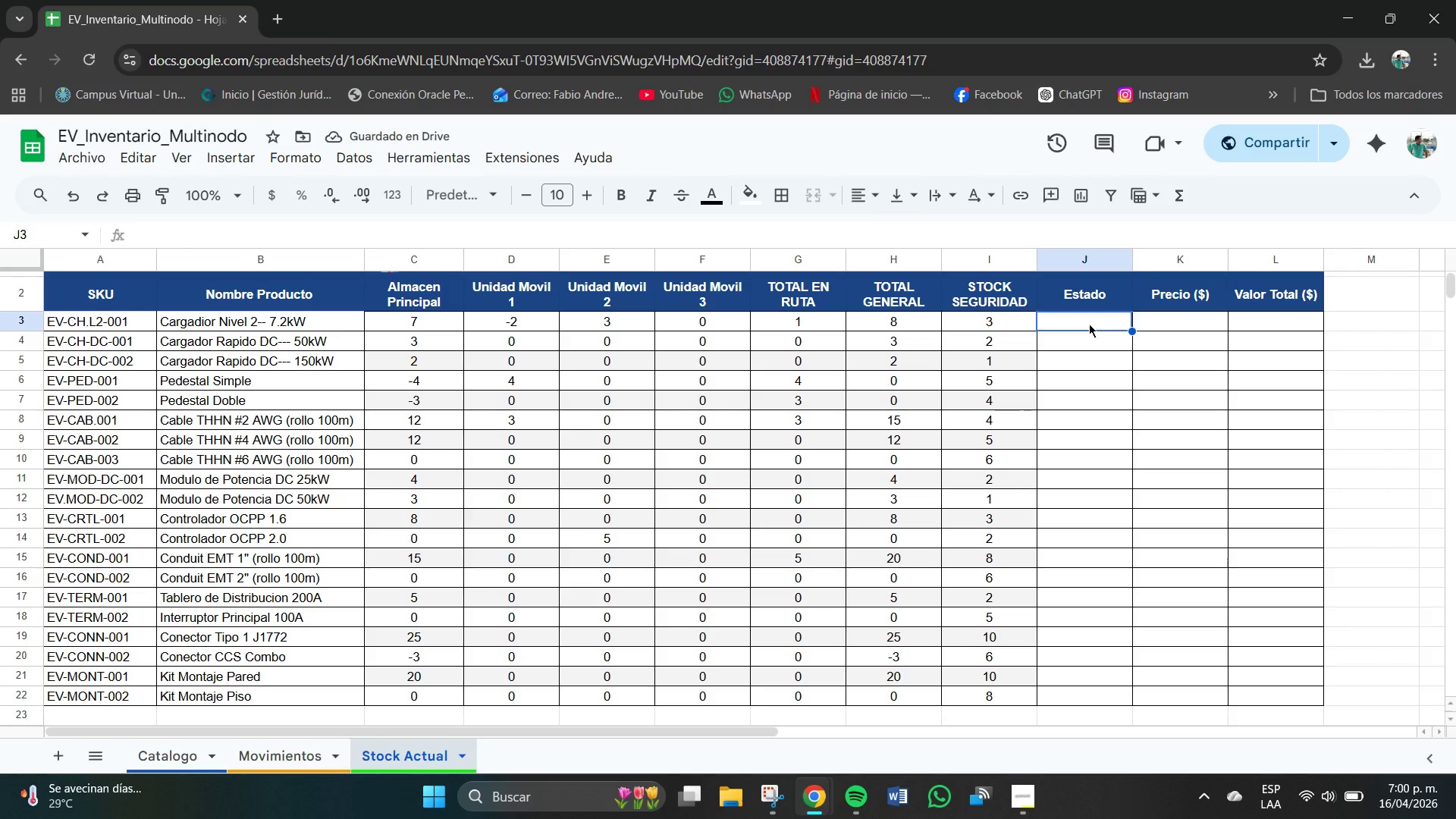 
type()SI*H3[Break])
 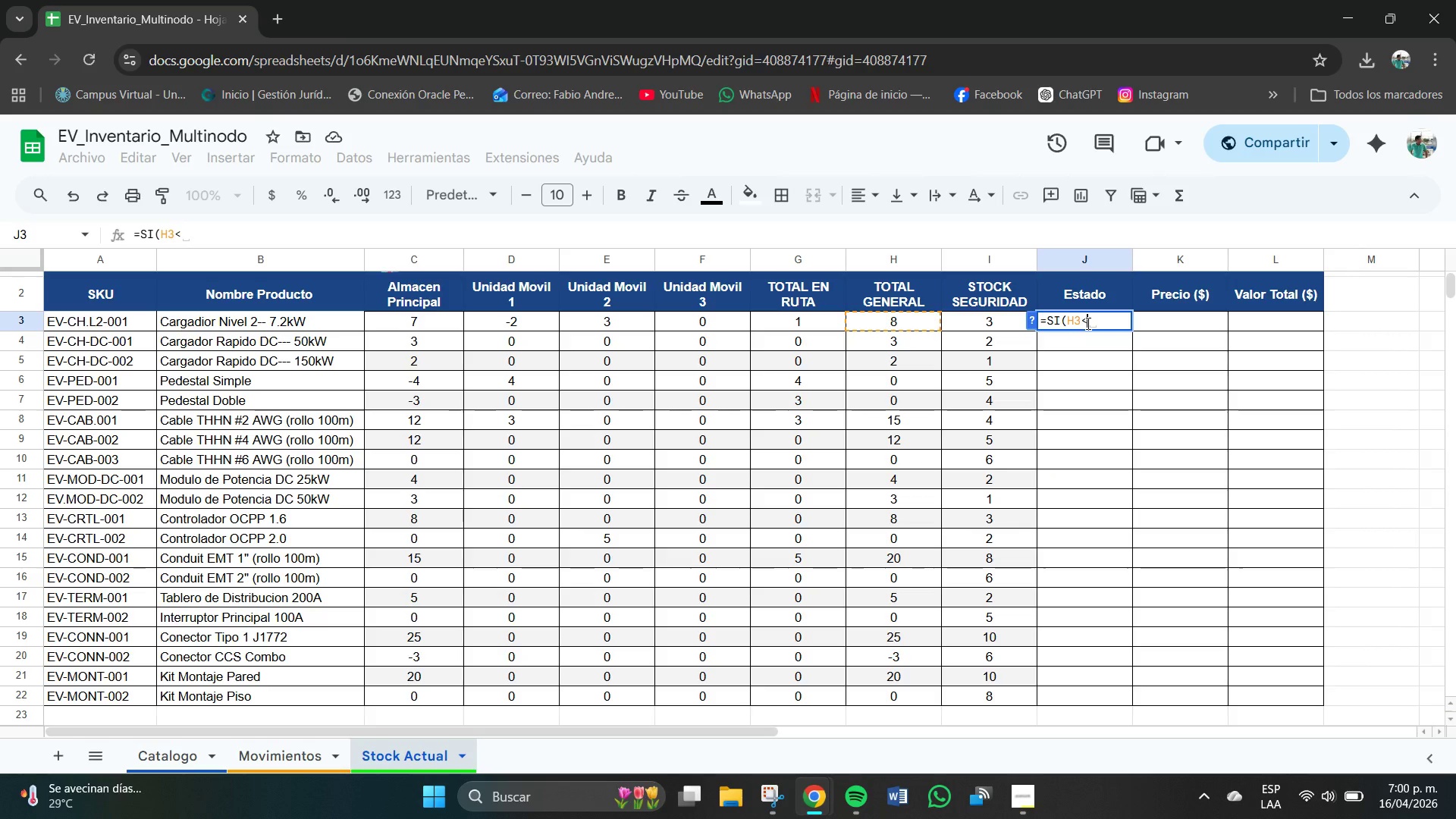 
type()0,!)
key(Backspace)
type(@)
 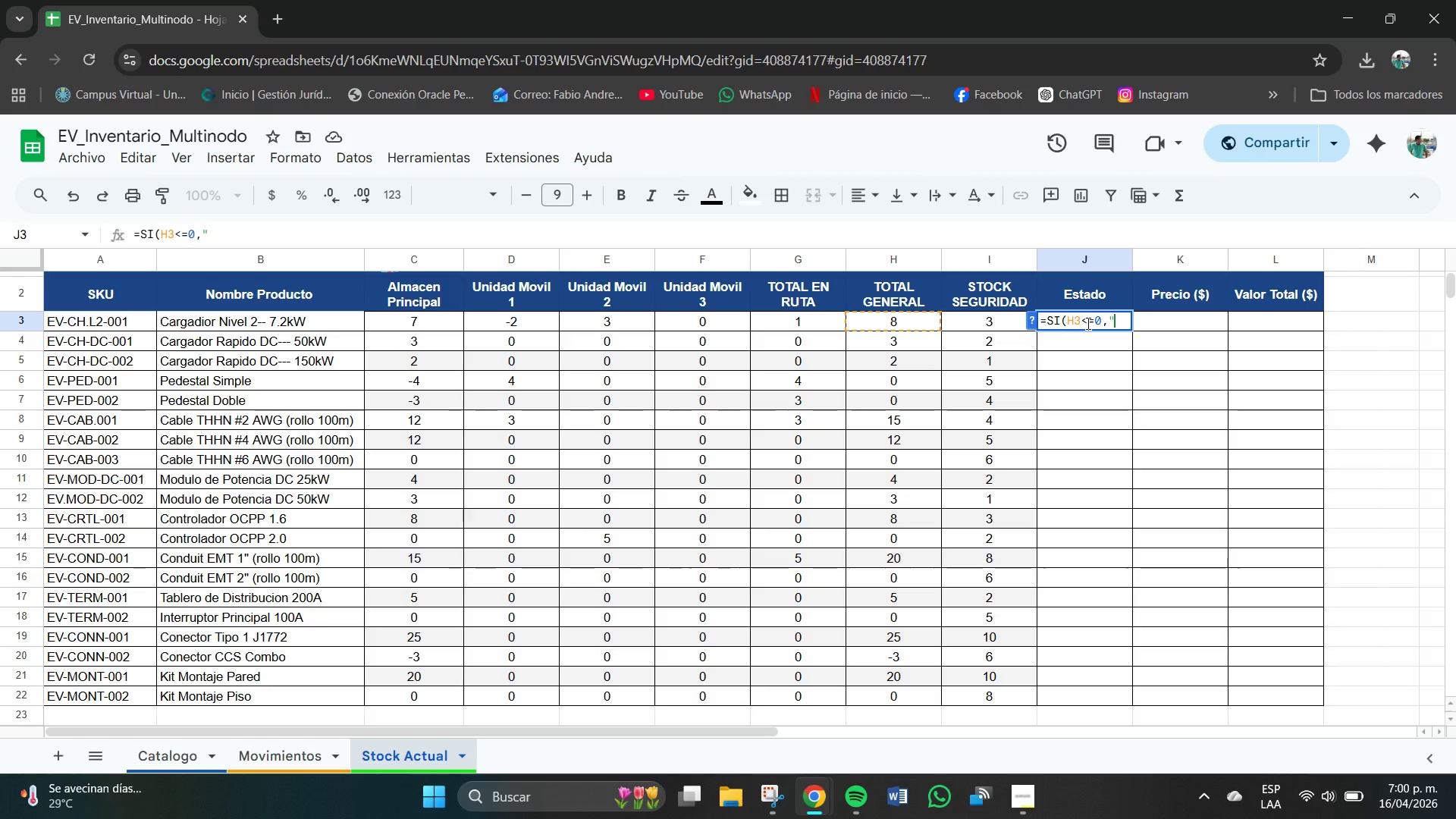 
key(Meta+V)
 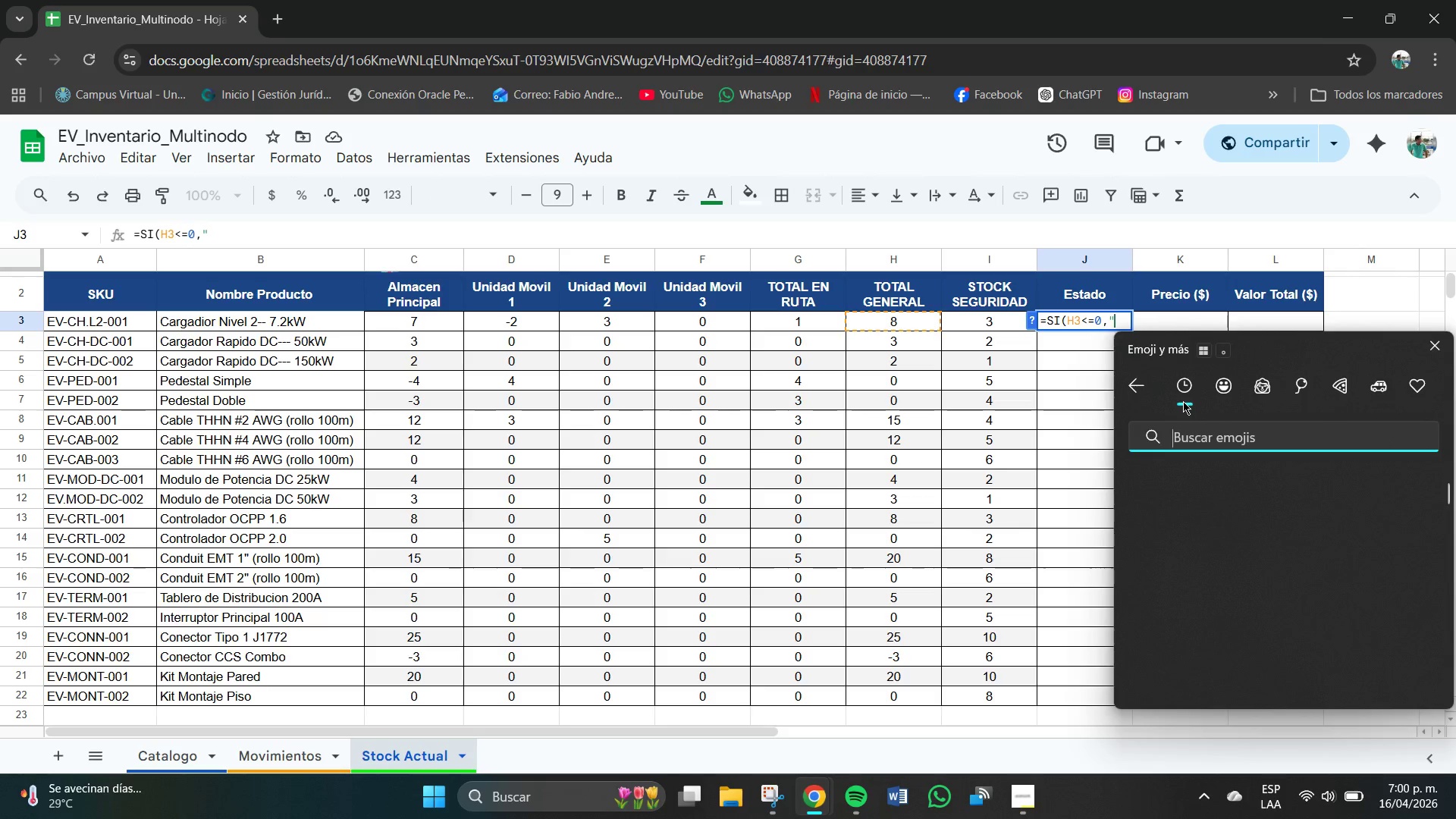 
type(STOP)
 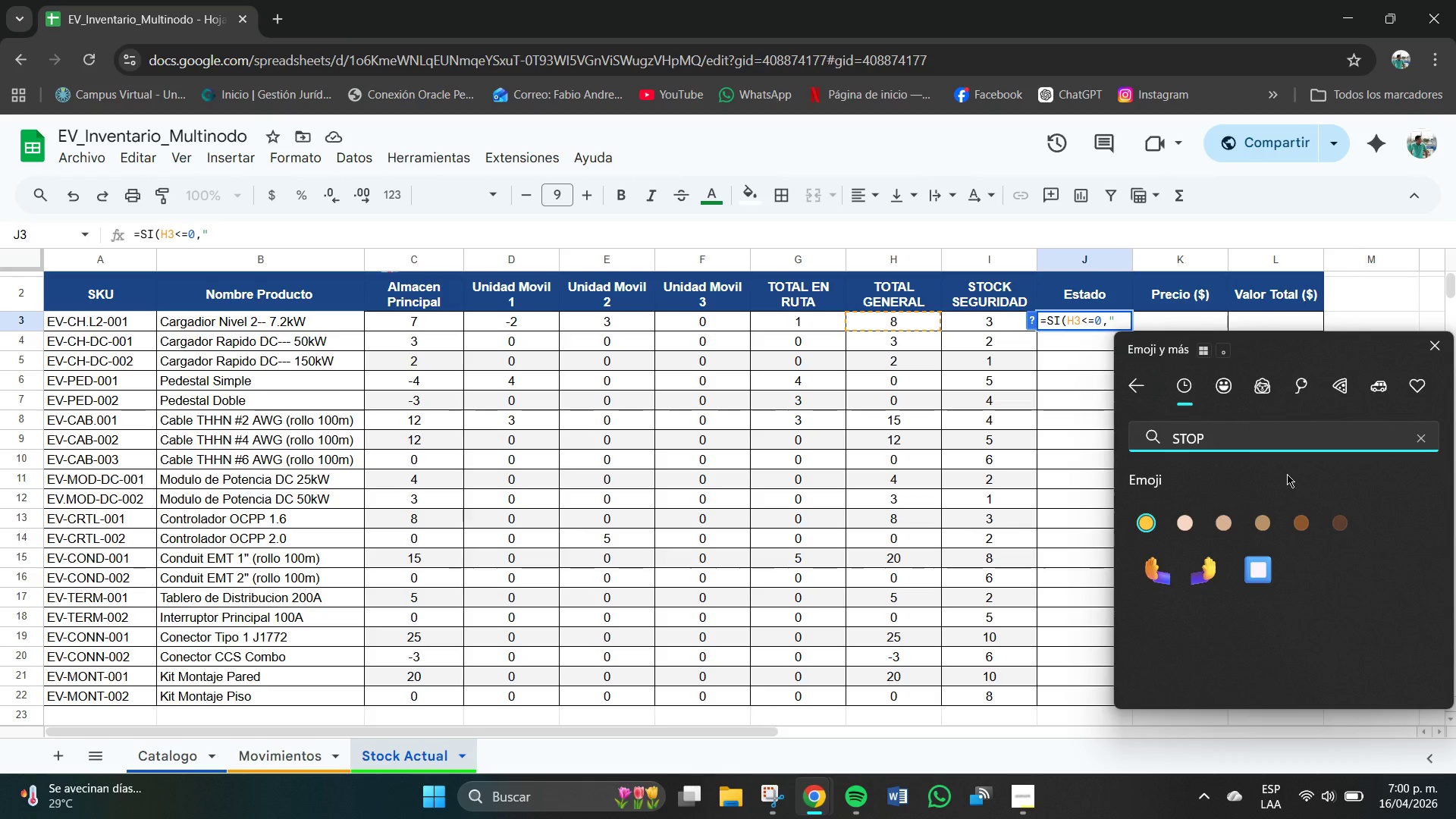 
key(Backspace)
key(Backspace)
key(Backspace)
key(Backspace)
type(PARE)
key(Backspace)
key(Backspace)
key(Backspace)
key(Backspace)
key(Backspace)
key(Backspace)
type(N)
key(Backspace)
type(BLOQUEO)
key(Backspace)
key(Backspace)
key(Backspace)
key(Backspace)
key(Backspace)
key(Backspace)
key(Backspace)
 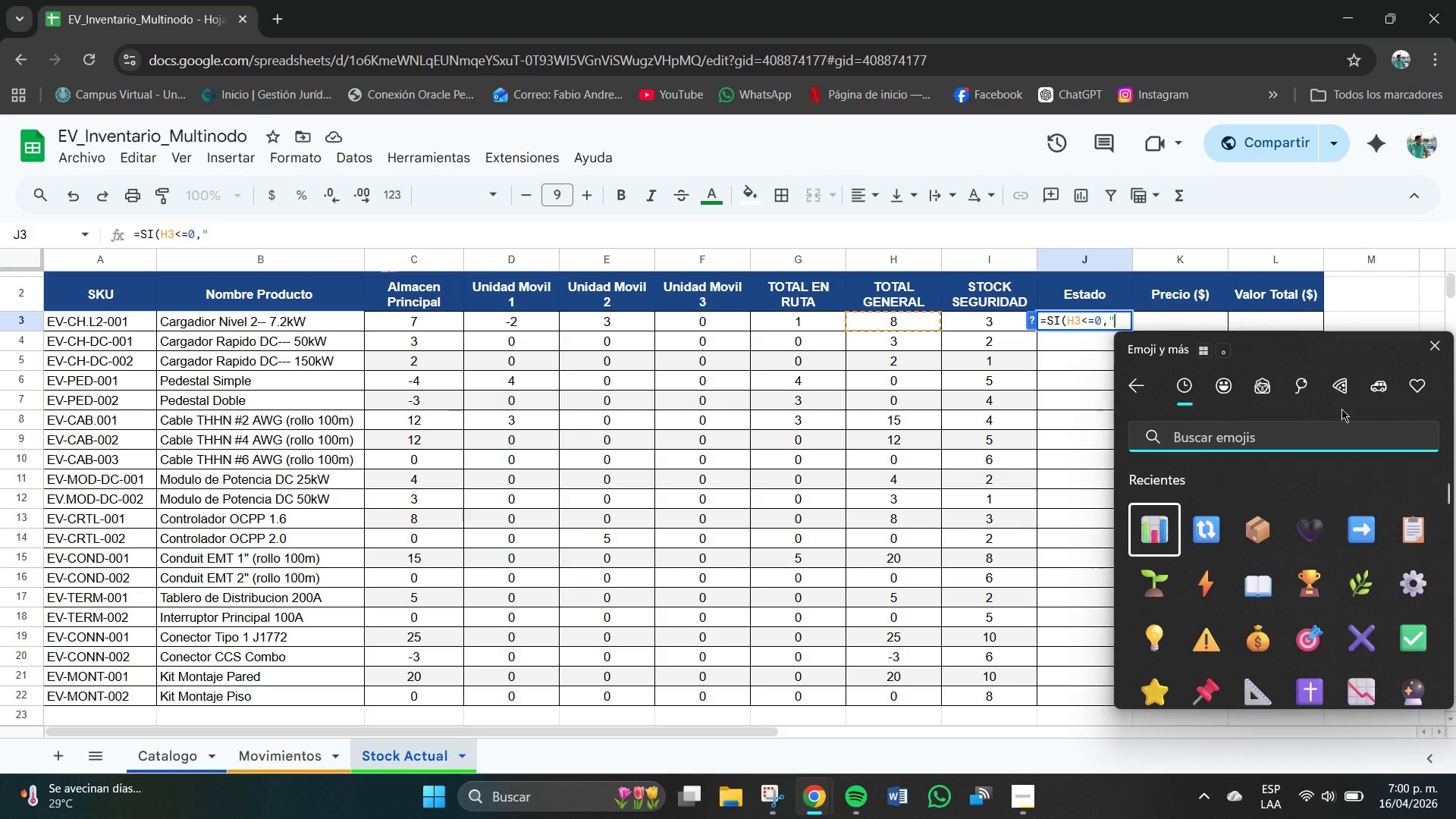 
left_click([1341, 389])
 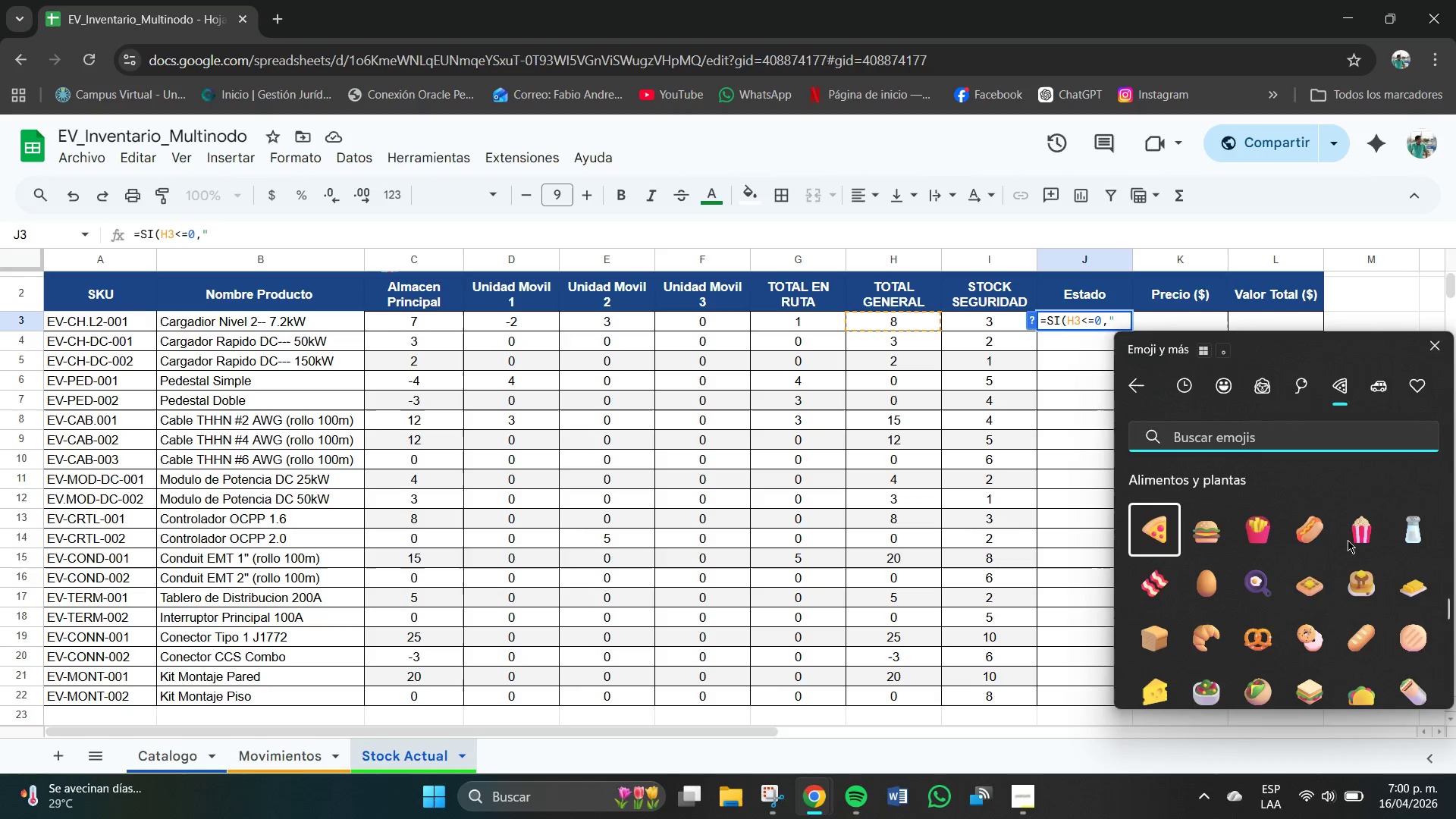 
scroll: coordinate [1311, 620], scroll_direction: down, amount: 97.0
 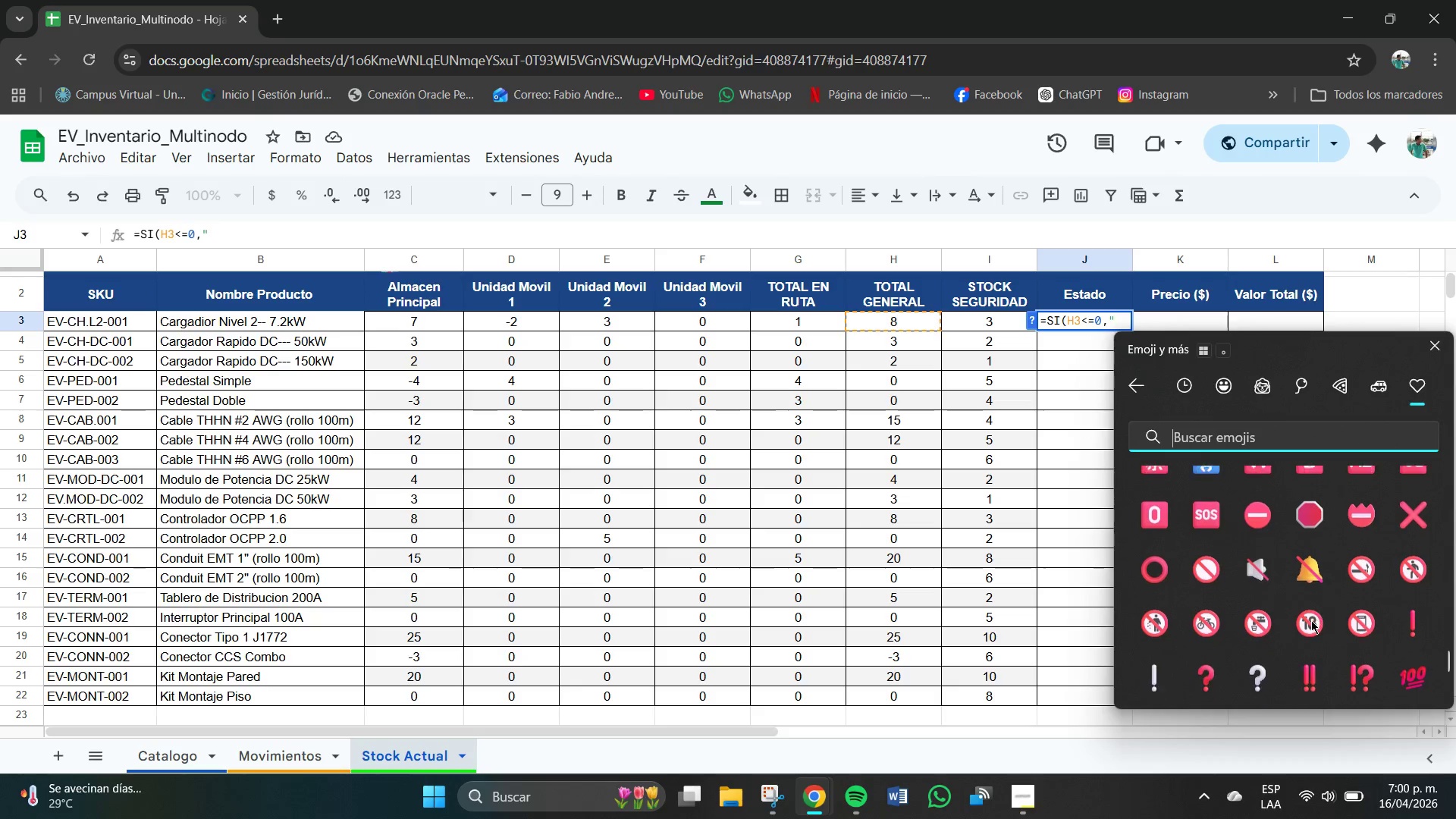 
mouse_move([1313, 586])
 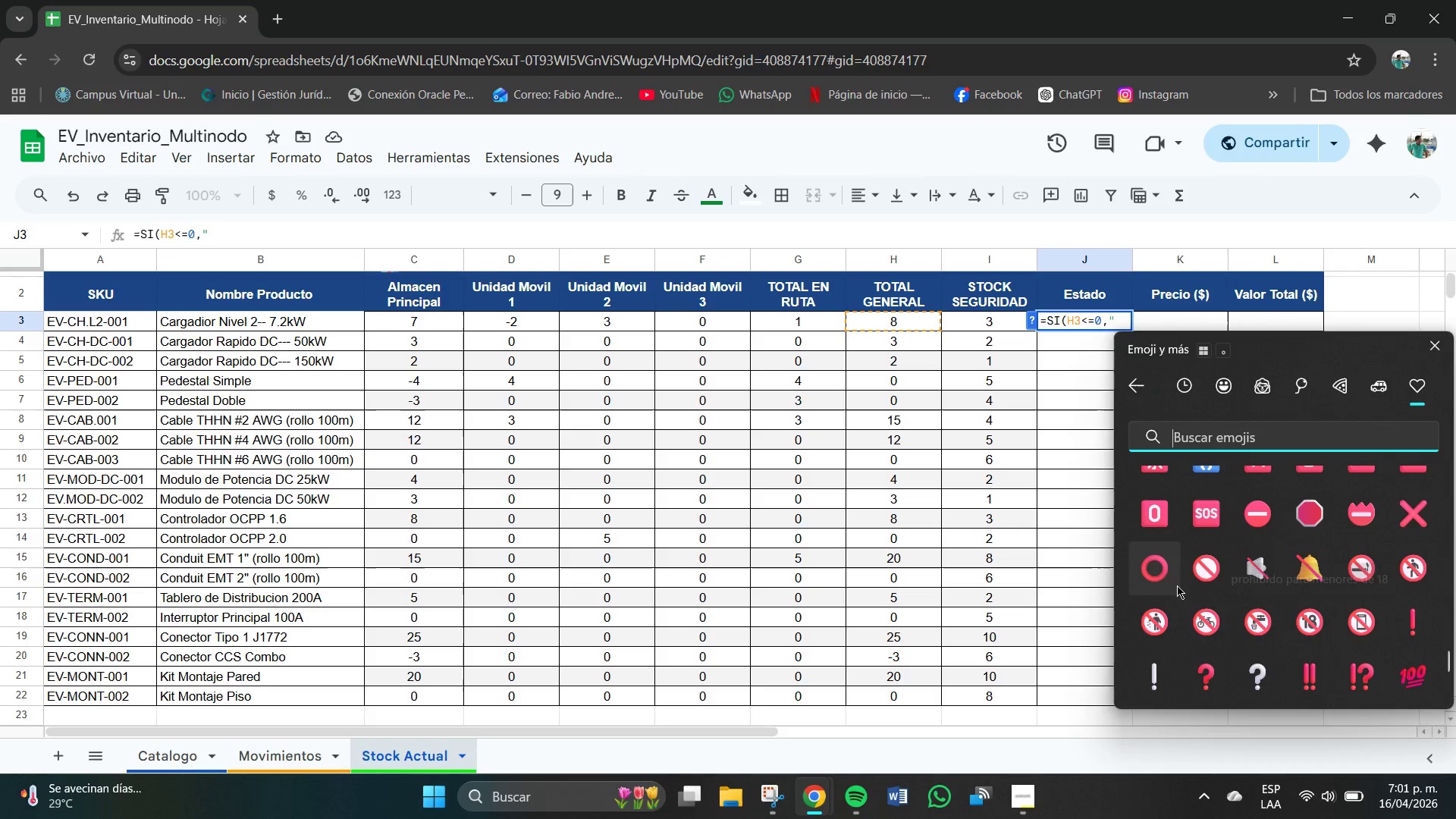 
mouse_move([1236, 554])
 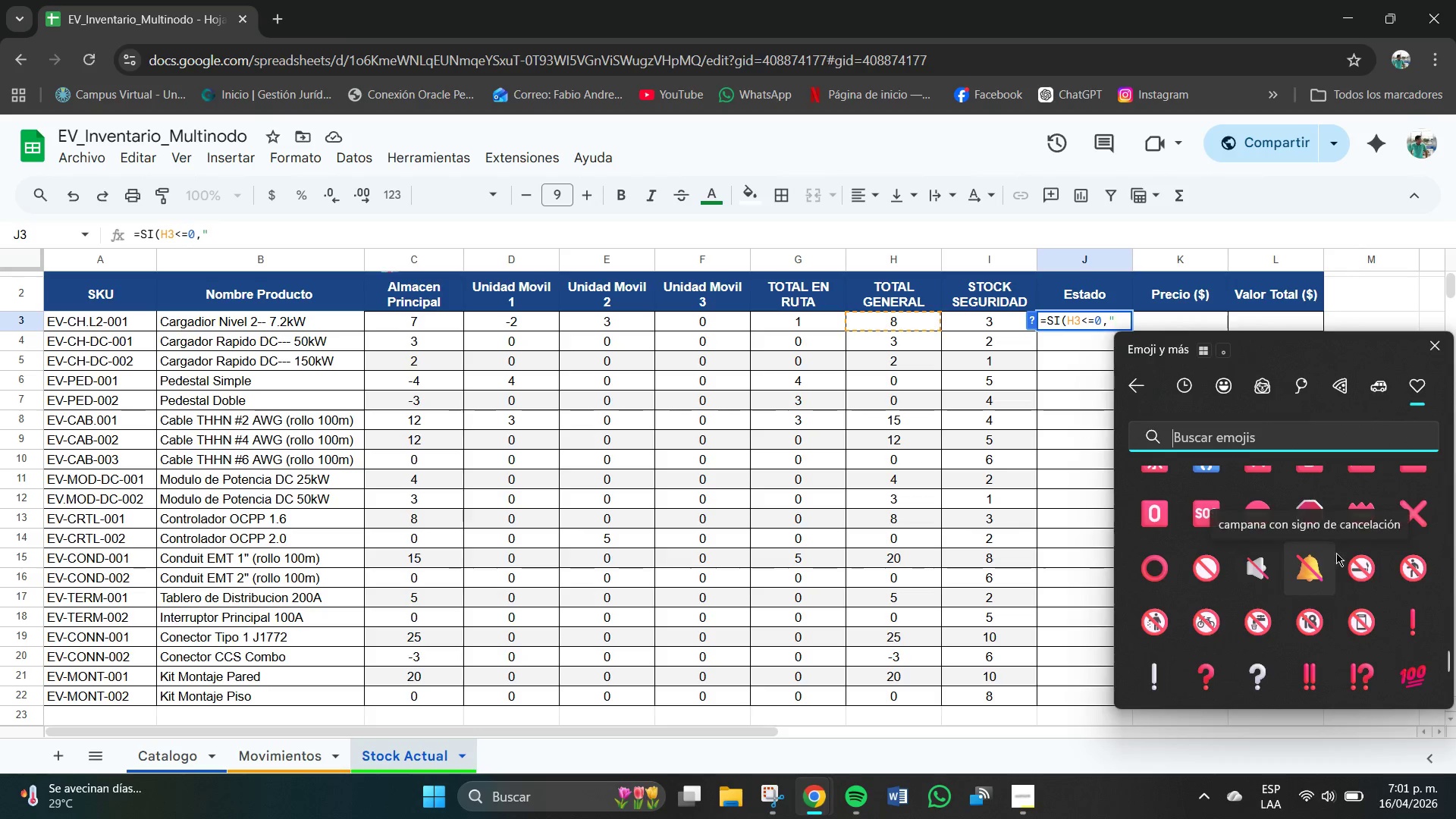 
scroll: coordinate [1369, 526], scroll_direction: up, amount: 1.0
 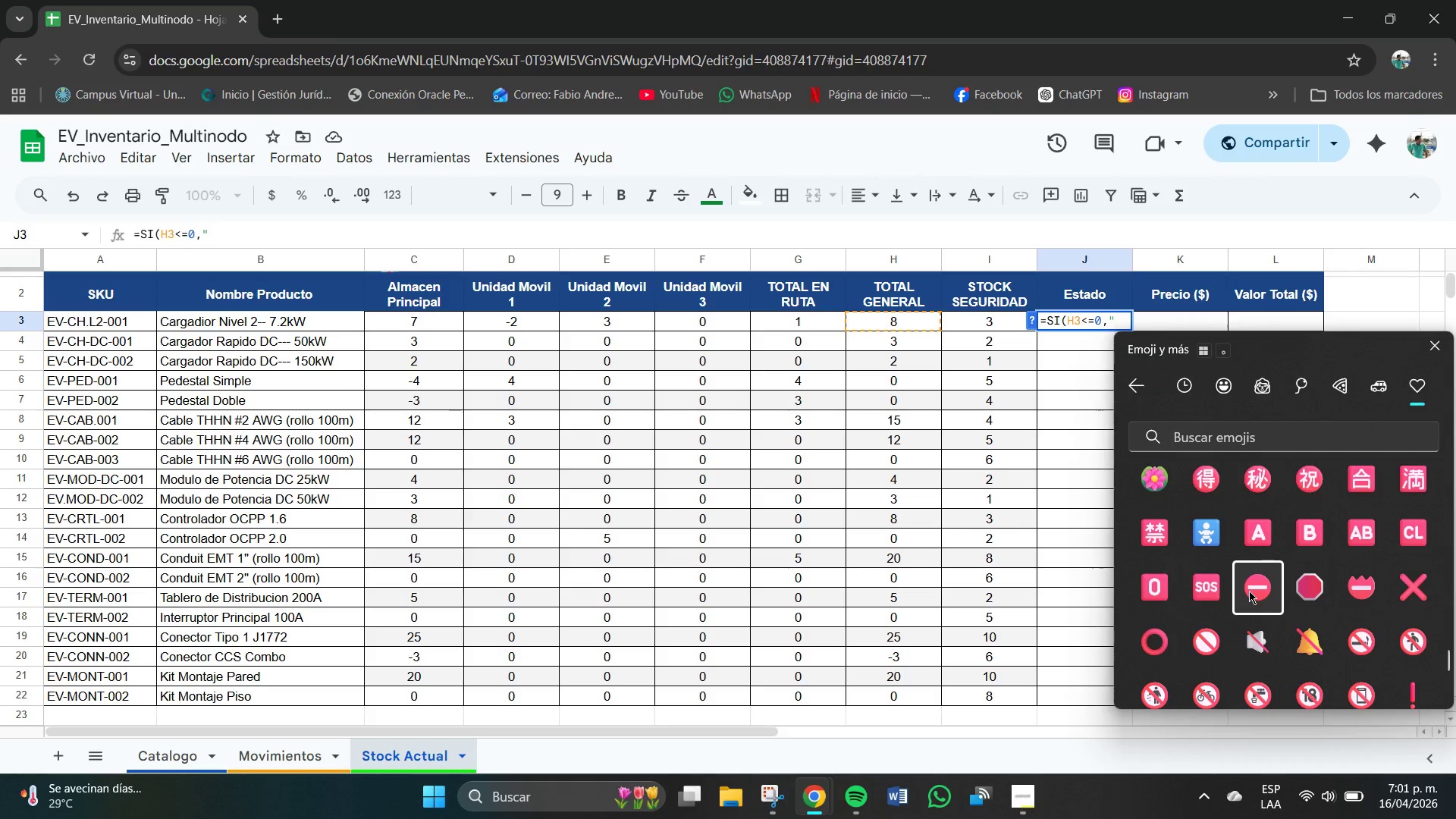 
left_click([1127, 323])
 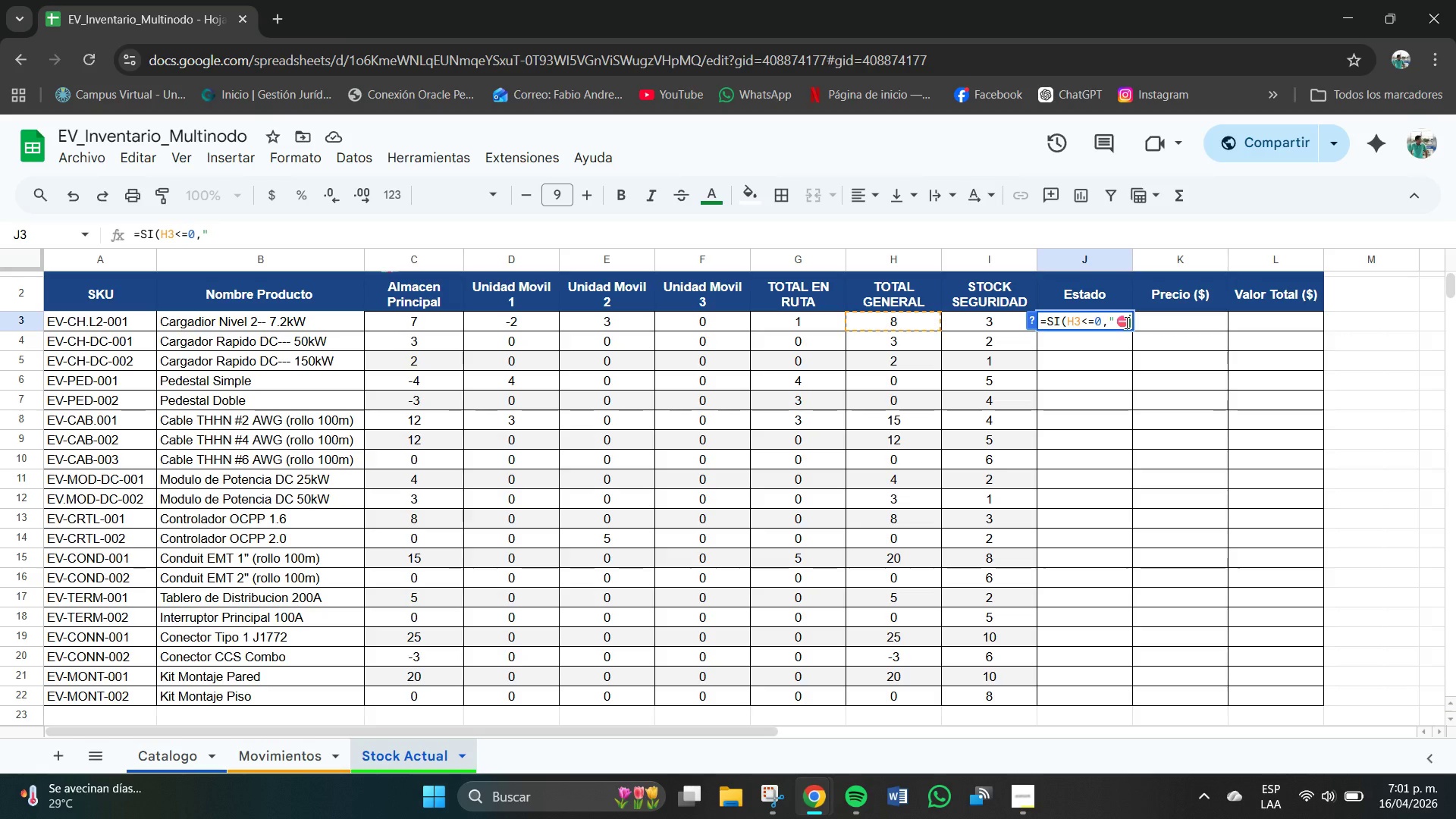 
type( SIN STOCK@,SO)
key(Backspace)
type(I*H3[Break]I3,)
 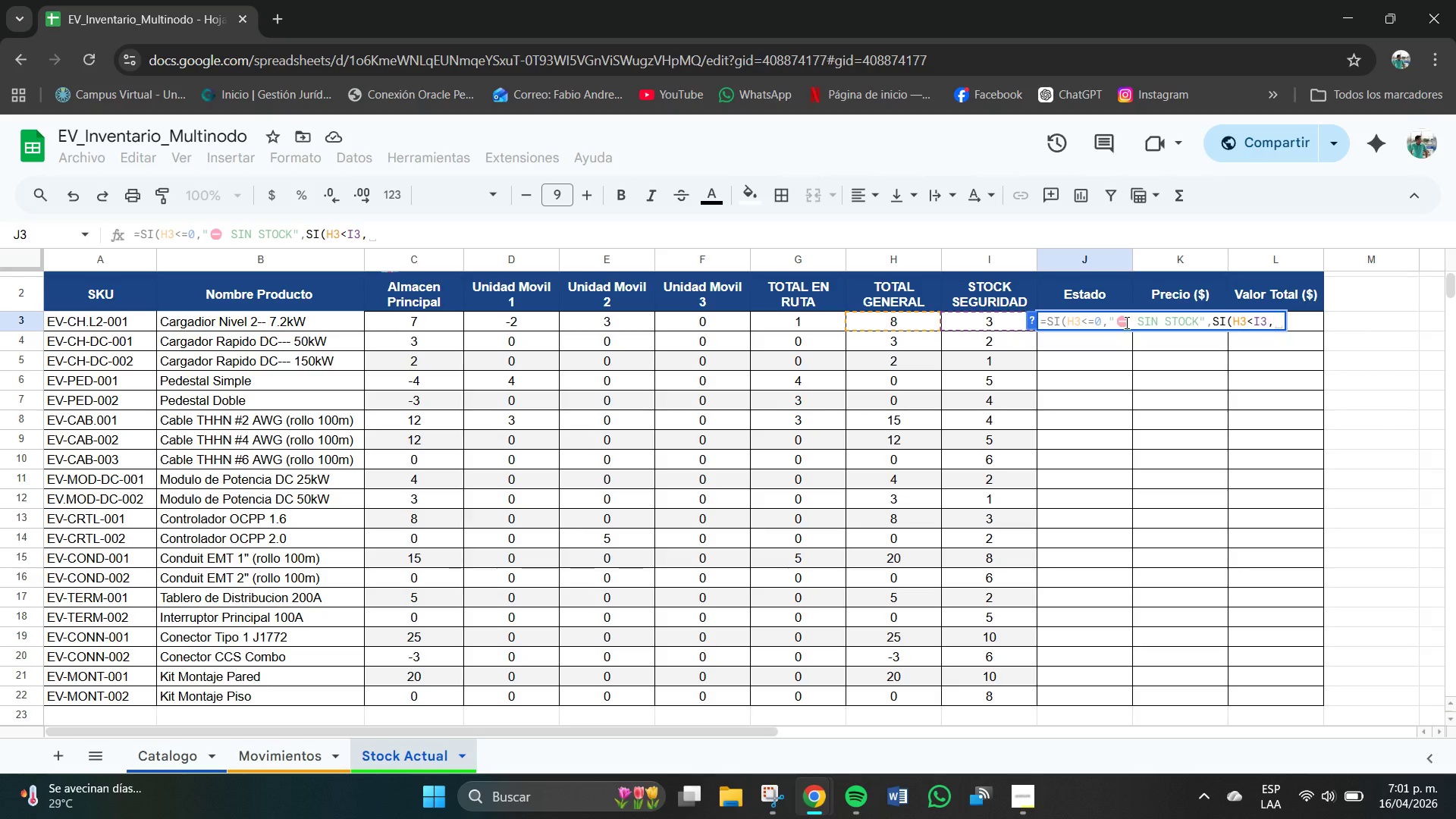 
key(Shift+2)
 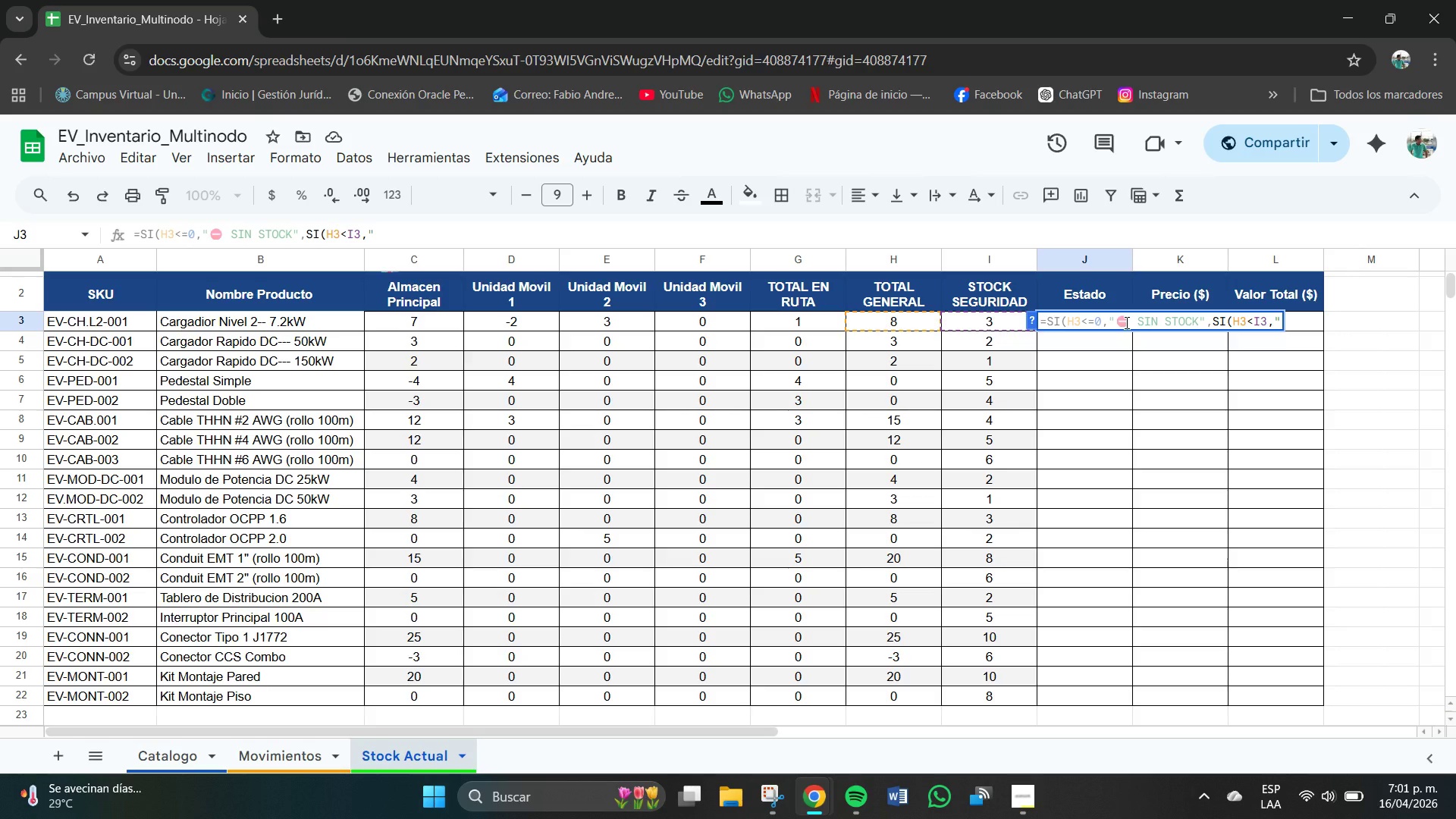 
key(Meta+V)
 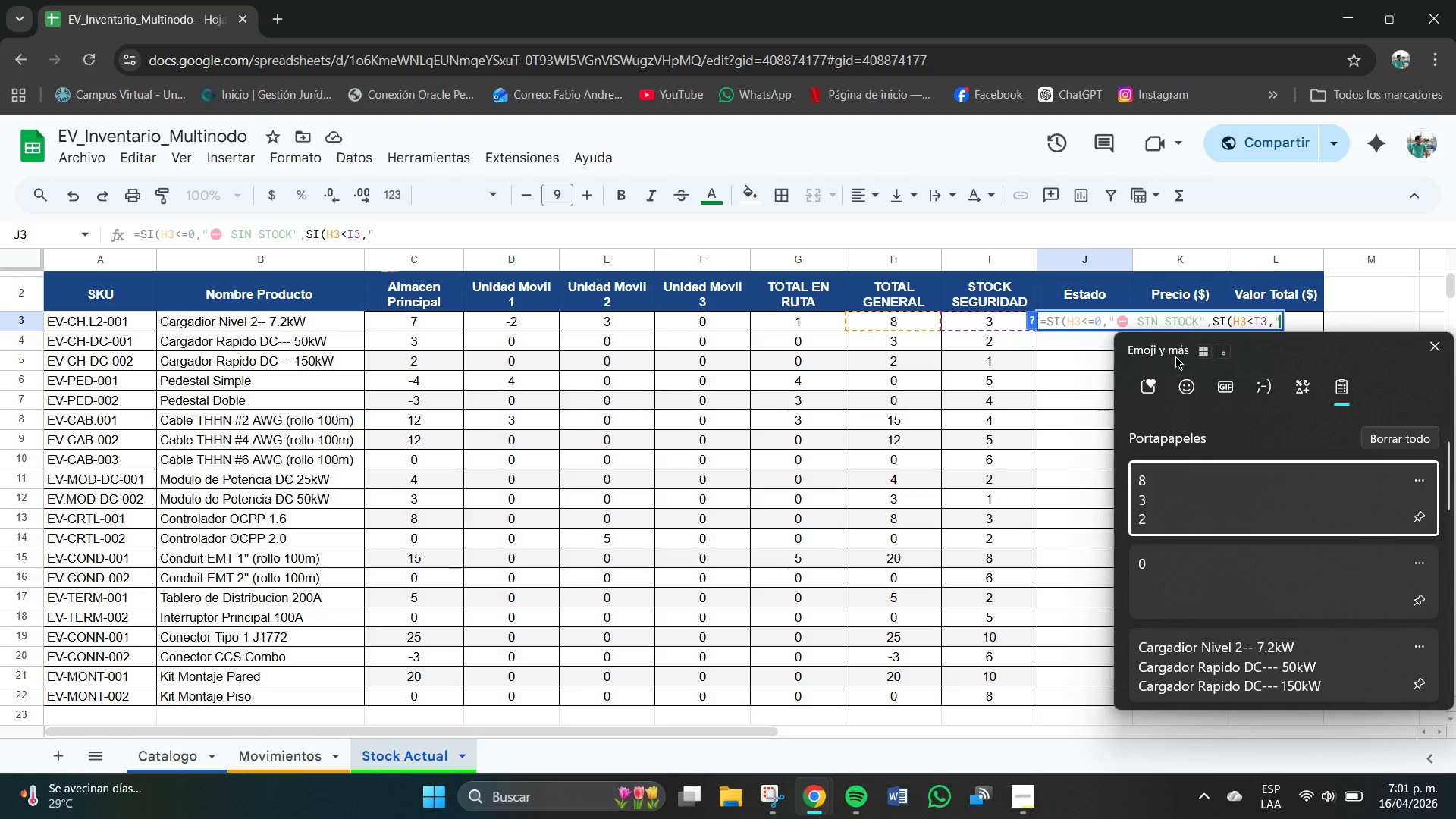 
left_click([1183, 382])
 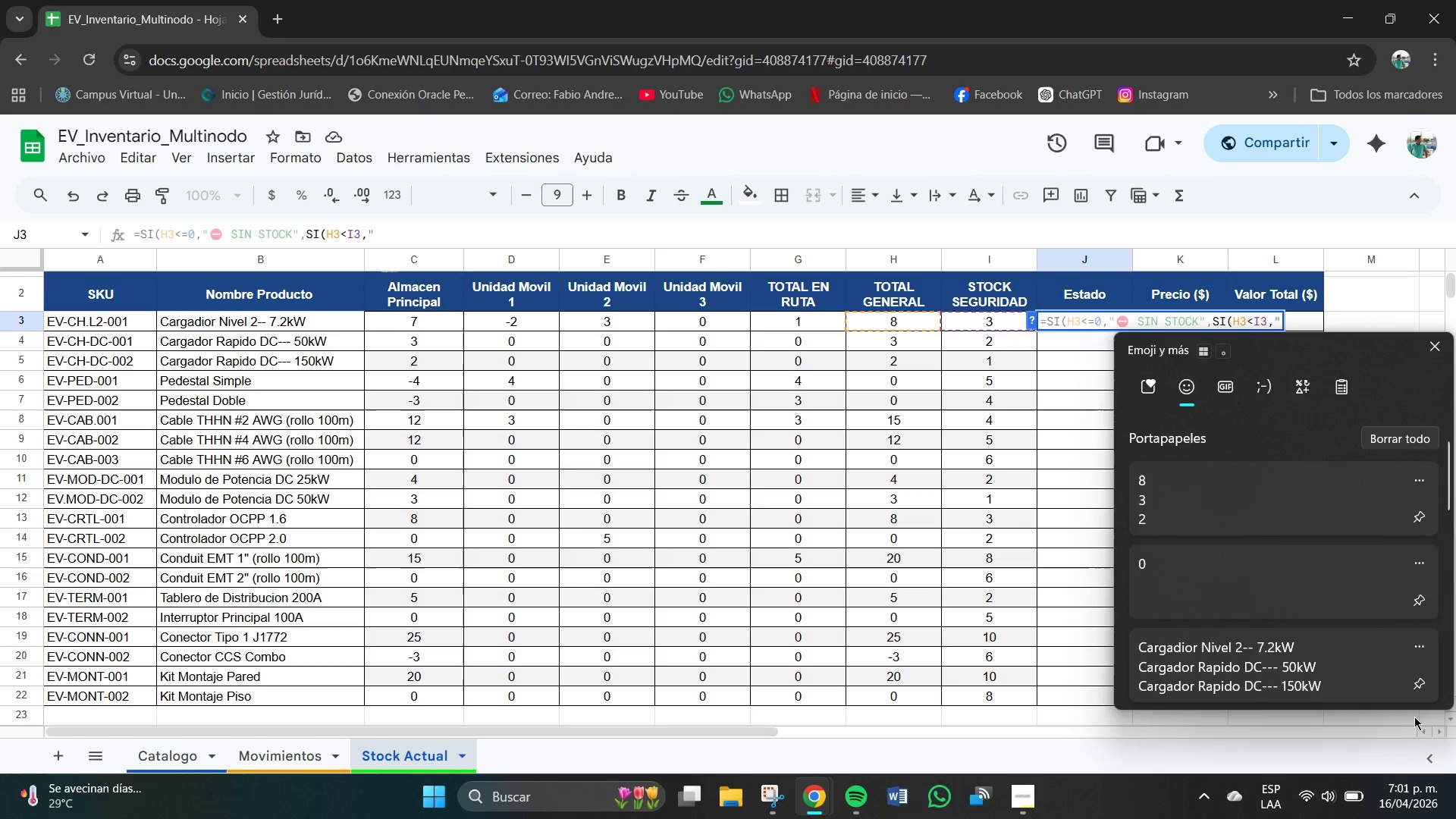 
mouse_move([1326, 560])
 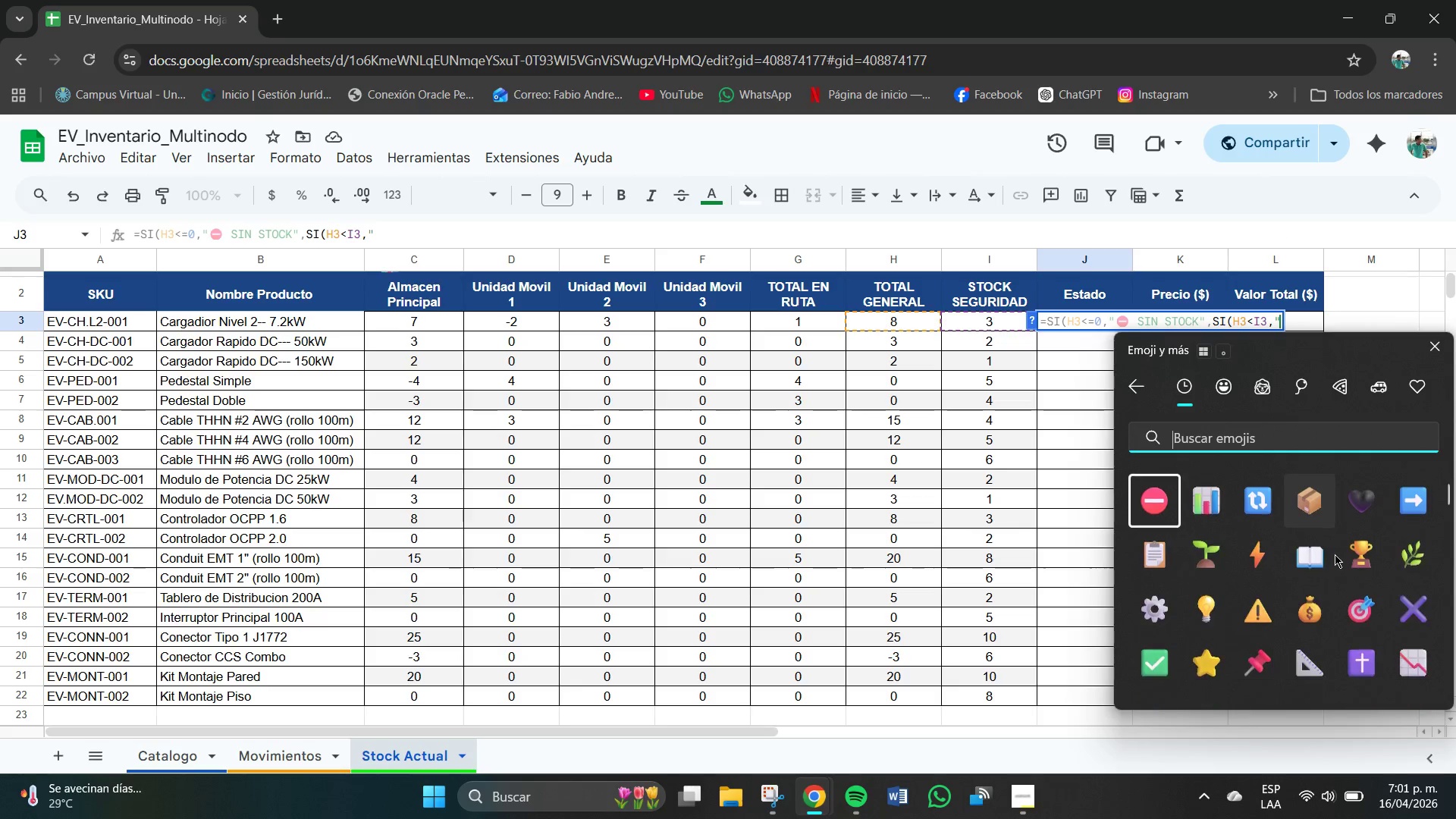 
scroll: coordinate [1335, 554], scroll_direction: down, amount: 1.0
 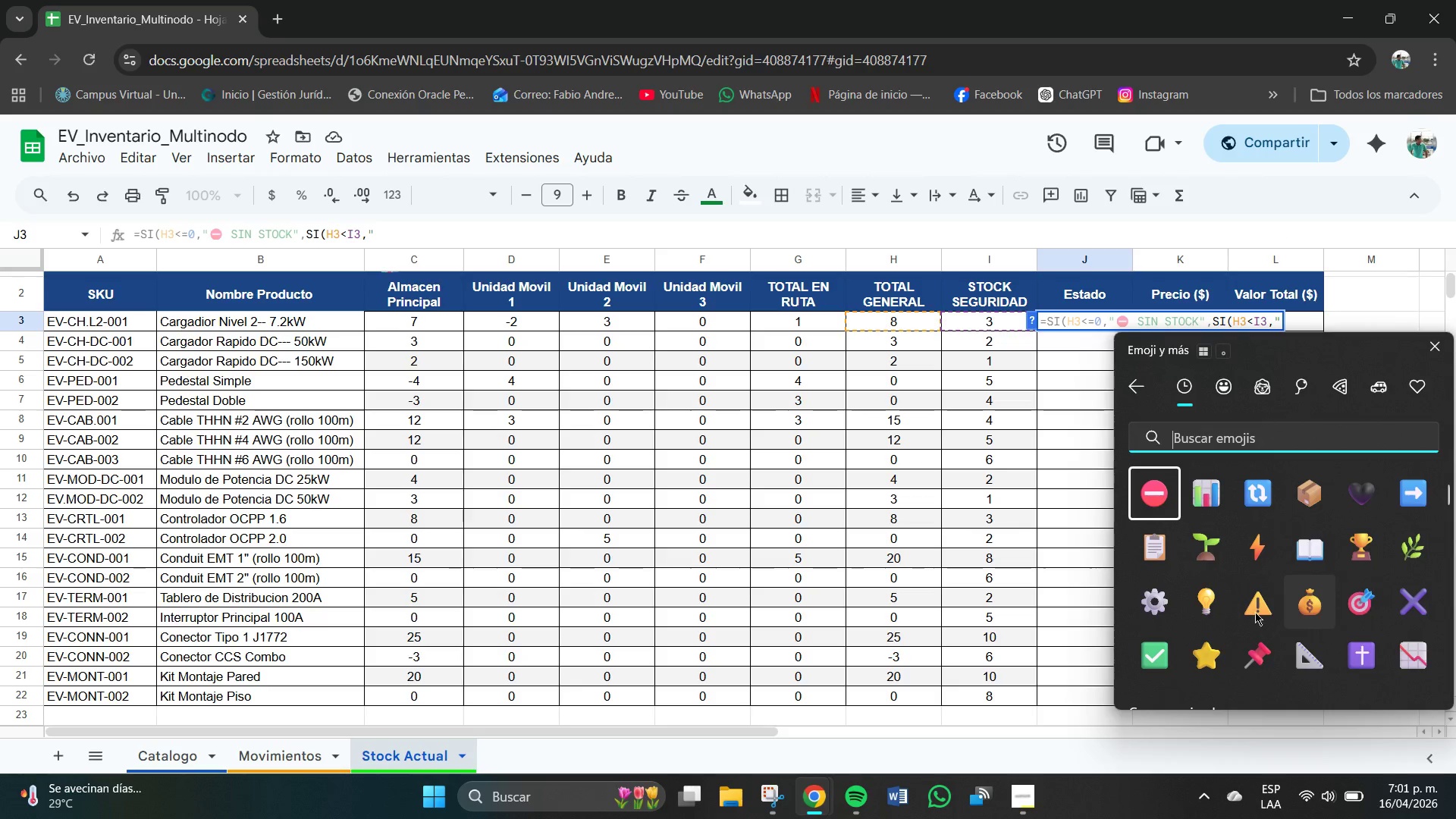 
left_click([1255, 612])
 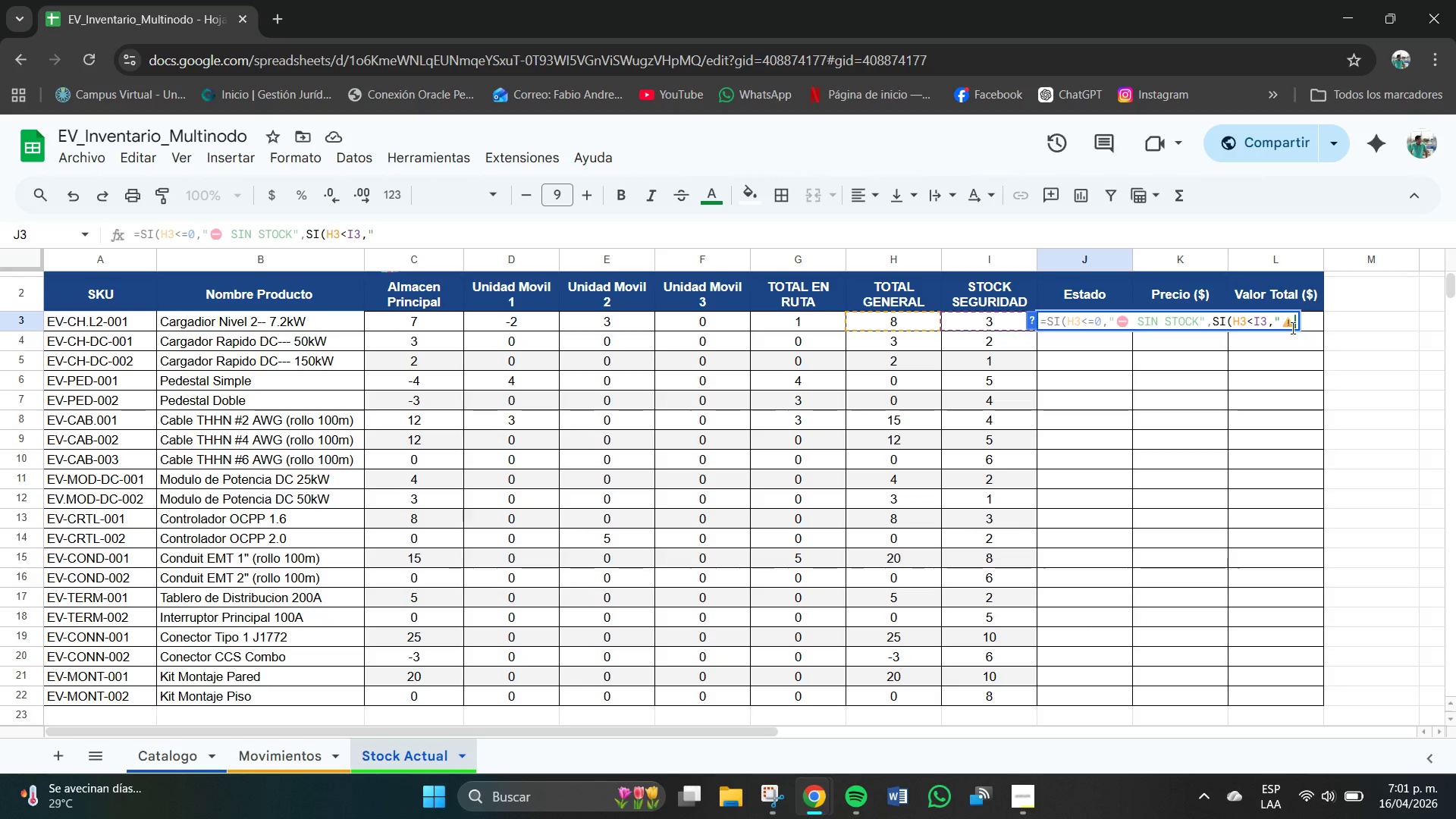 
type( BAJO STOCK@,@)
 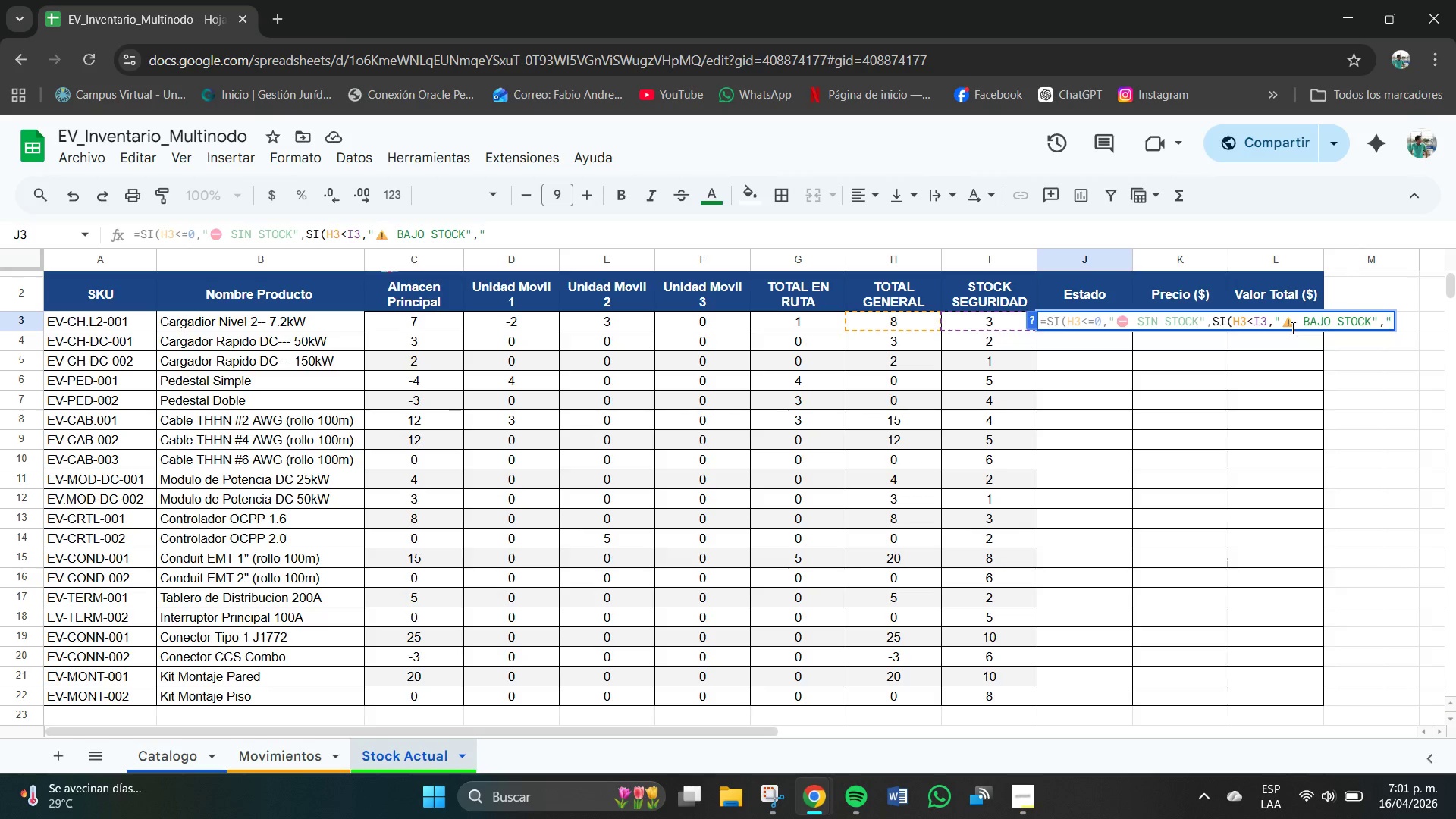 
key(Meta+V)
 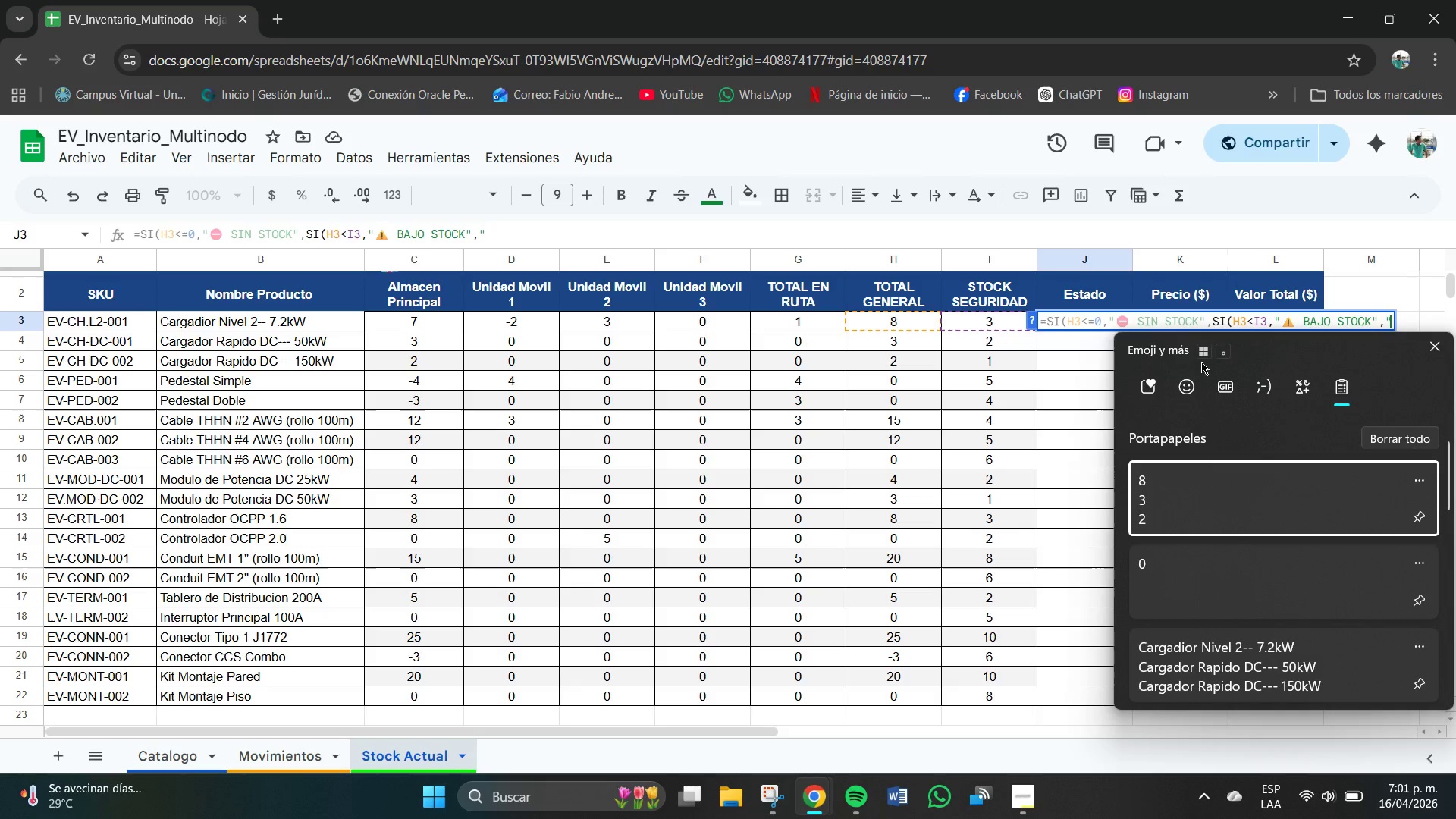 
left_click([1185, 387])
 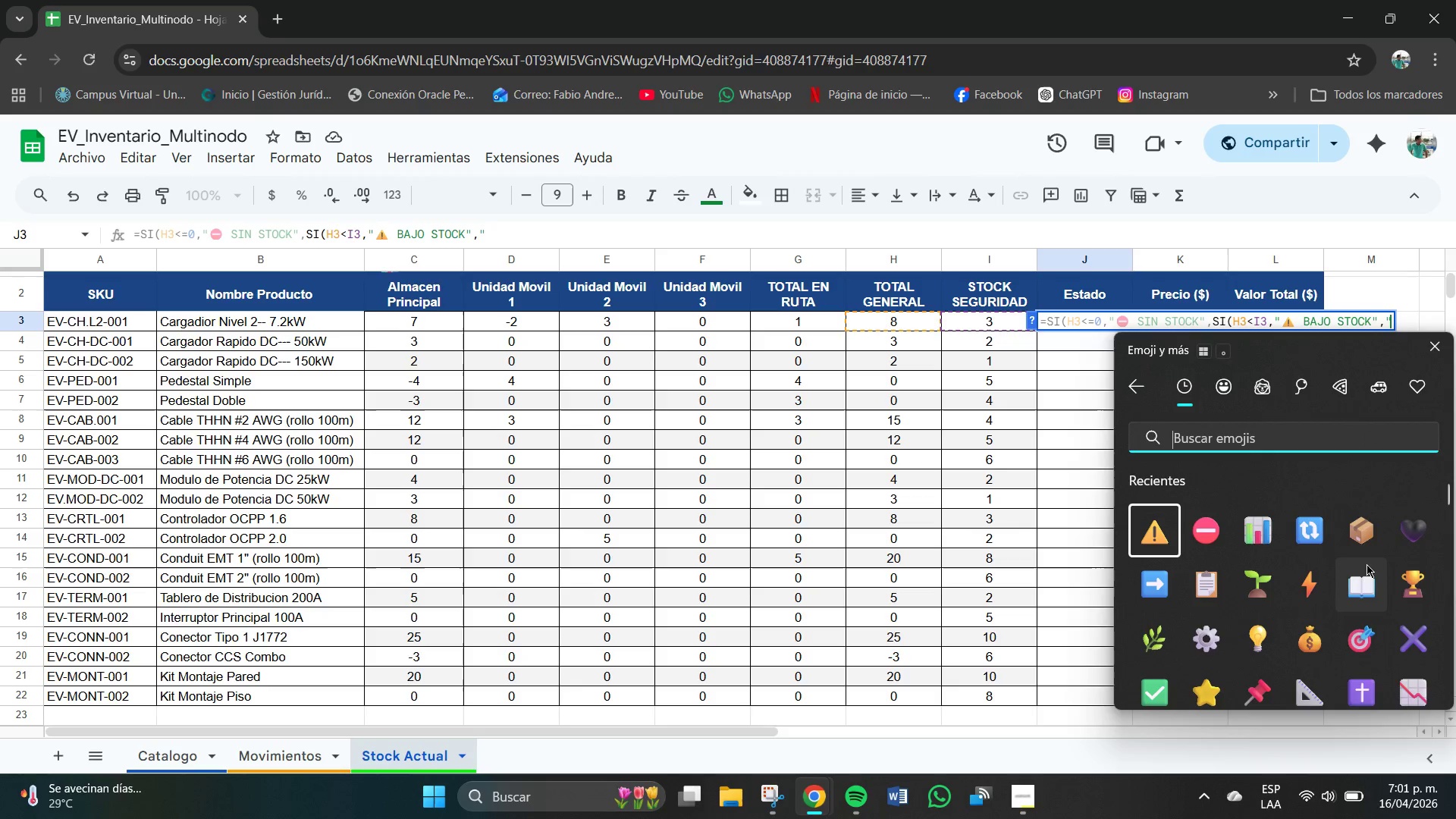 
scroll: coordinate [1346, 595], scroll_direction: down, amount: 3.0
 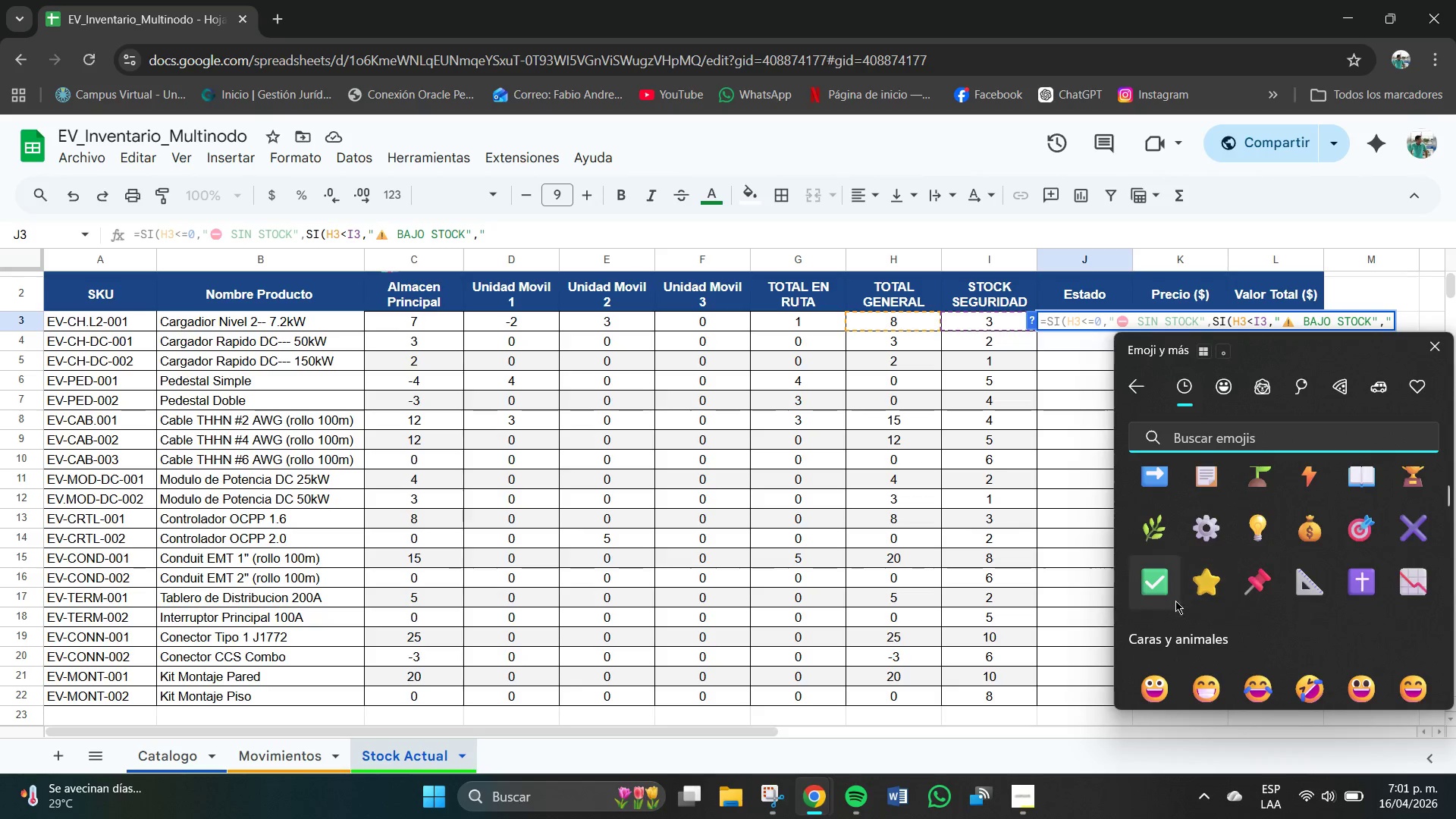 
left_click([1155, 598])
 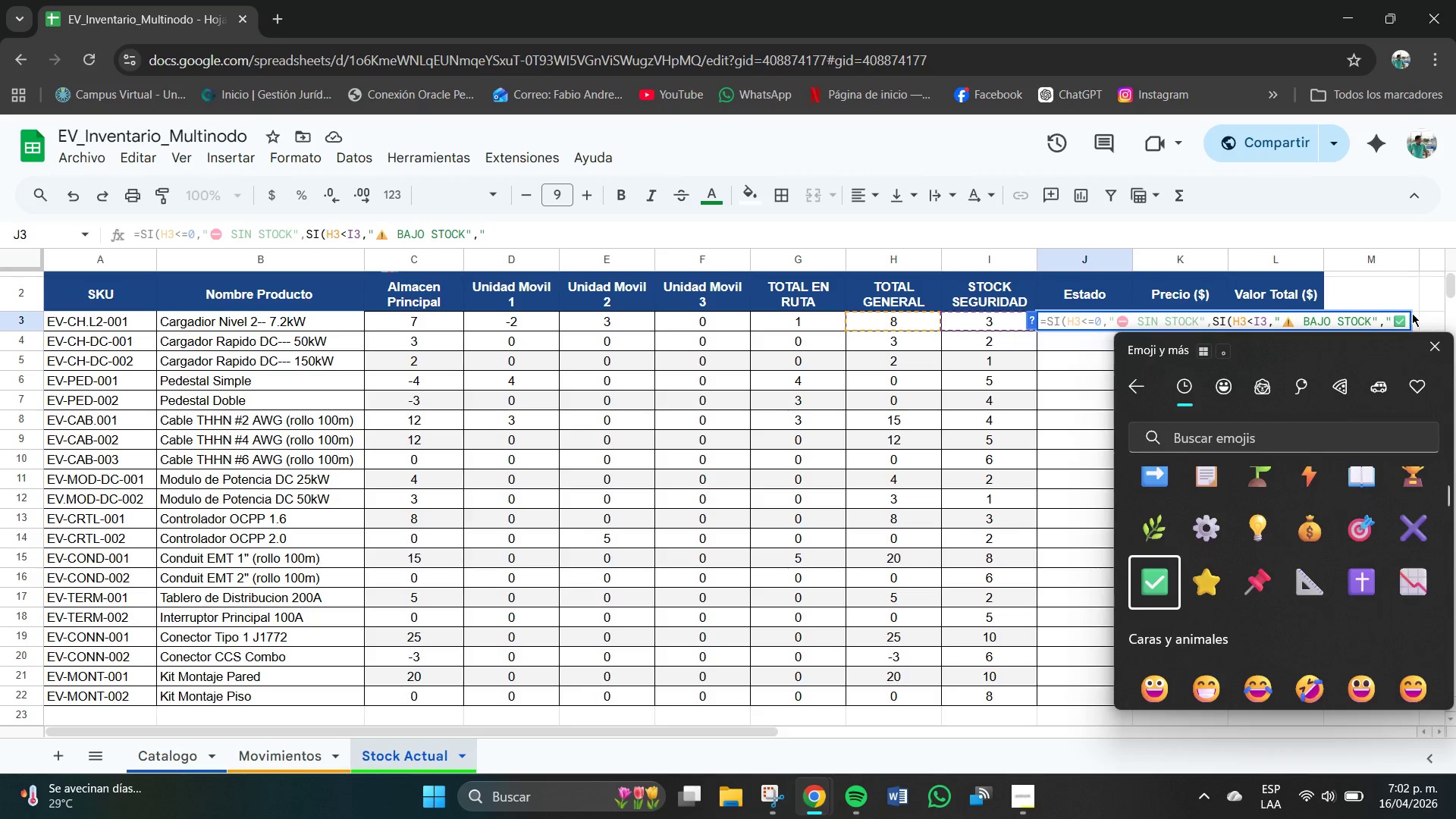 
left_click([1402, 314])
 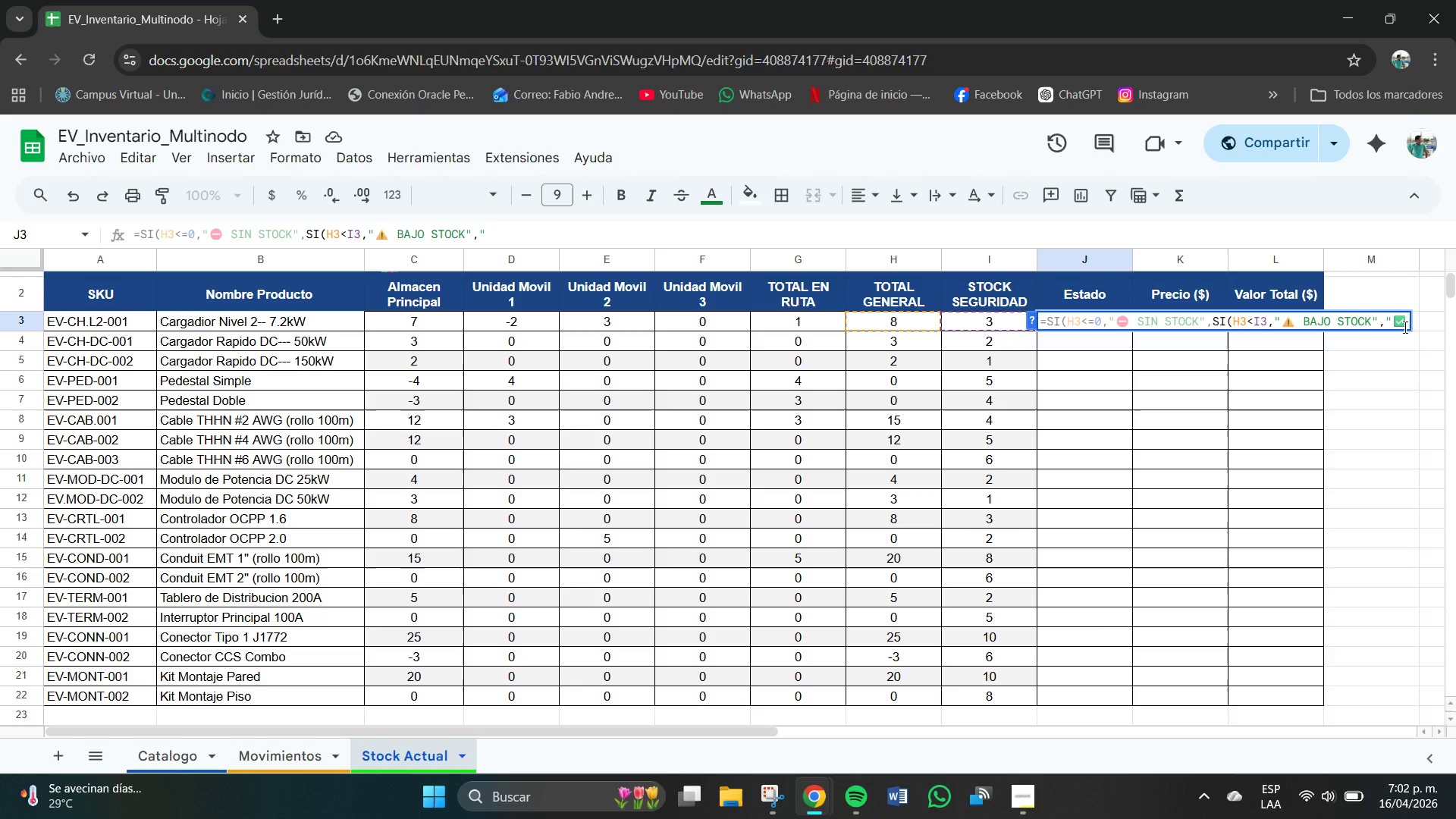 
type( OK!(()
 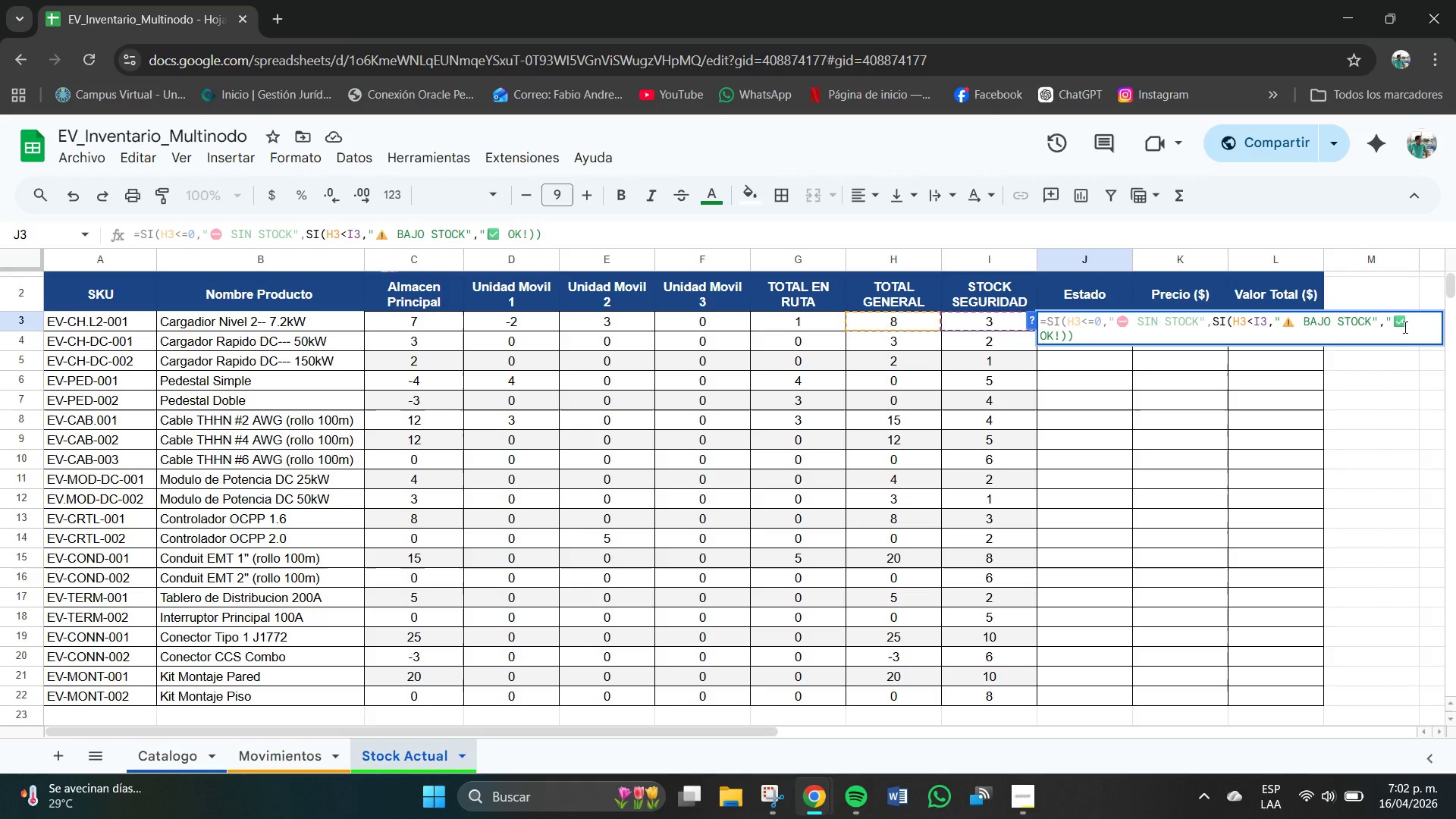 
left_click([1062, 337])
 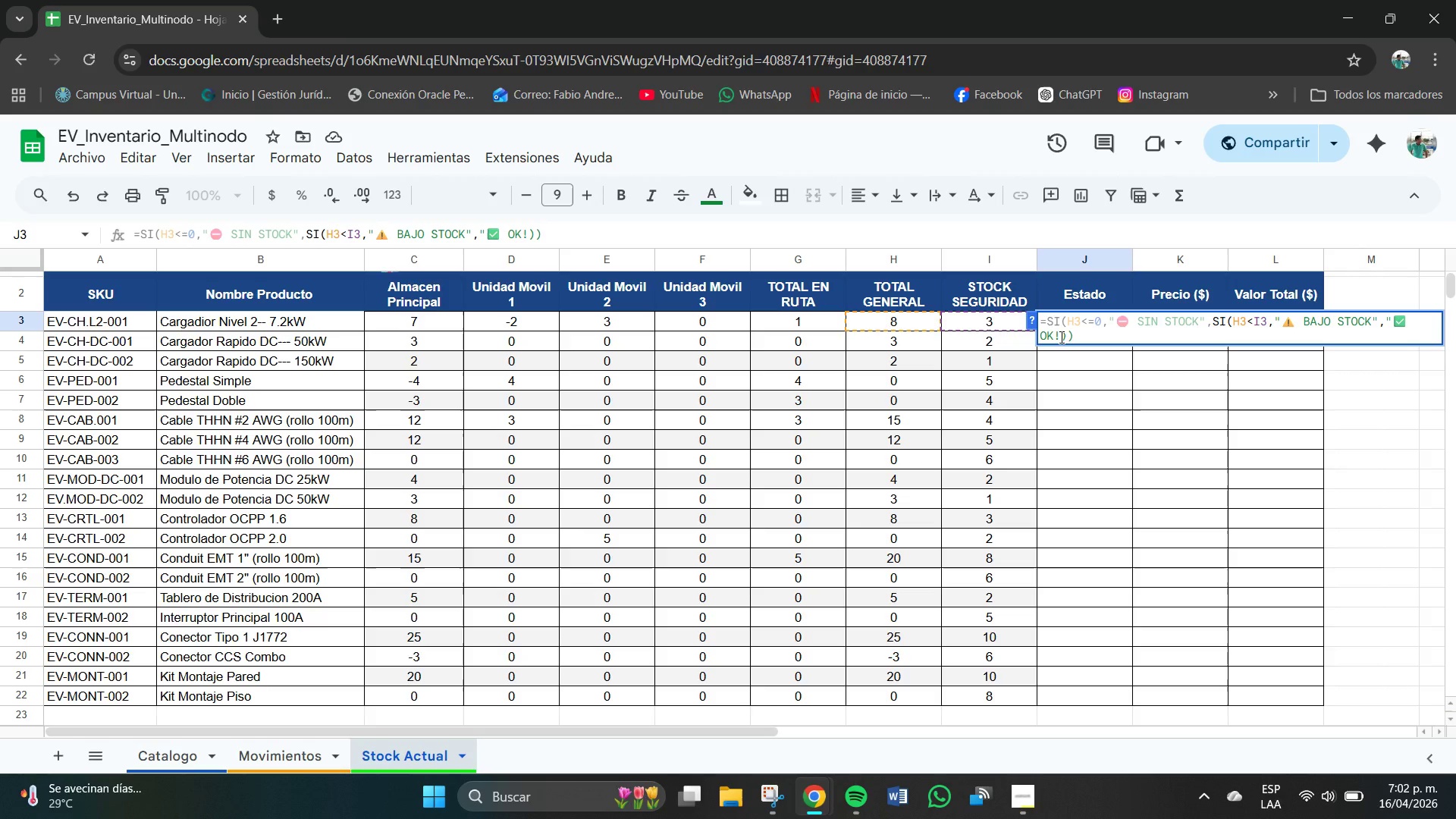 
key(Backspace)
 